 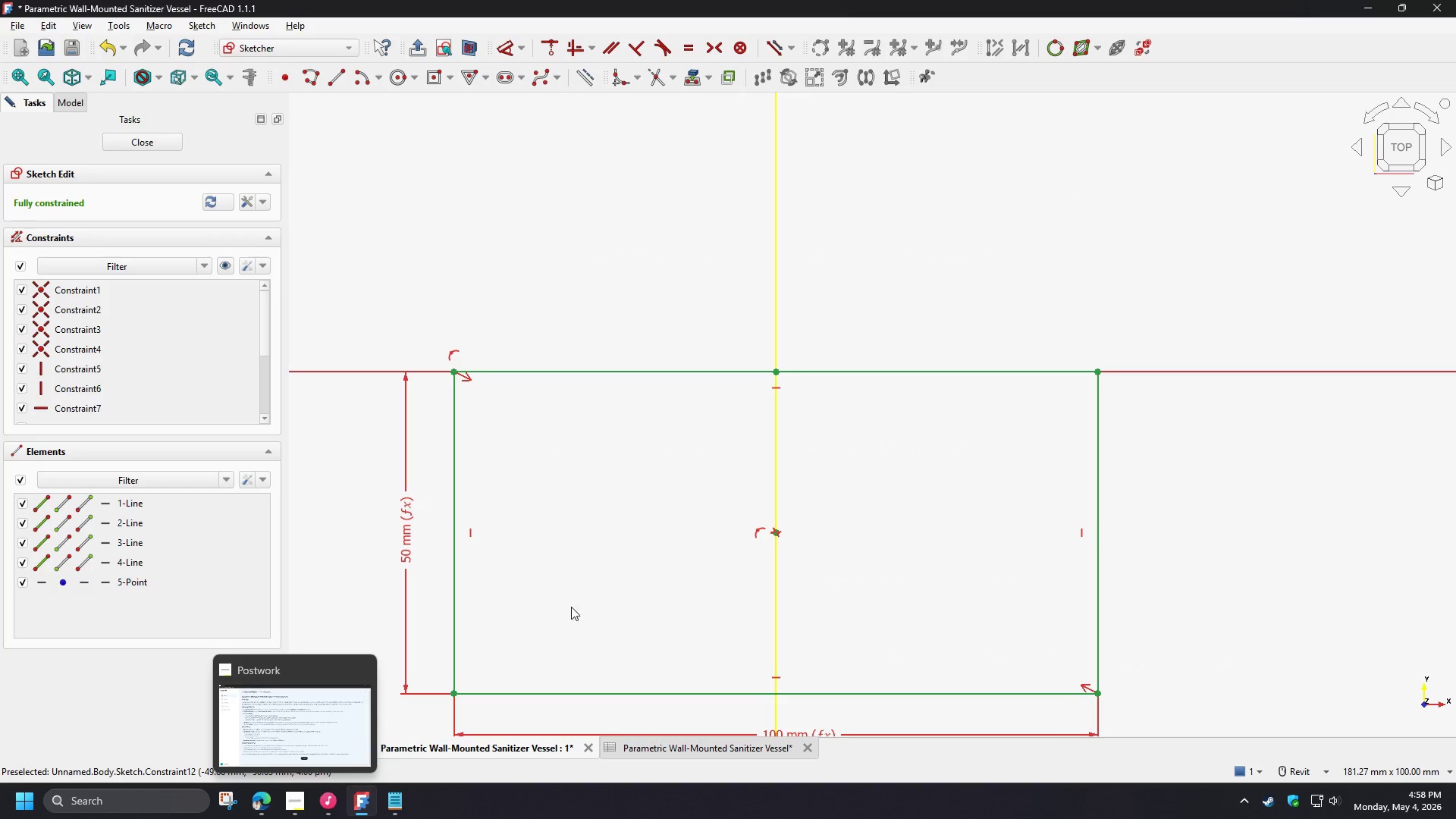 
key(Control+S)
 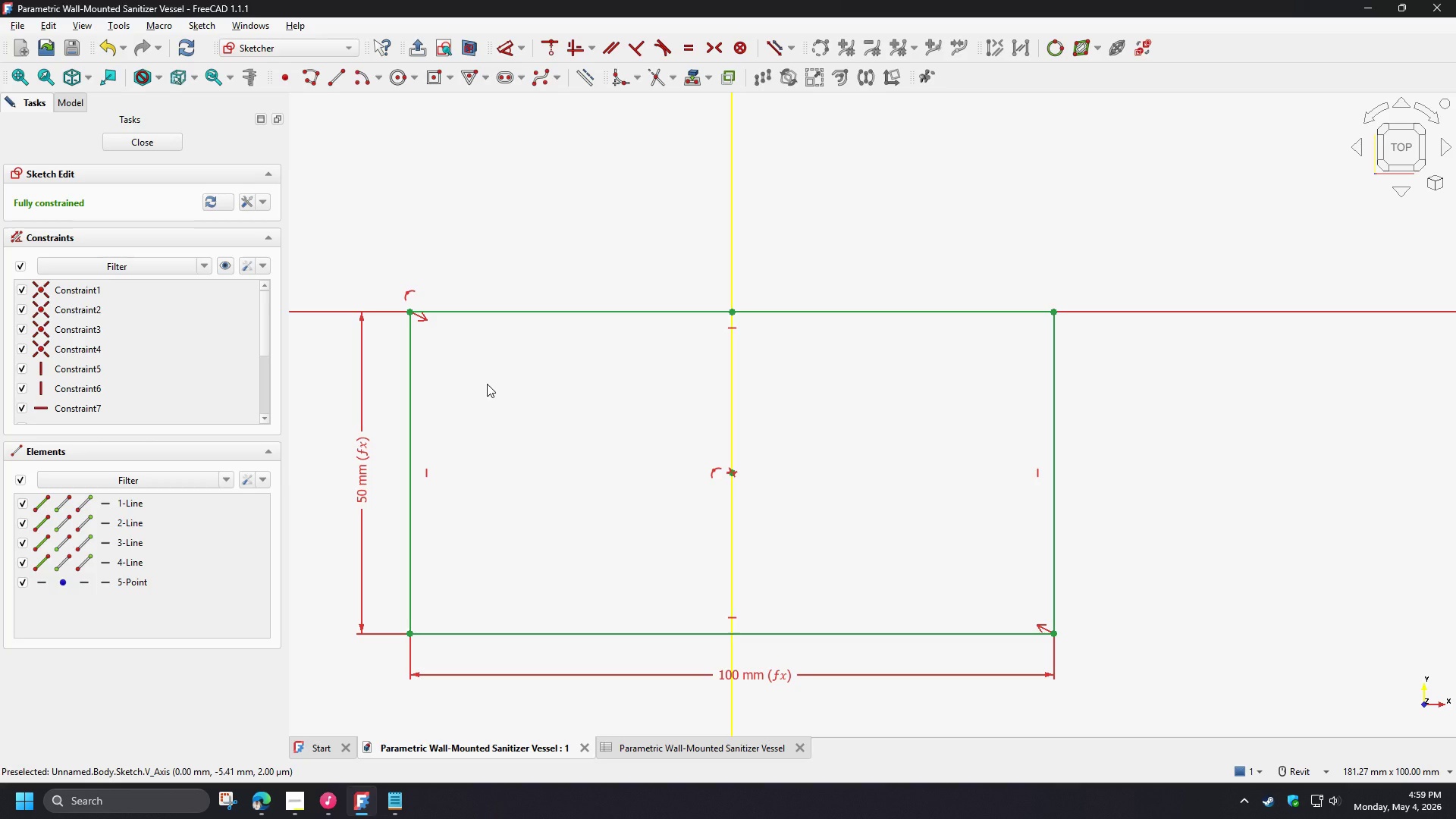 
wait(54.97)
 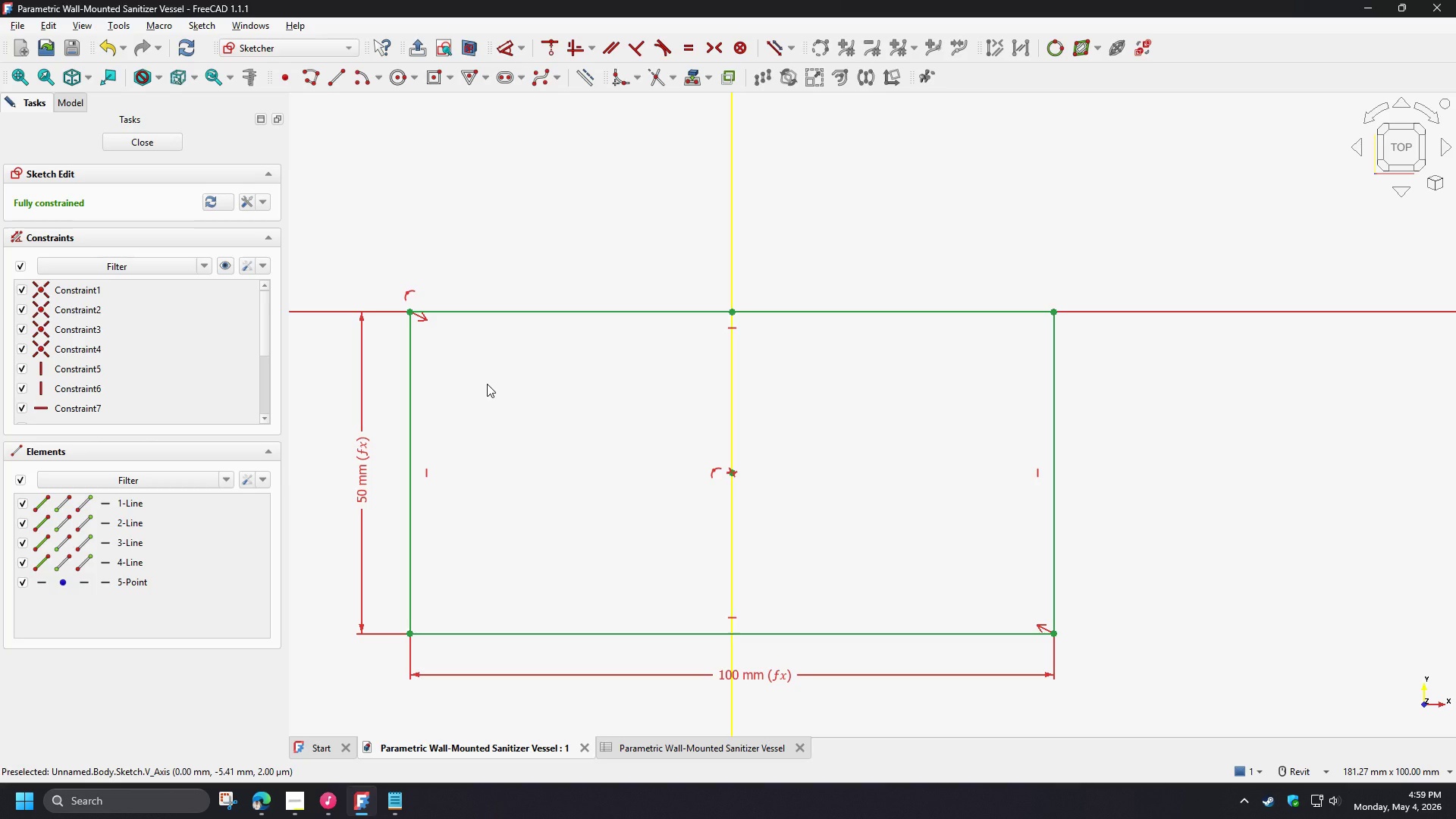 
left_click_drag(start_coordinate=[448, 312], to_coordinate=[448, 317])
 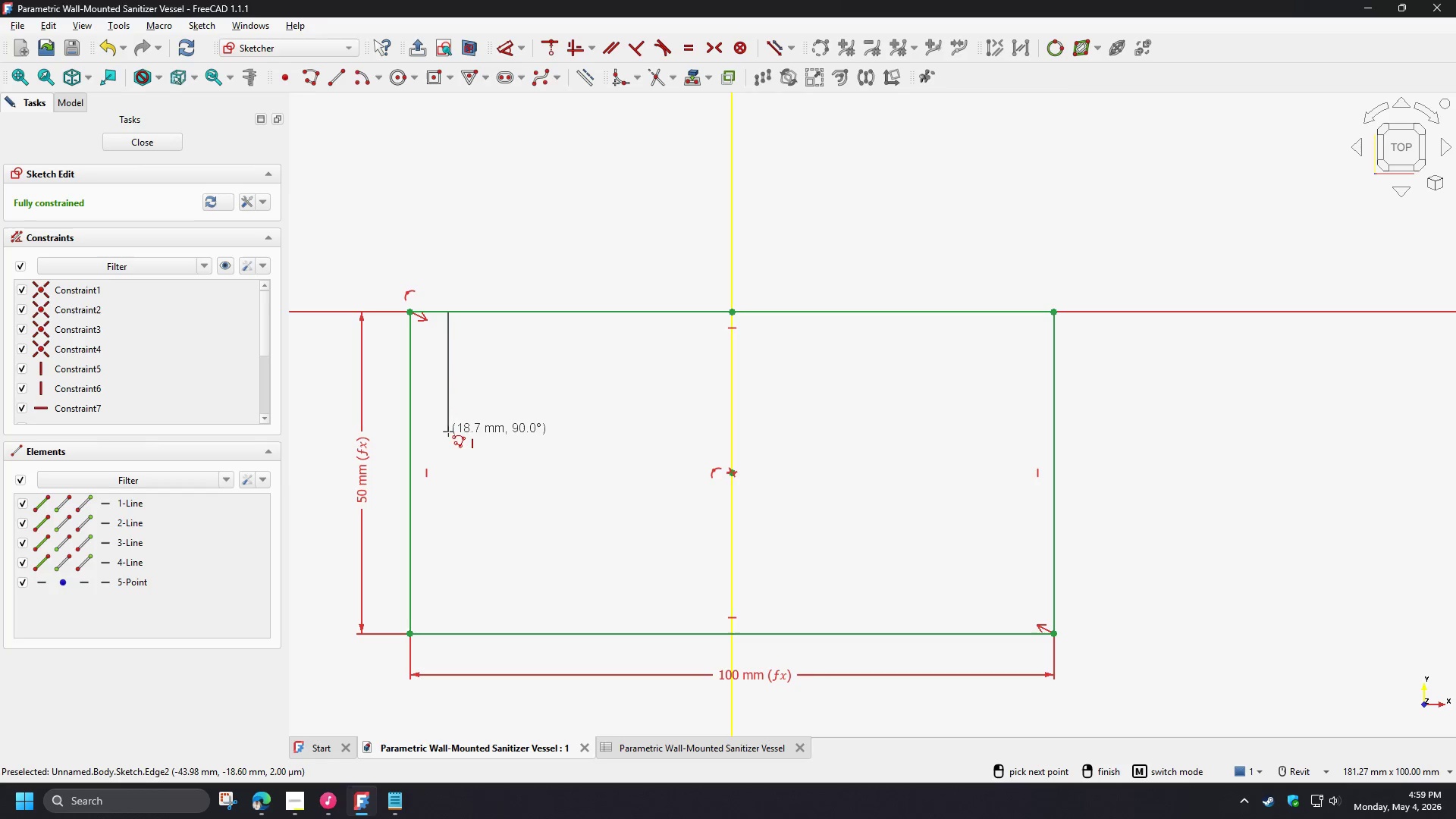 
wait(5.06)
 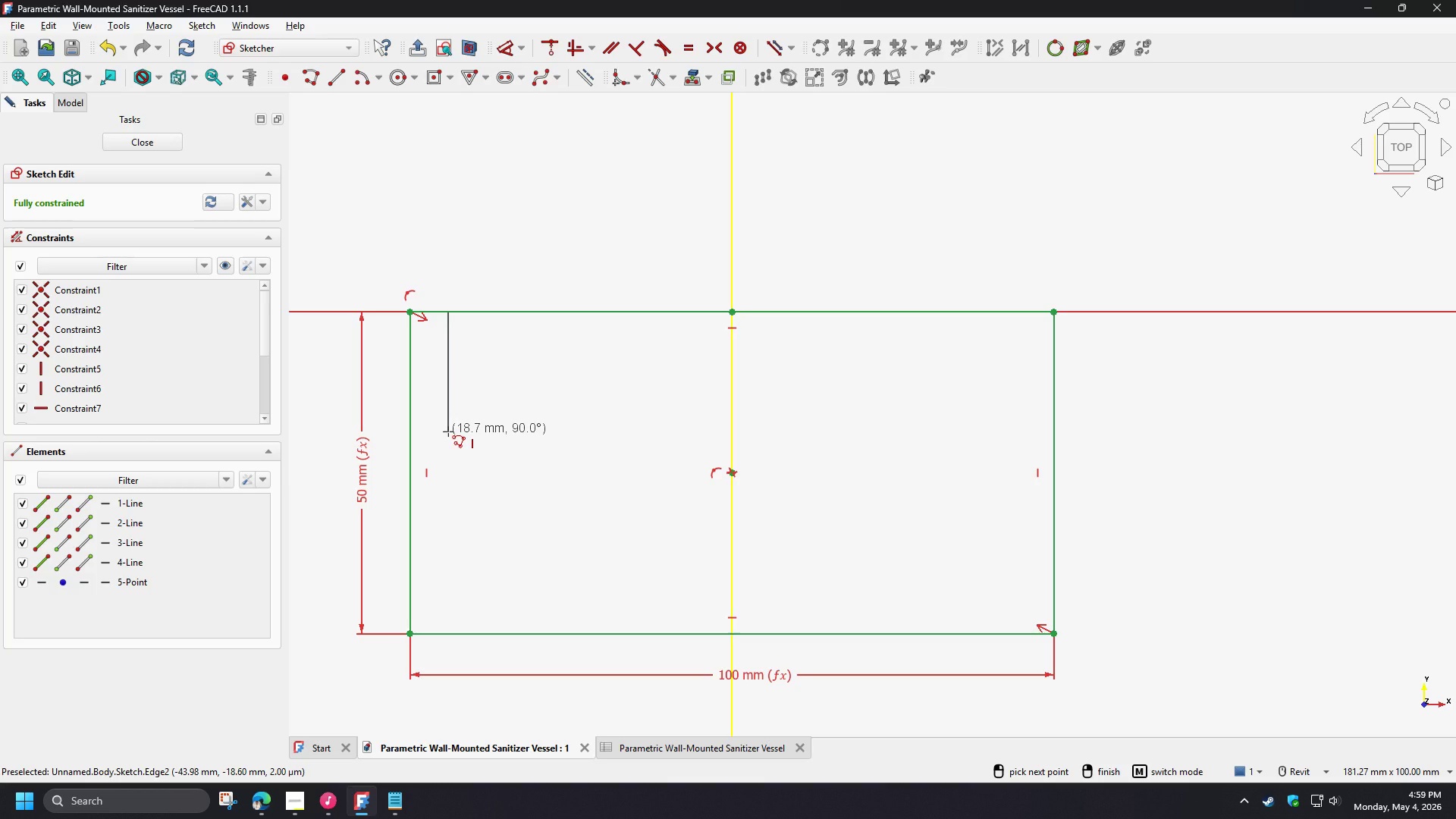 
scroll: coordinate [444, 334], scroll_direction: up, amount: 2.0
 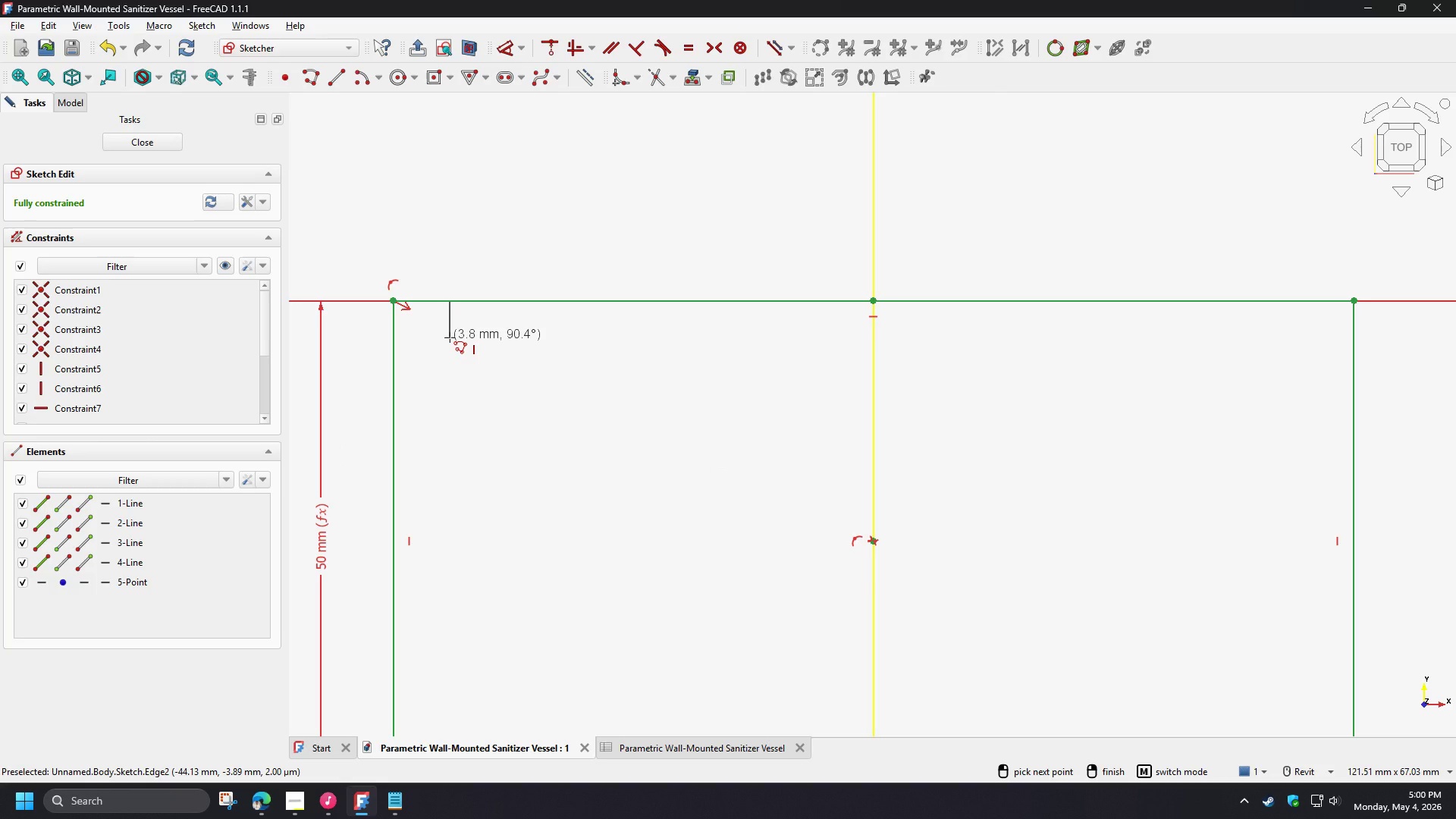 
wait(13.62)
 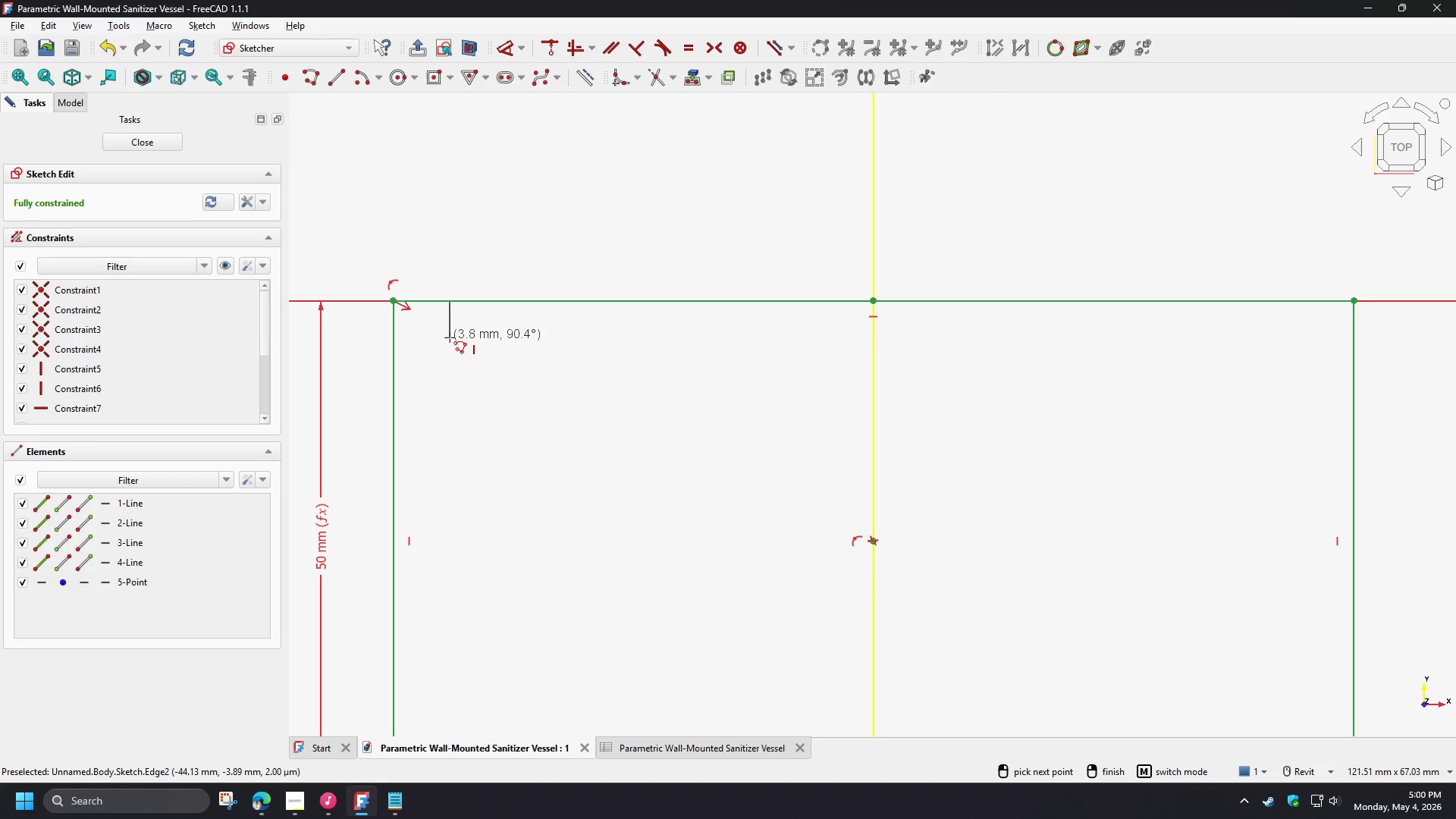 
left_click([450, 337])
 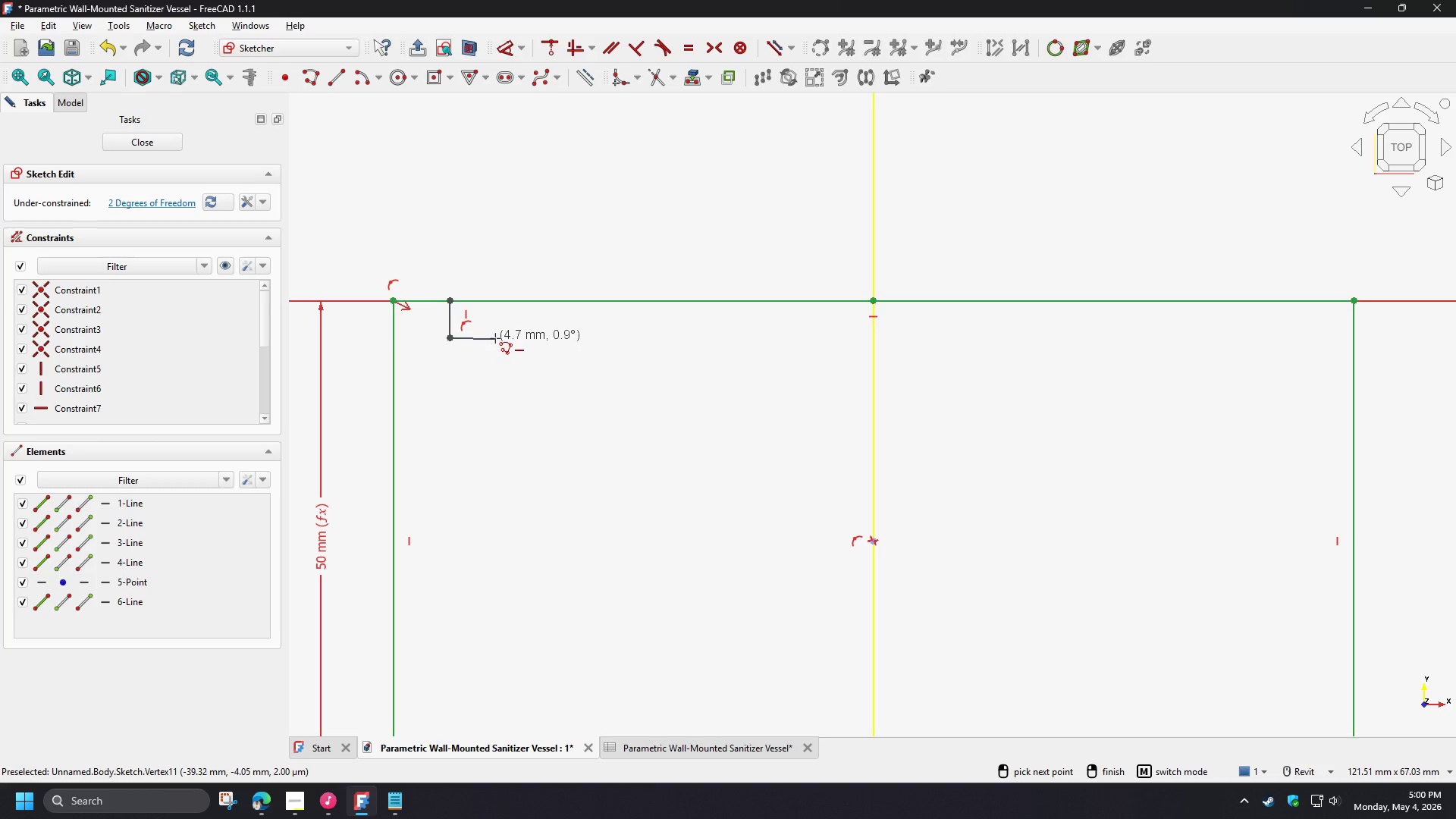 
left_click([495, 338])
 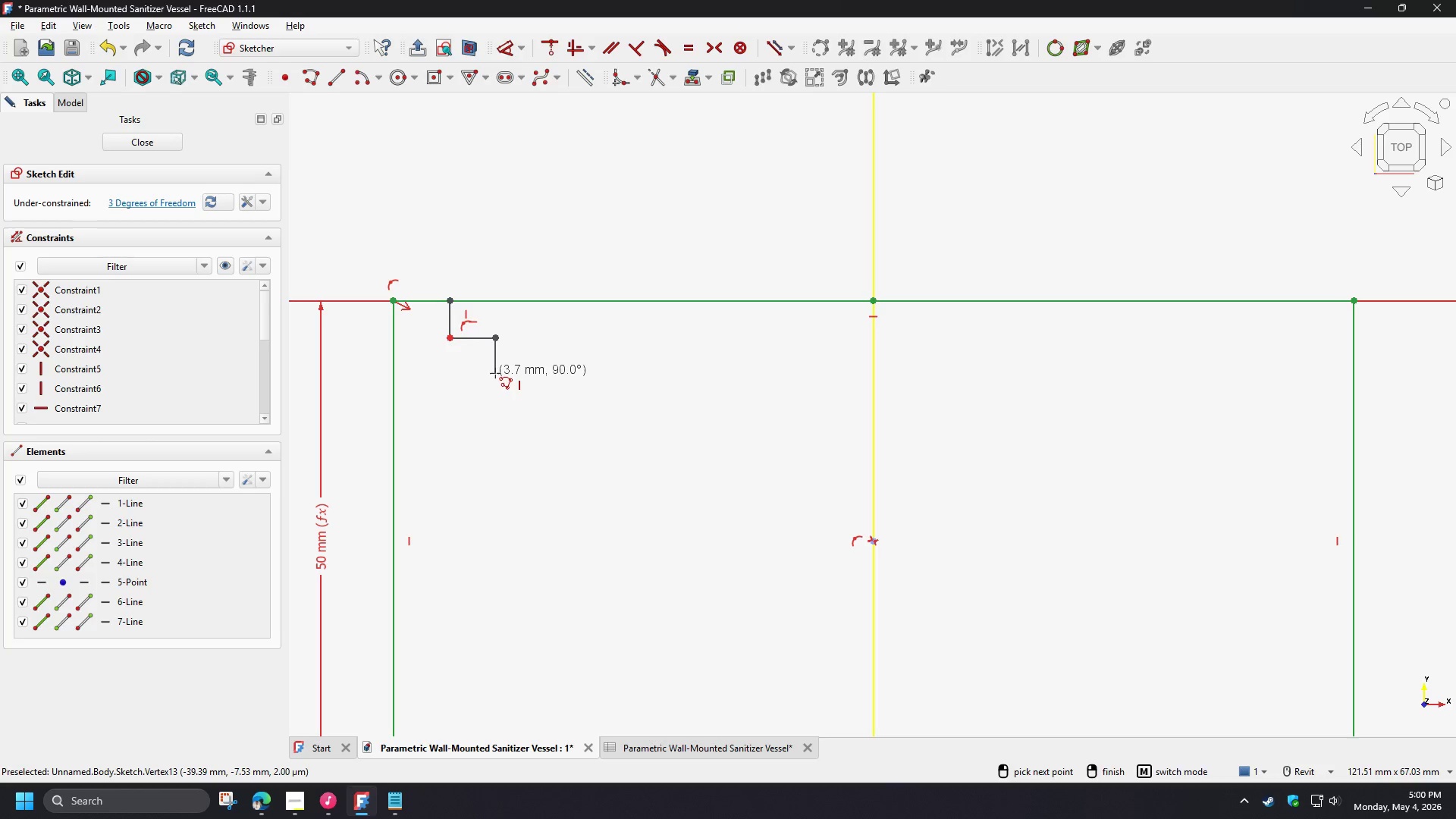 
left_click([495, 373])
 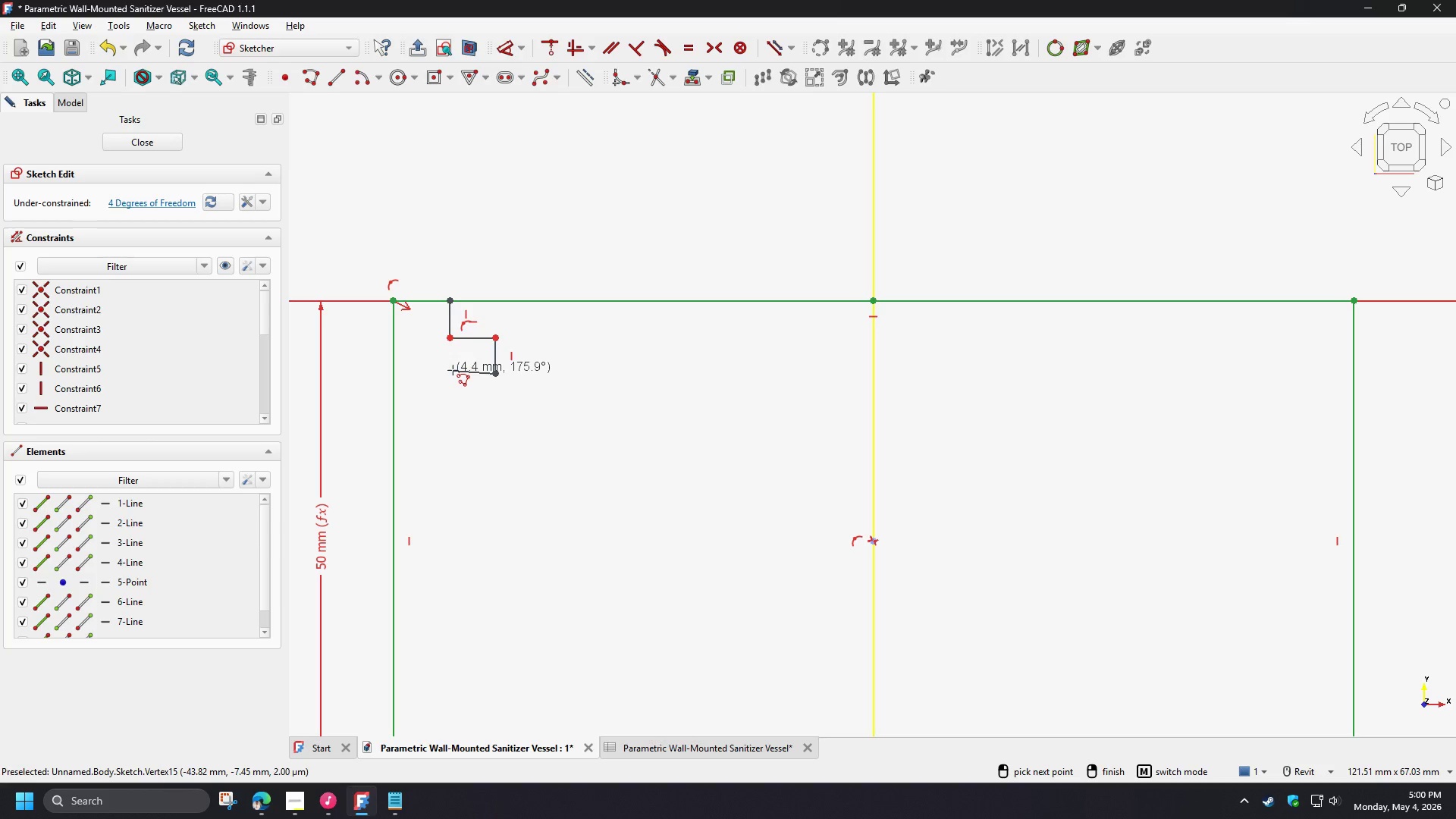 
left_click([452, 372])
 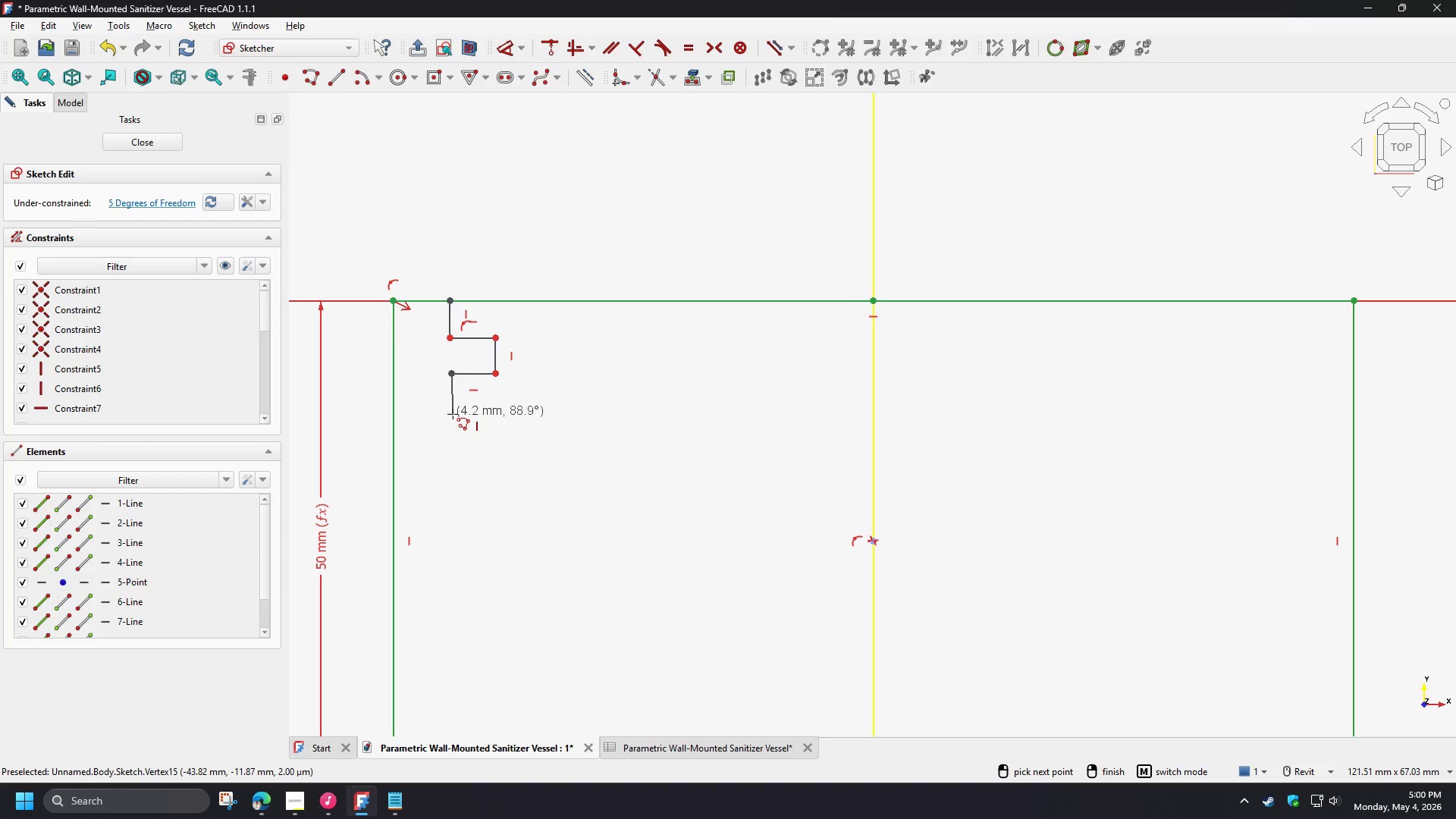 
left_click([453, 414])
 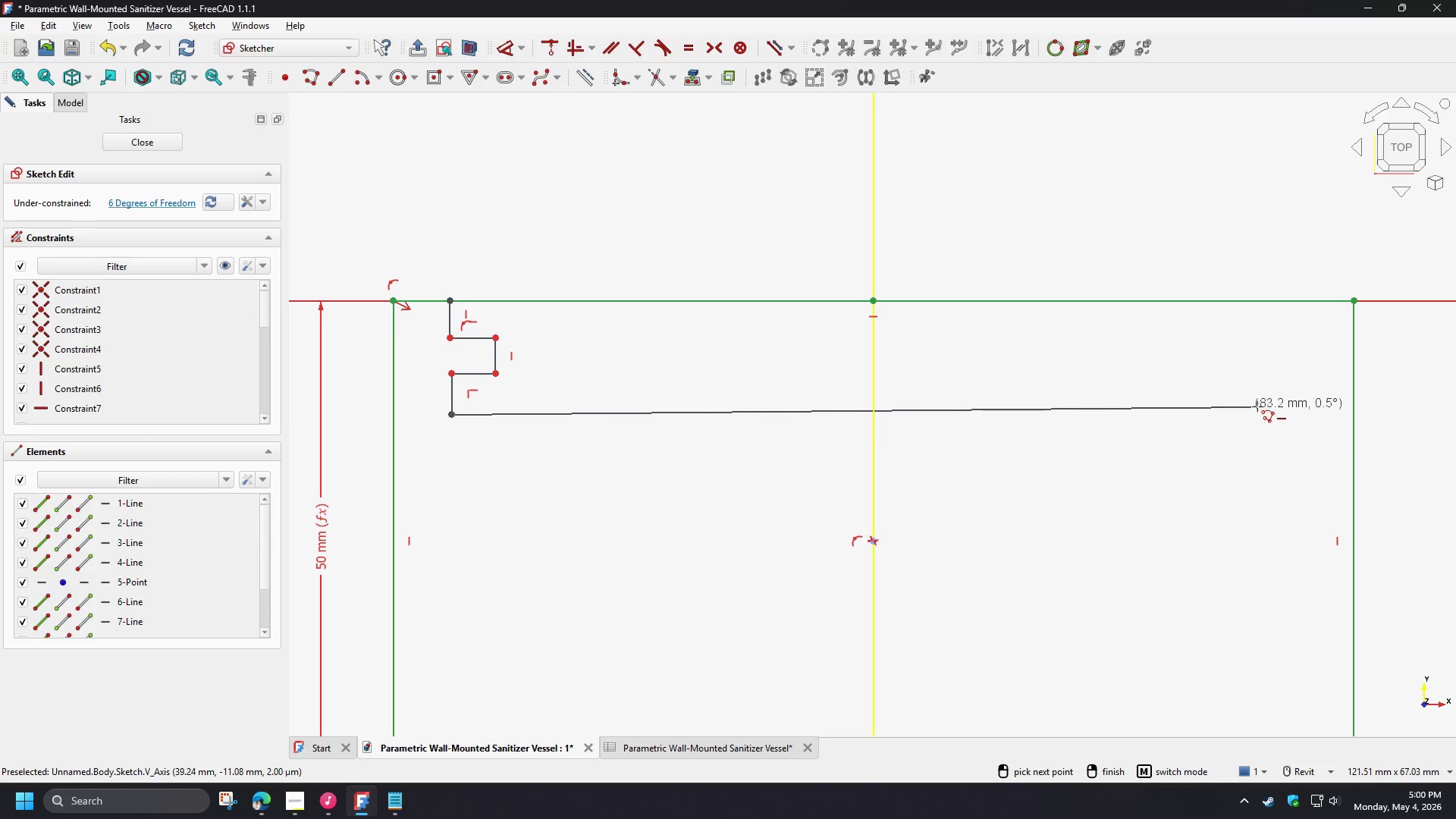 
left_click([1257, 406])
 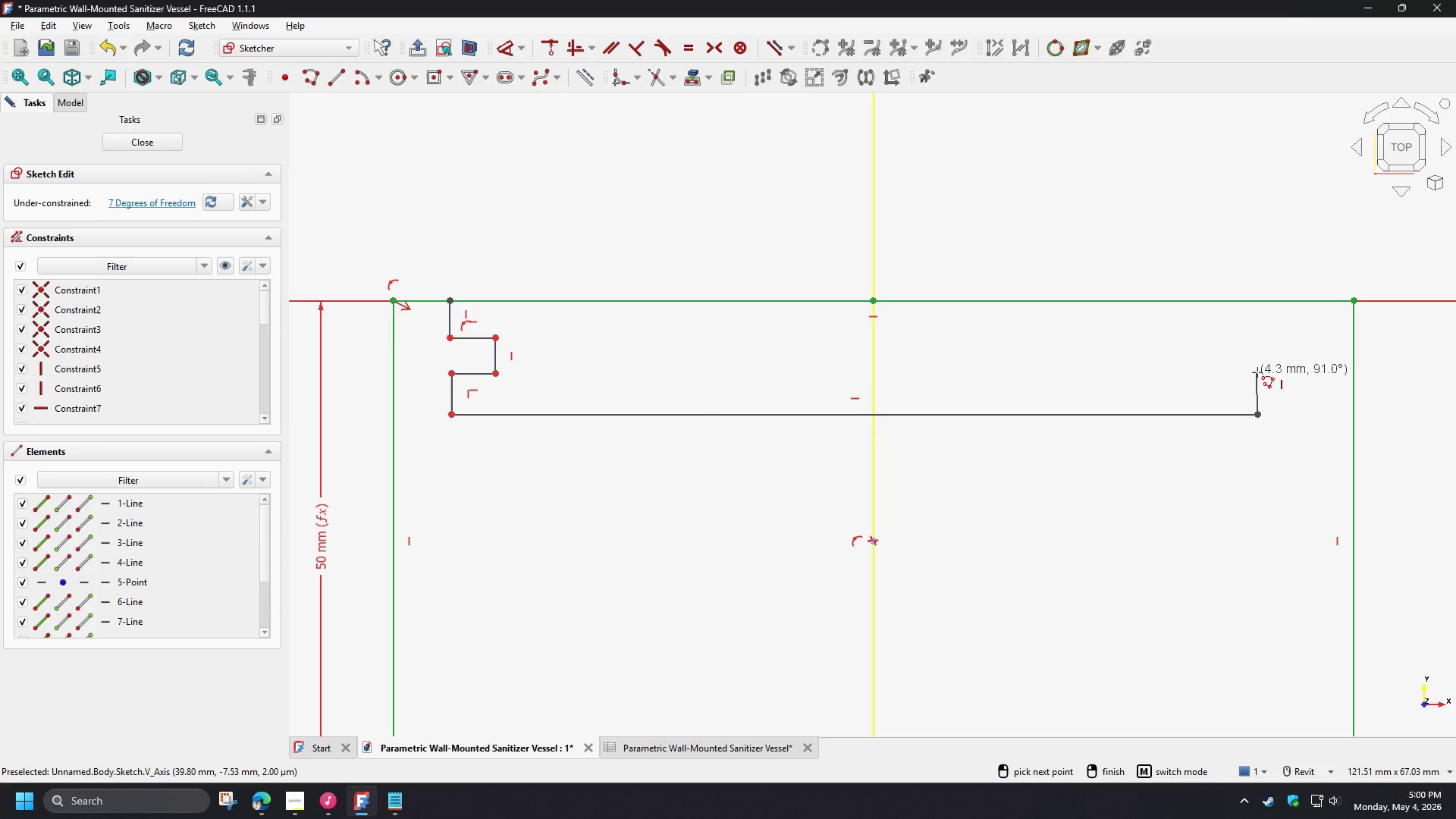 
left_click([1257, 372])
 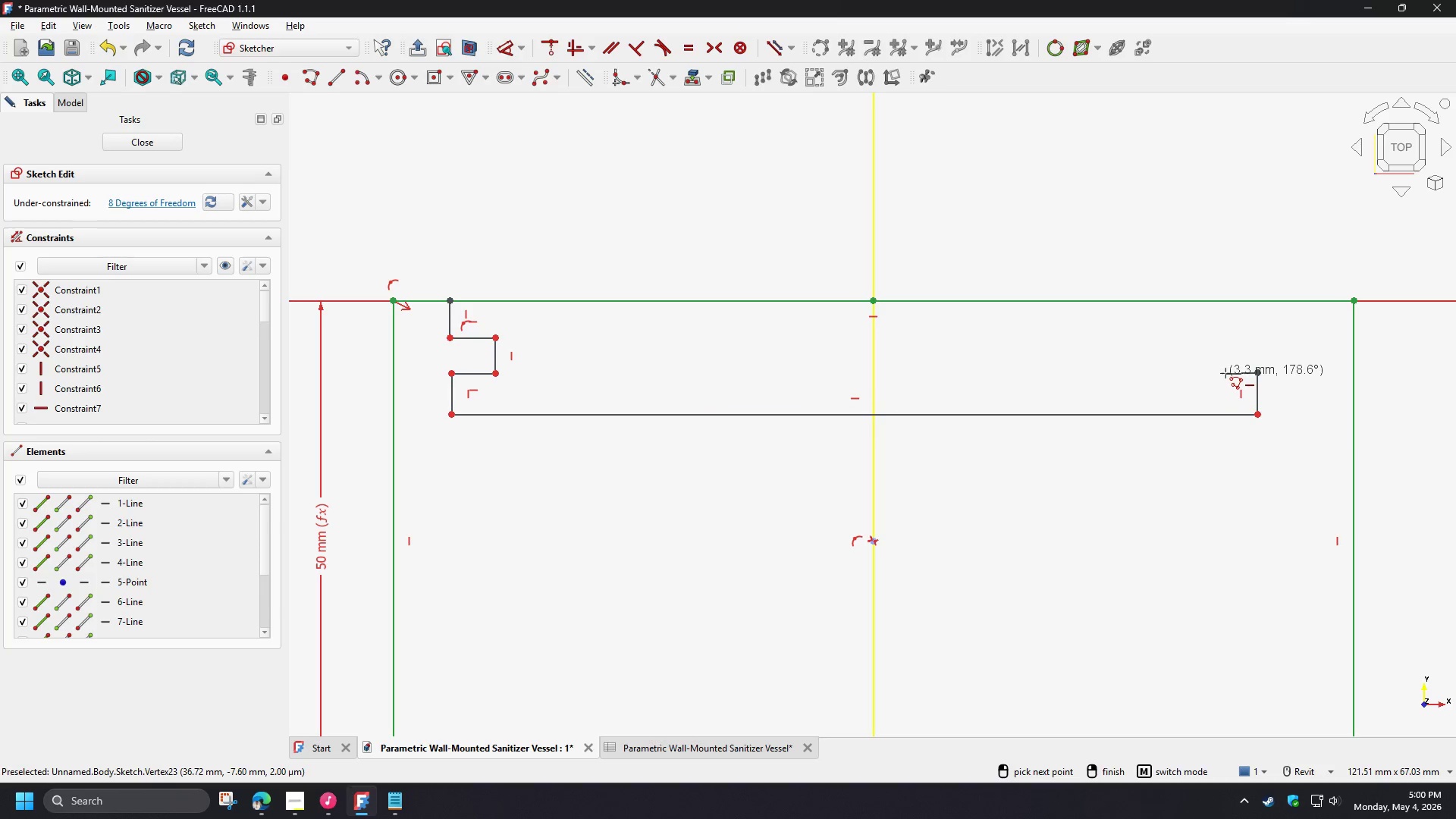 
left_click([1225, 373])
 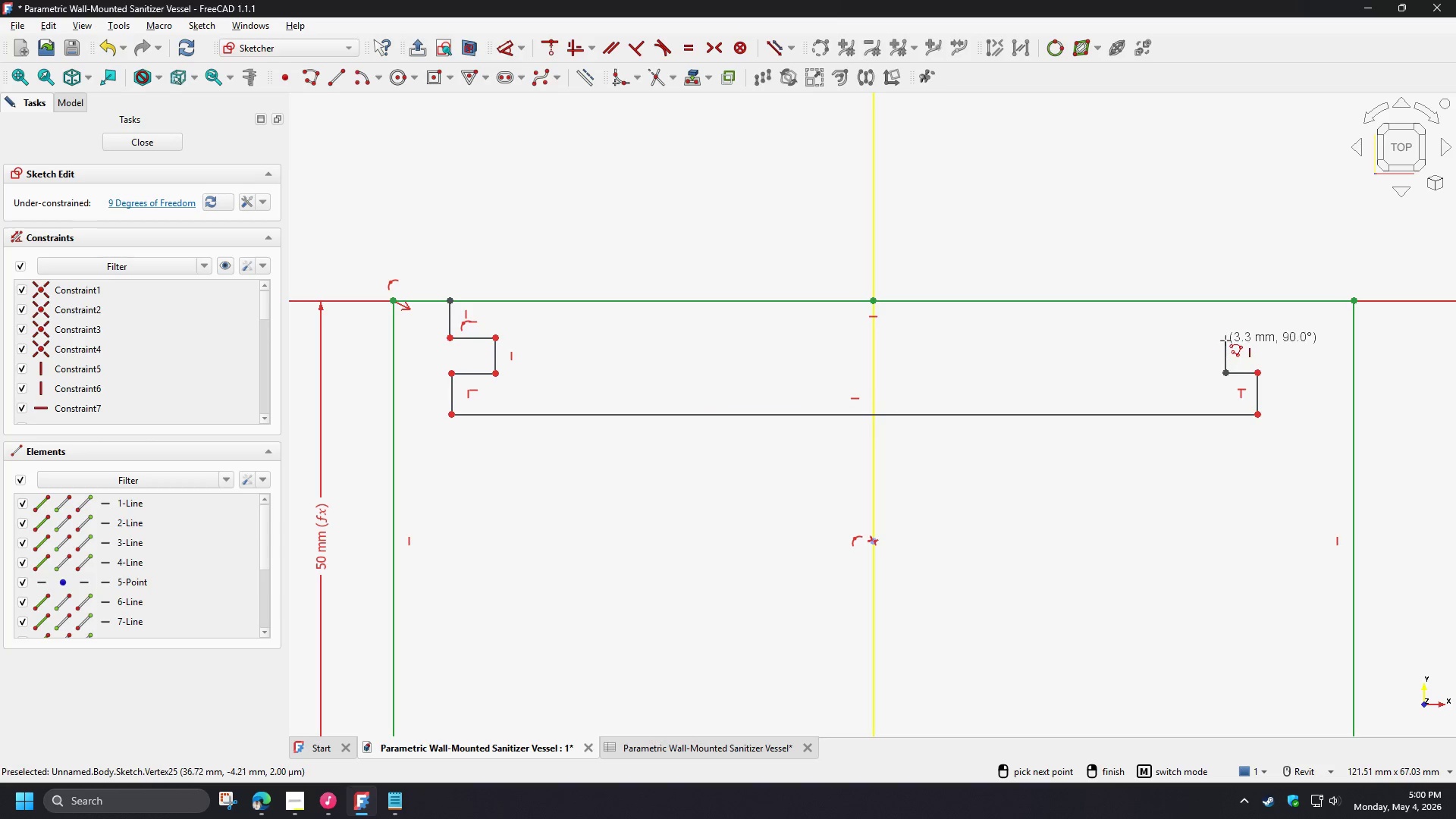 
left_click([1225, 340])
 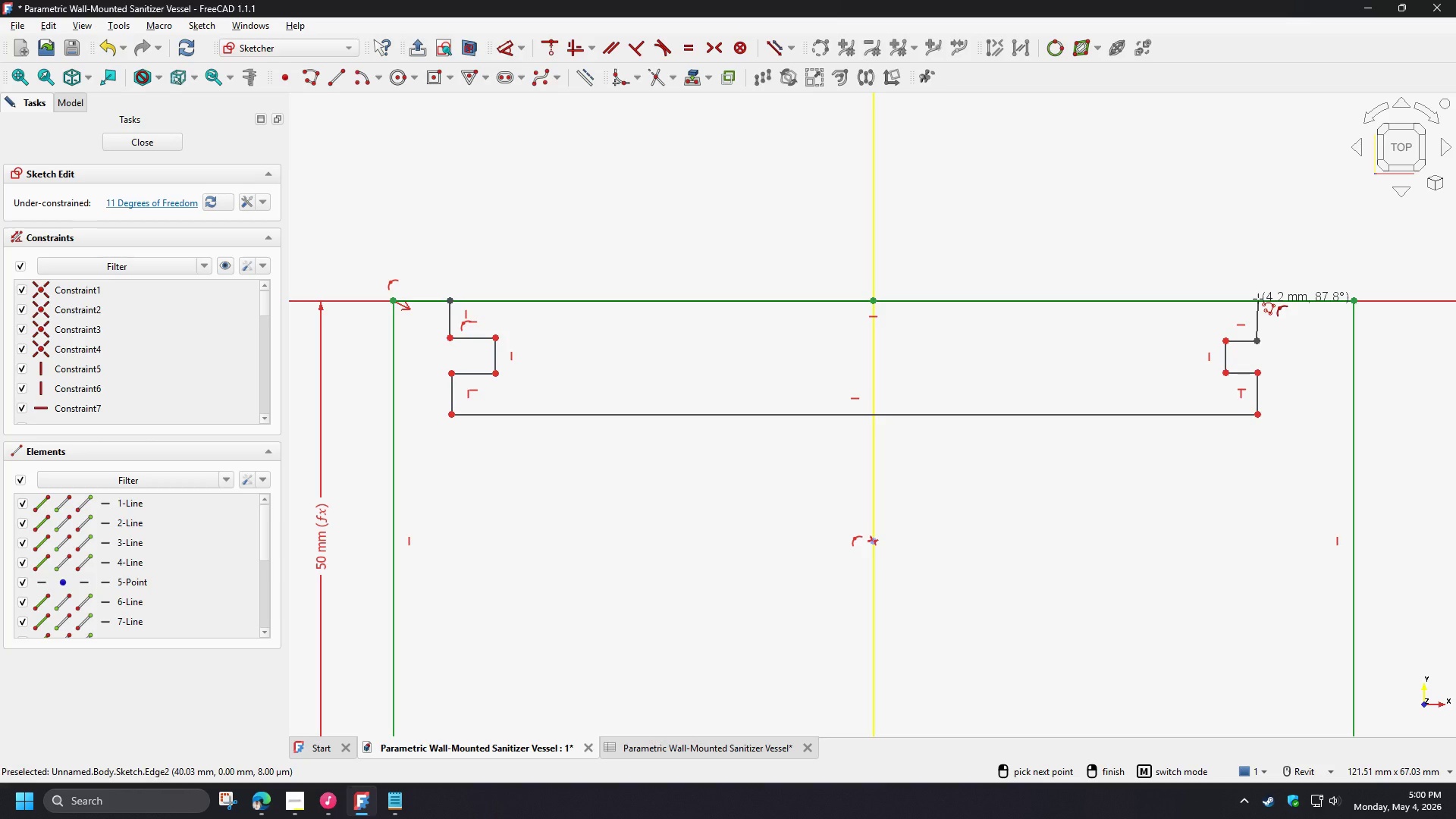 
left_click([1258, 299])
 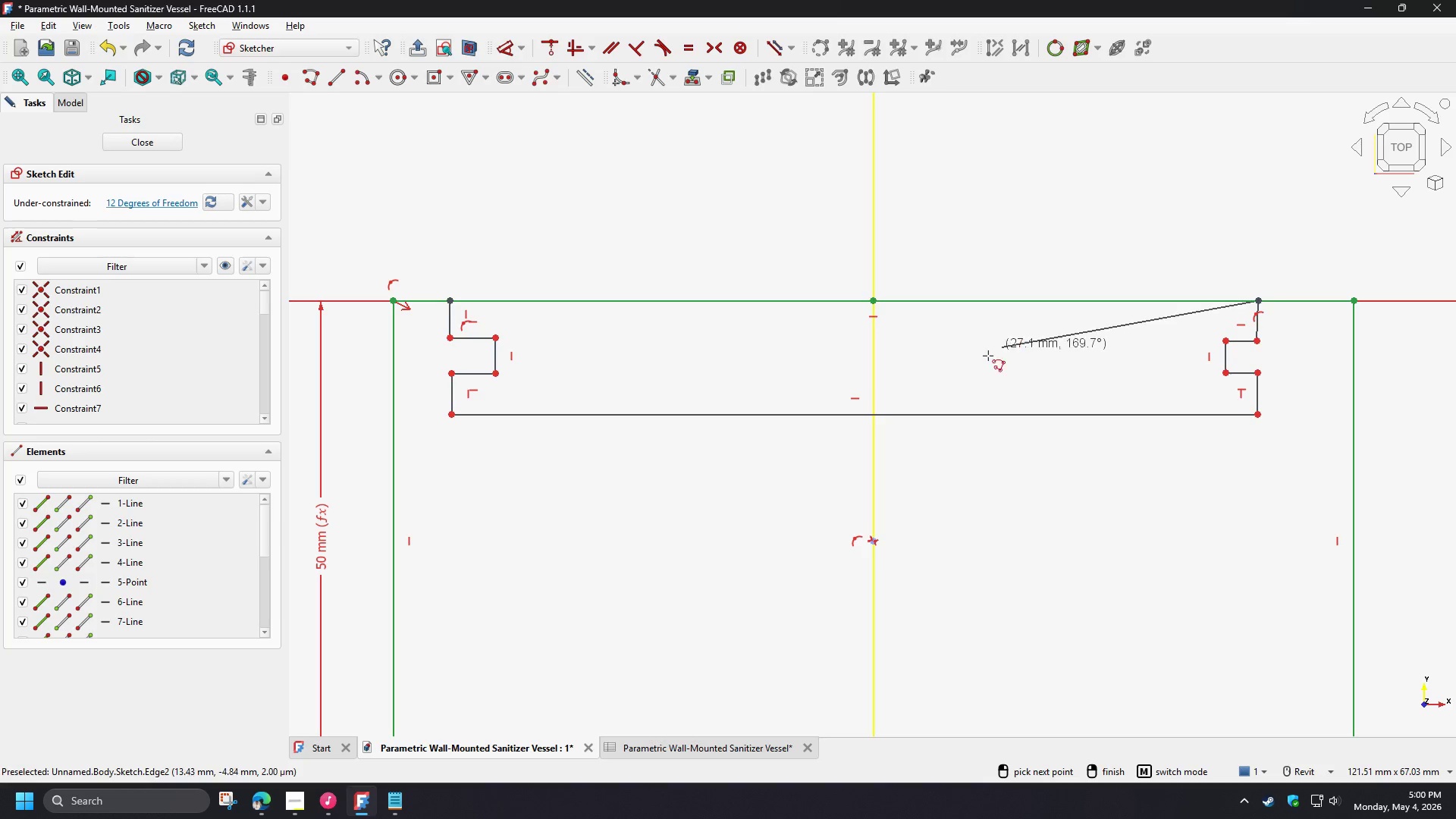 
right_click([1048, 254])
 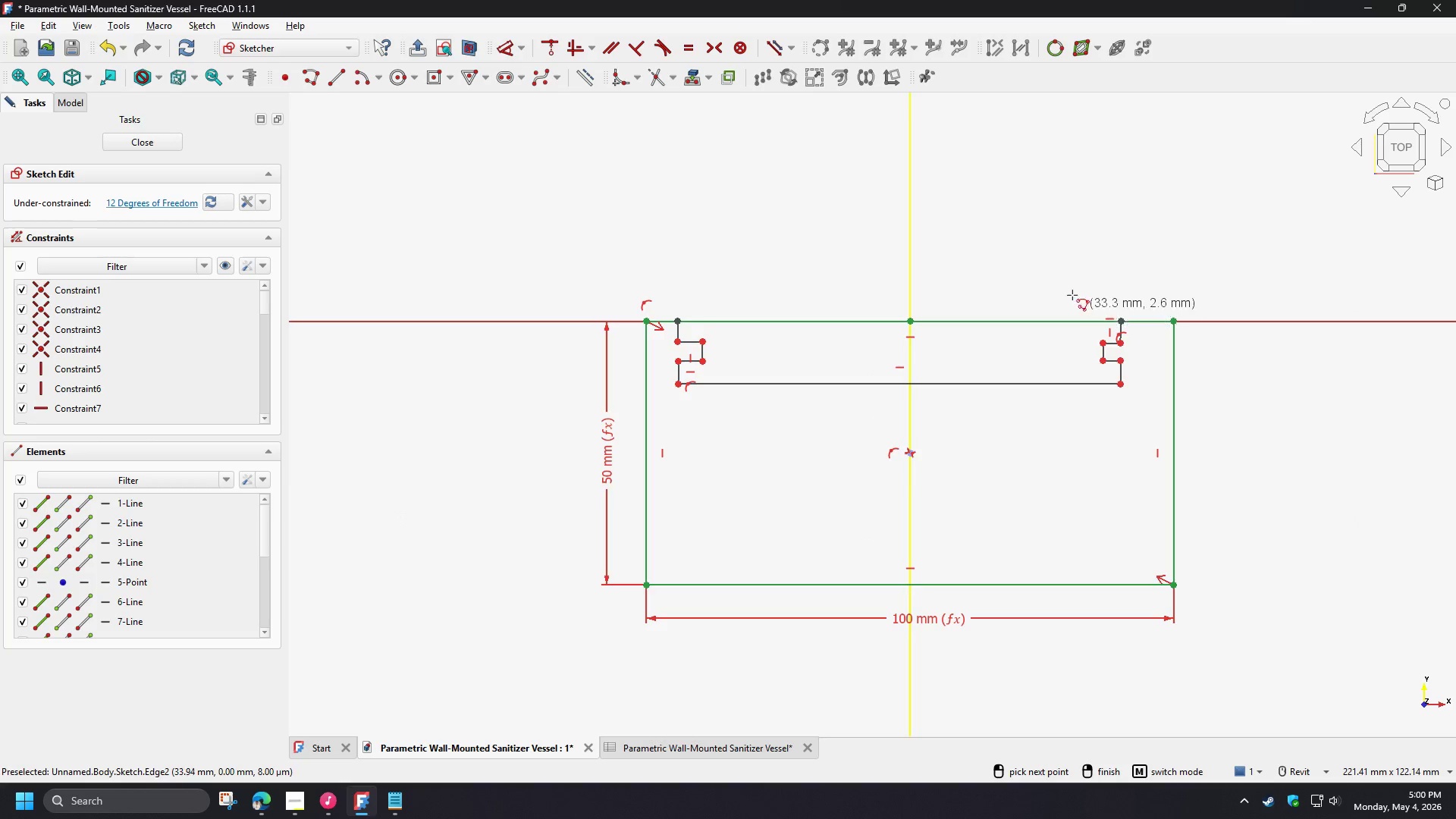 
scroll: coordinate [943, 340], scroll_direction: down, amount: 3.0
 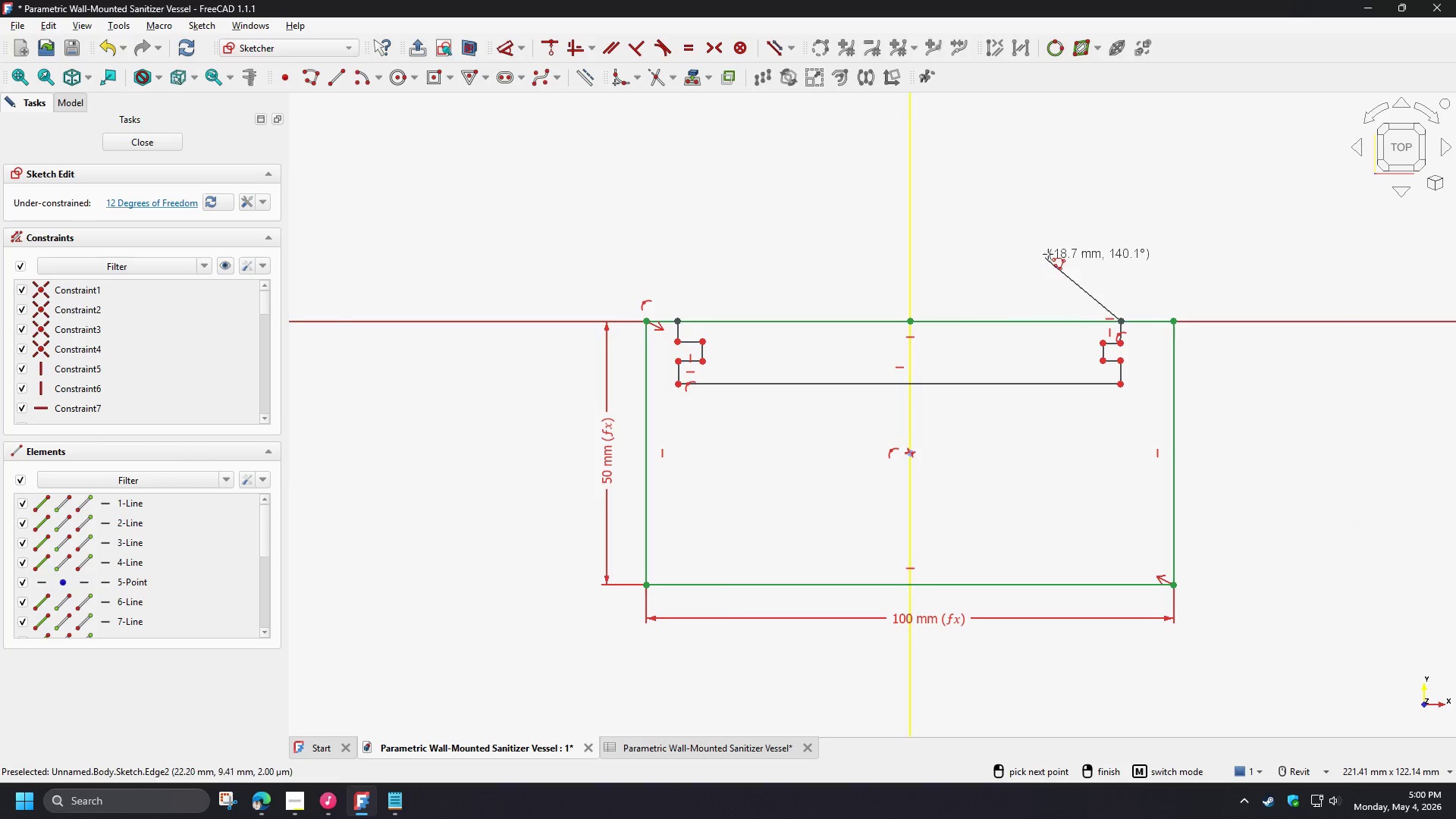 
scroll: coordinate [1059, 281], scroll_direction: up, amount: 3.0
 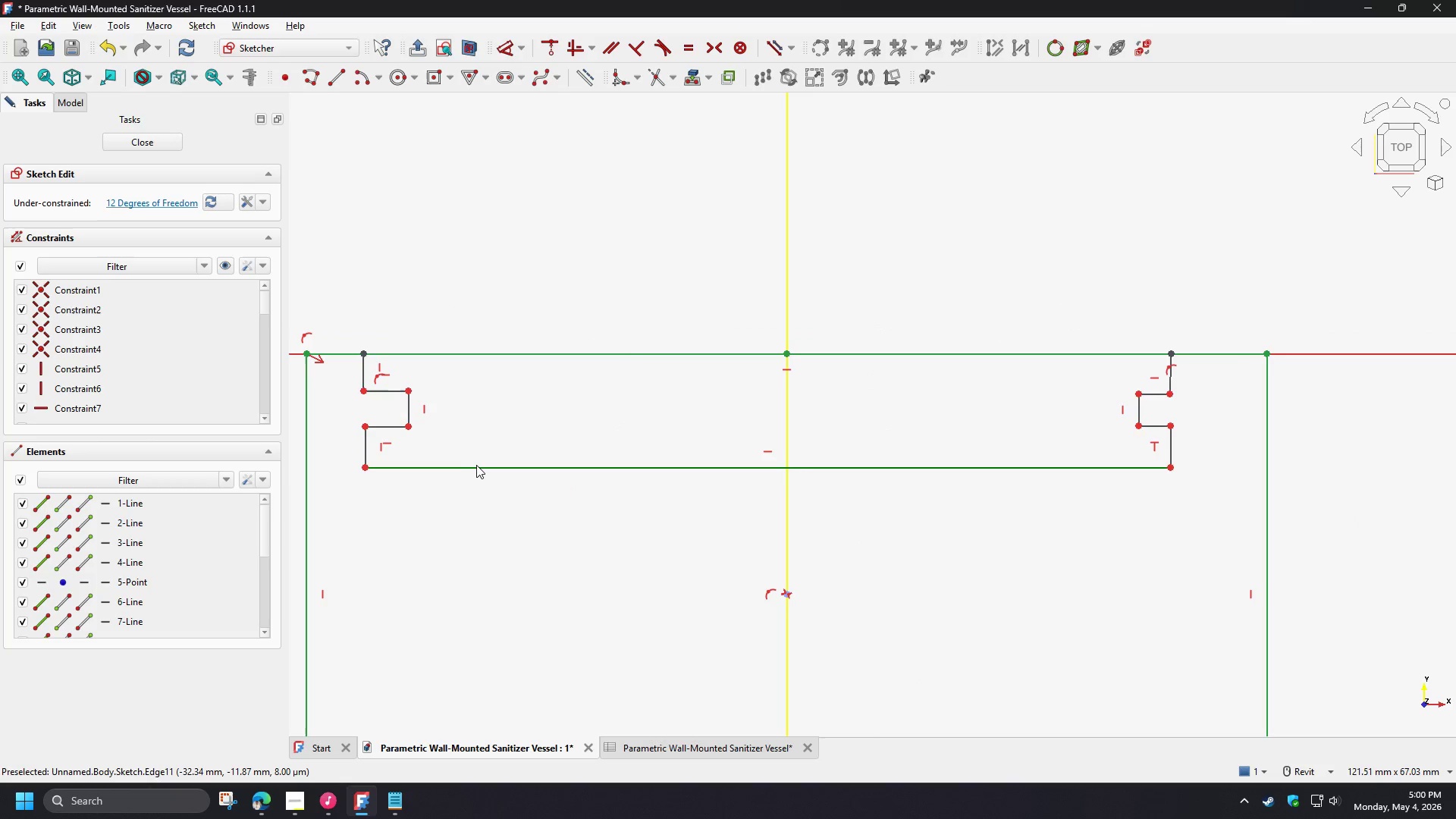 
left_click_drag(start_coordinate=[469, 464], to_coordinate=[468, 478])
 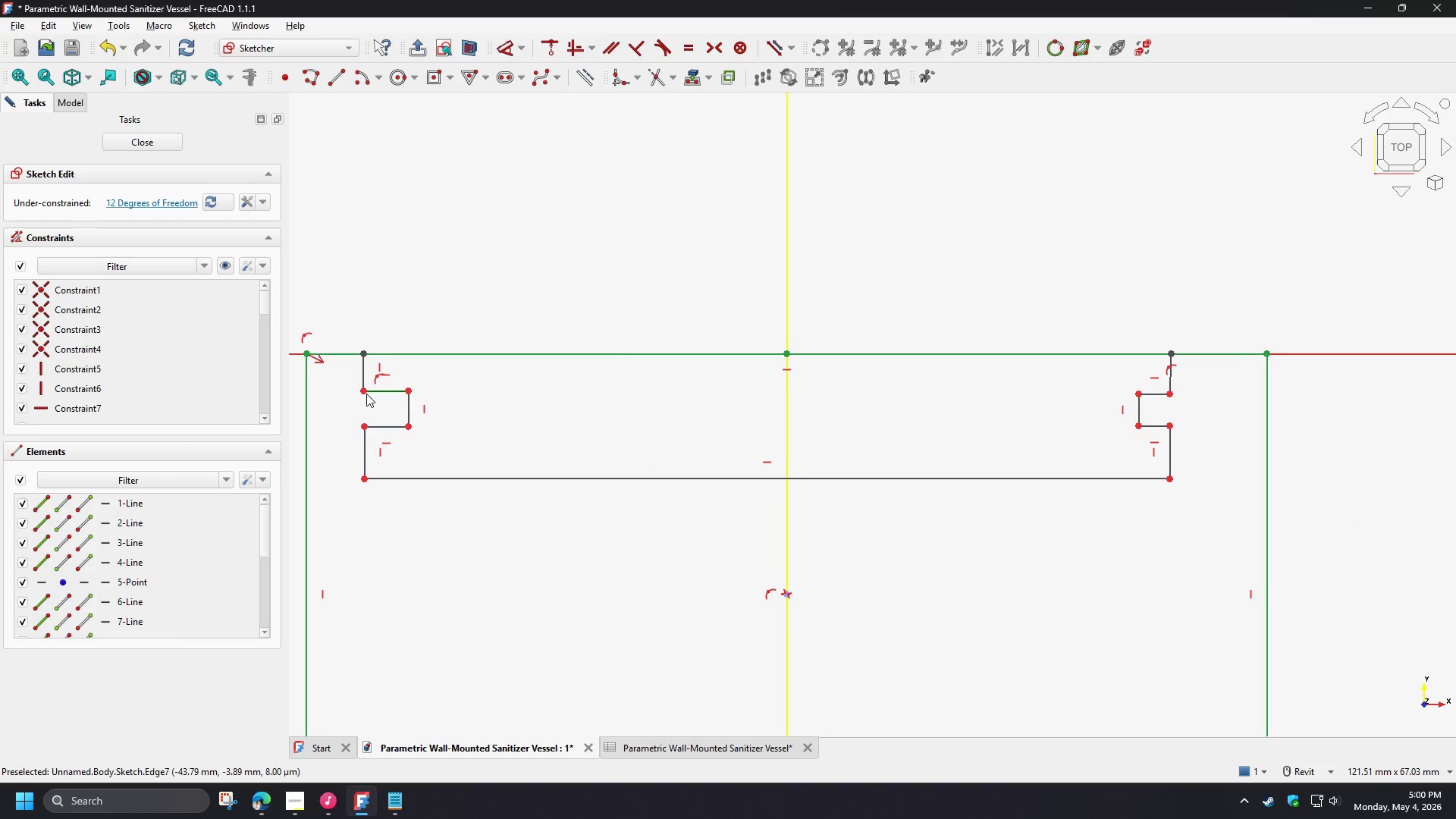 
left_click([362, 391])
 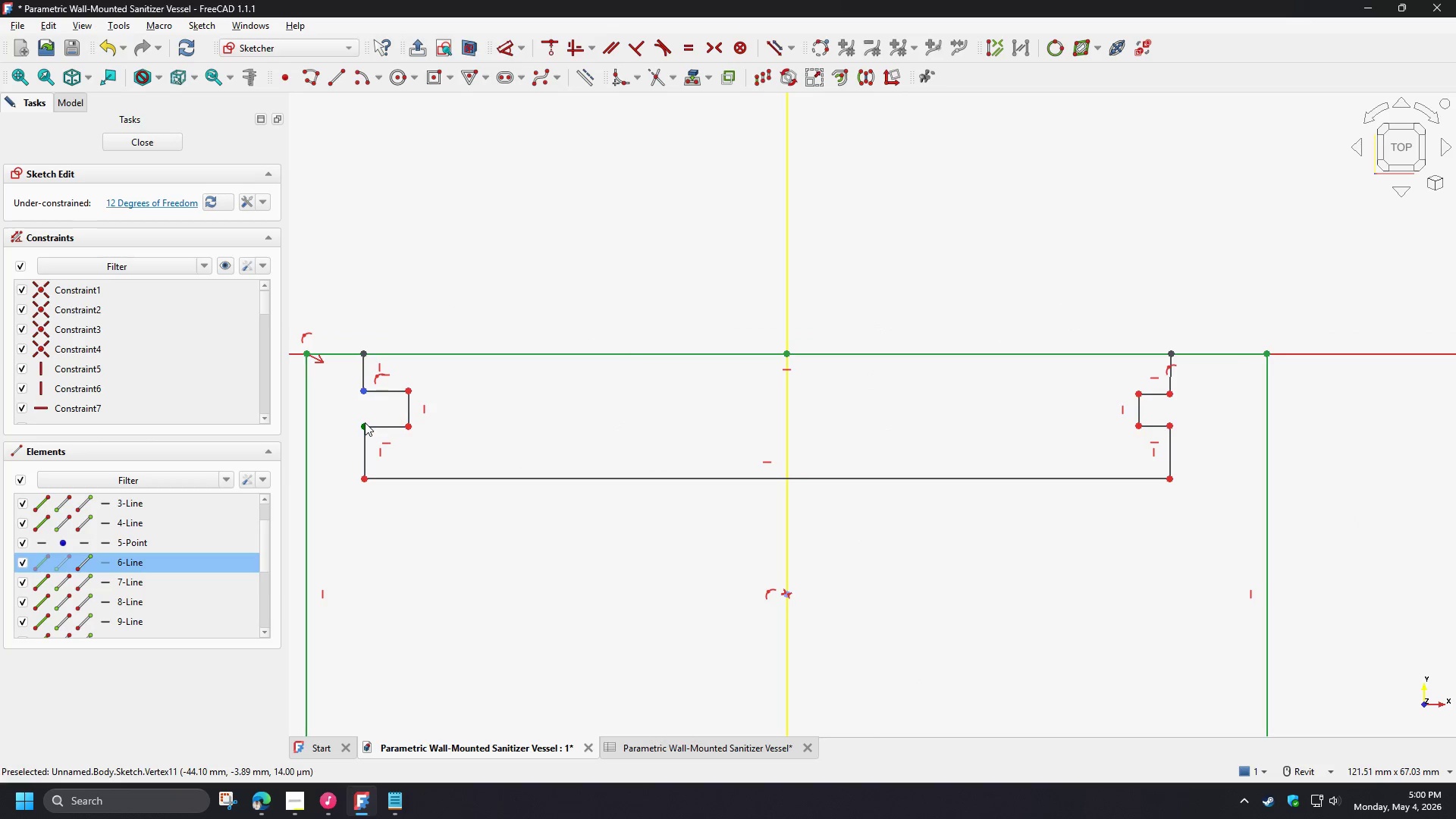 
left_click([365, 426])
 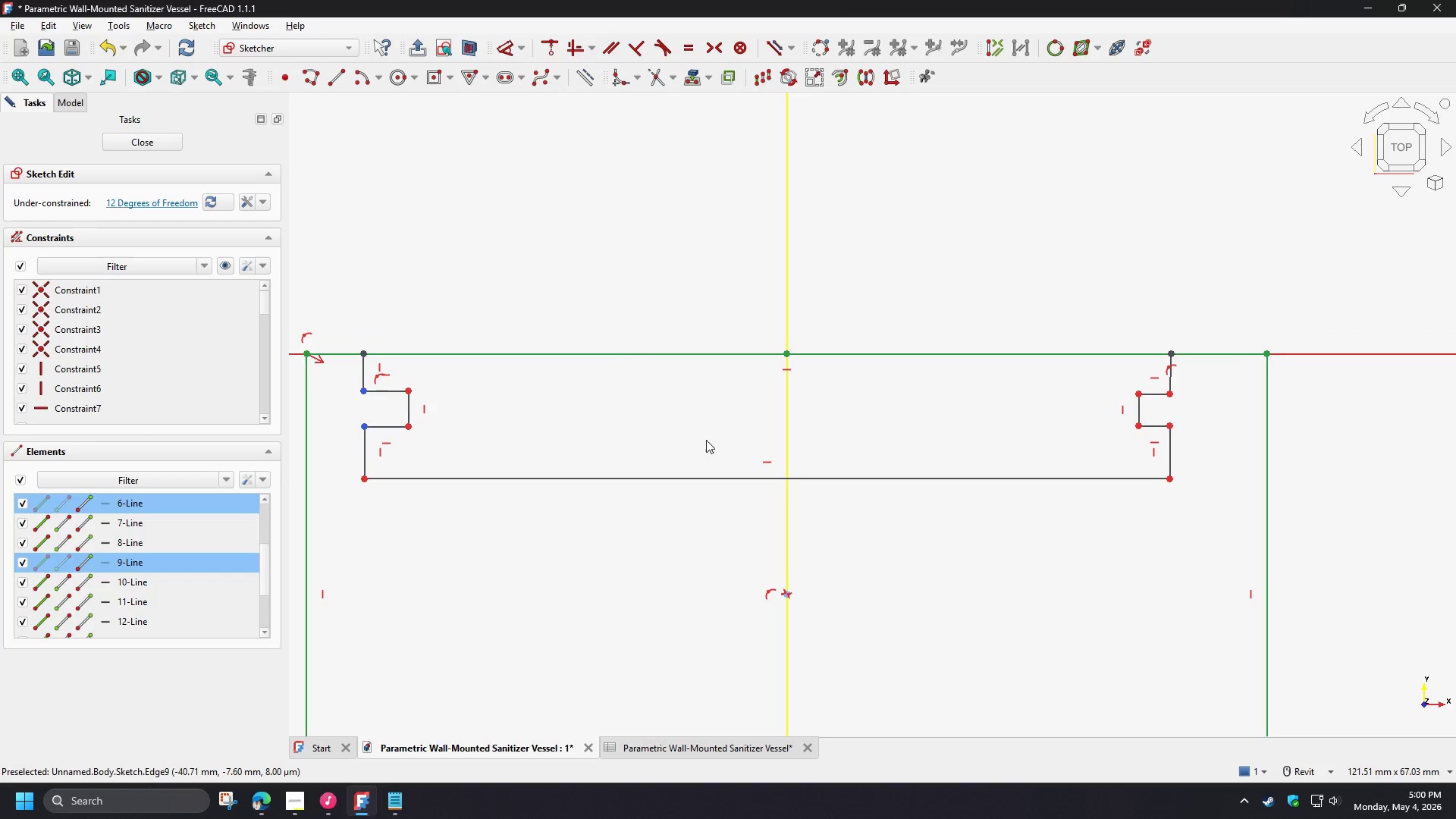 
key(V)
 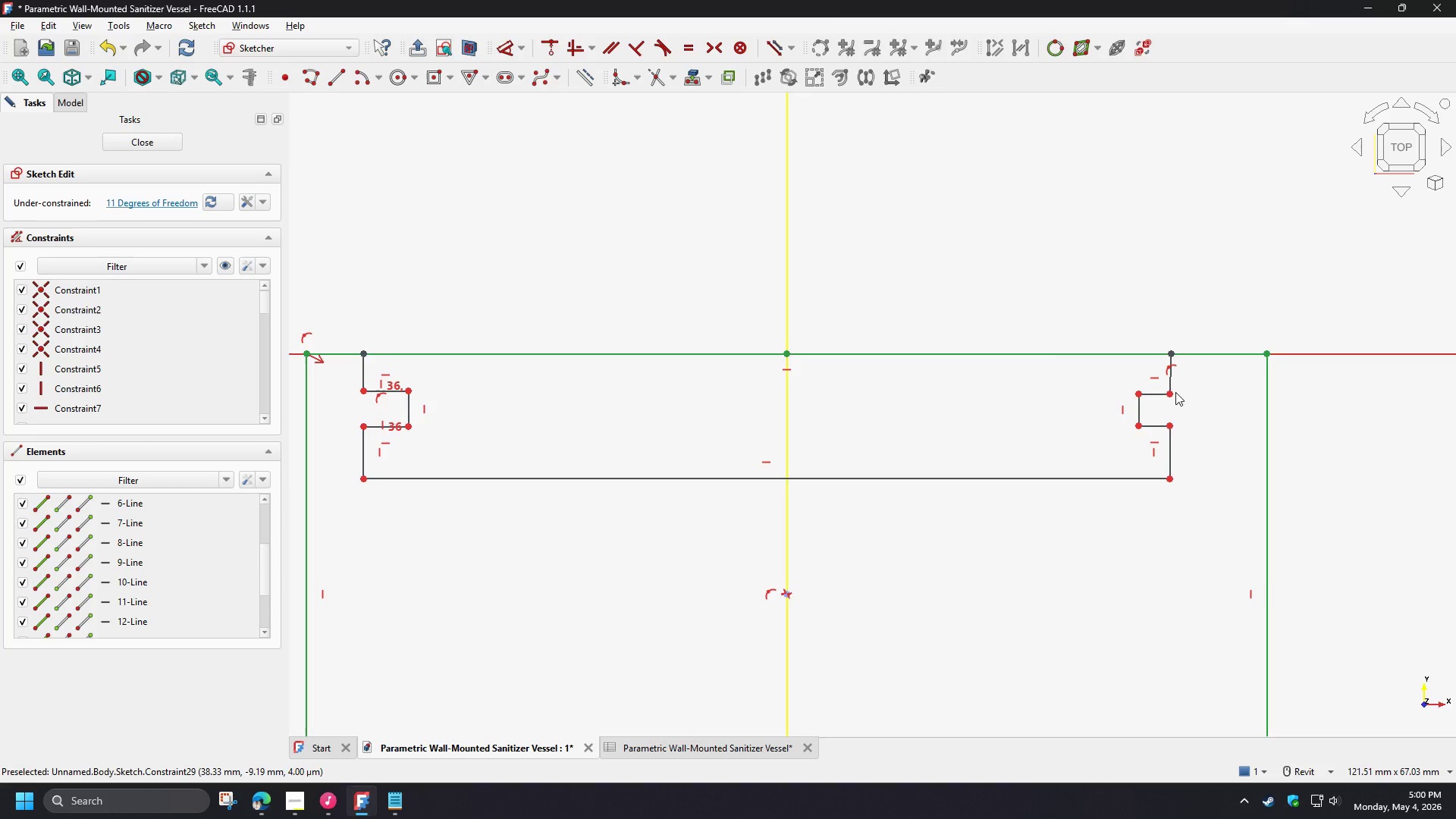 
left_click([1170, 394])
 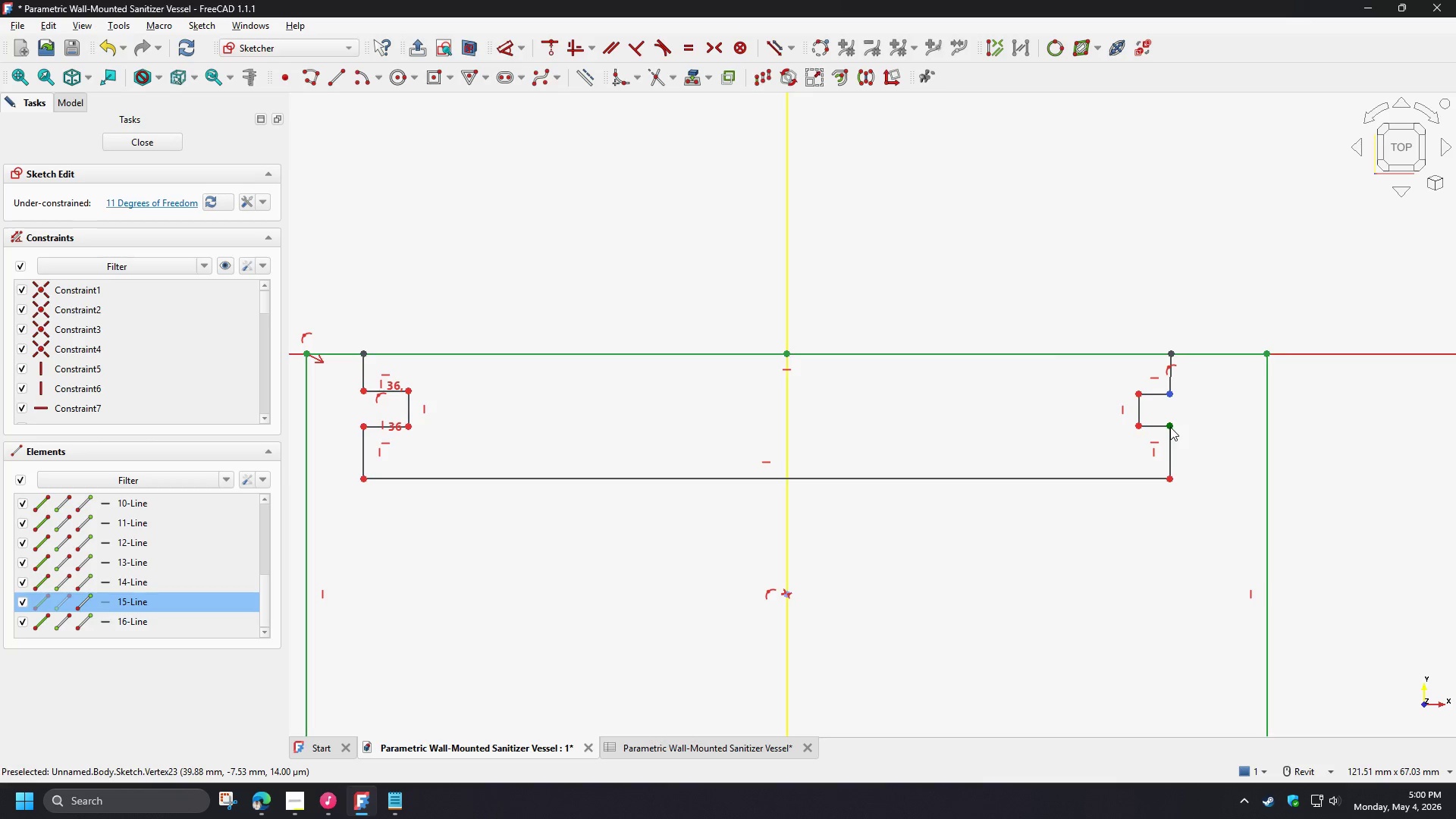 
left_click([1170, 427])
 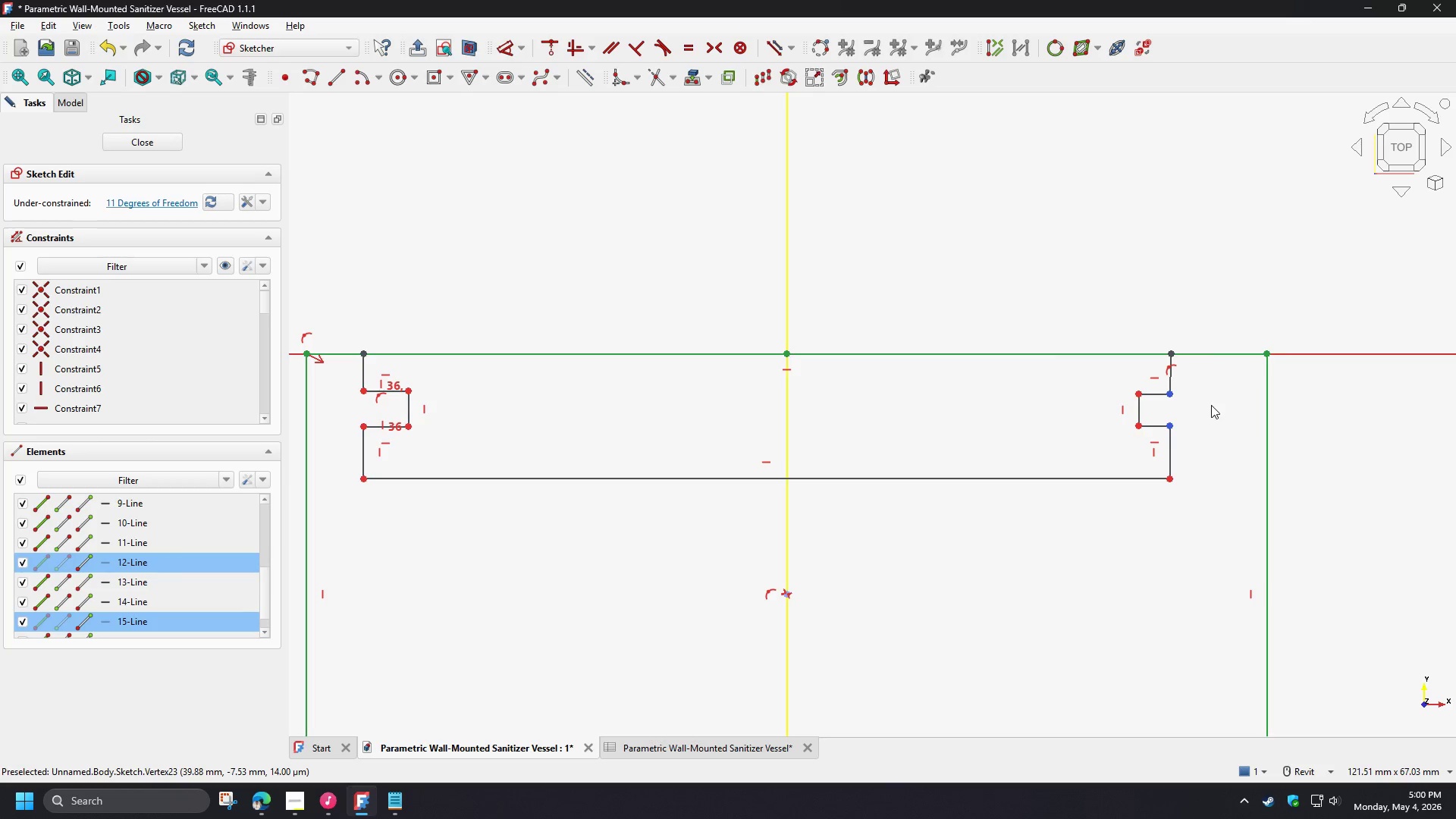 
key(V)
 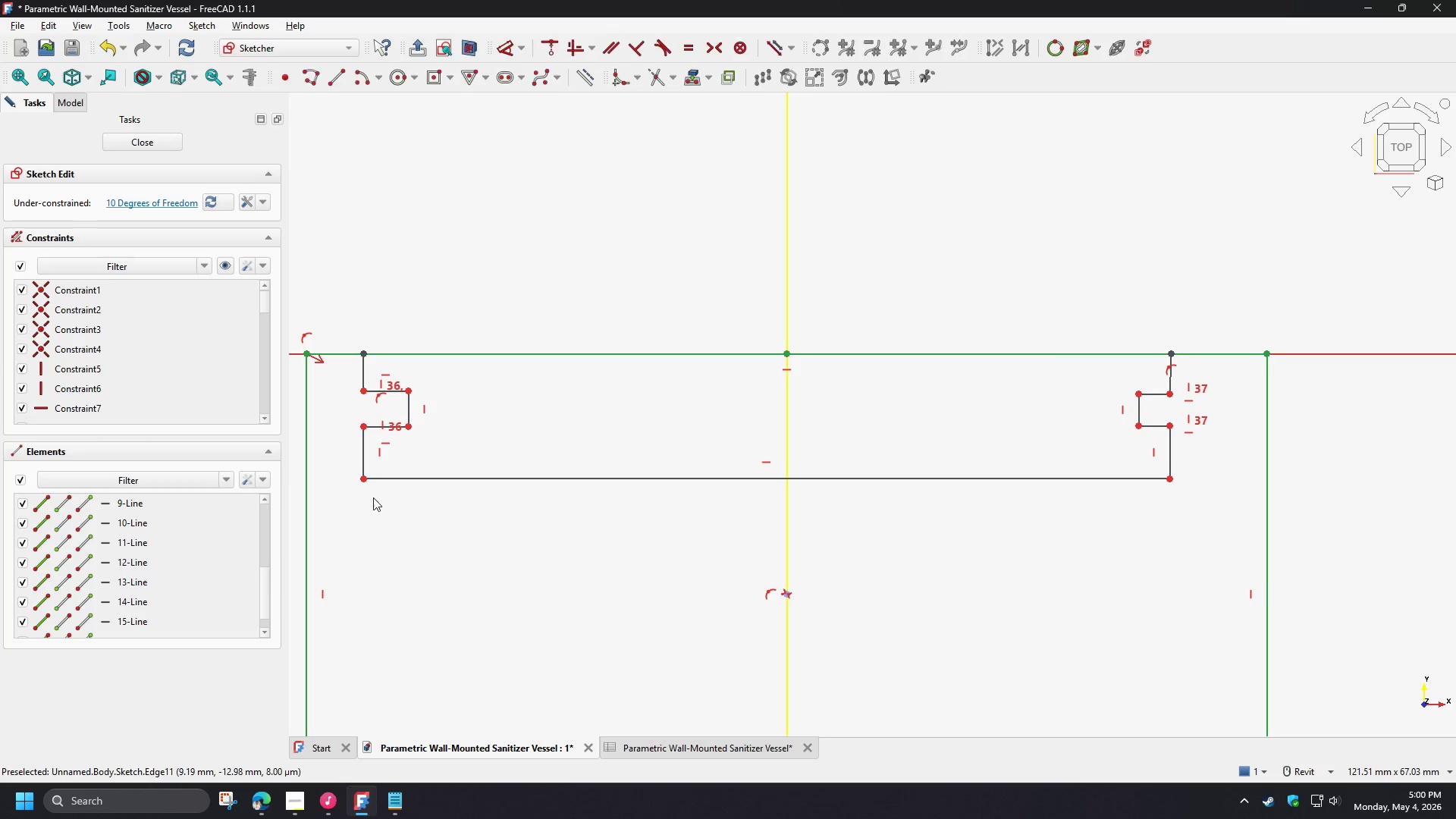 
scroll: coordinate [343, 442], scroll_direction: up, amount: 2.0
 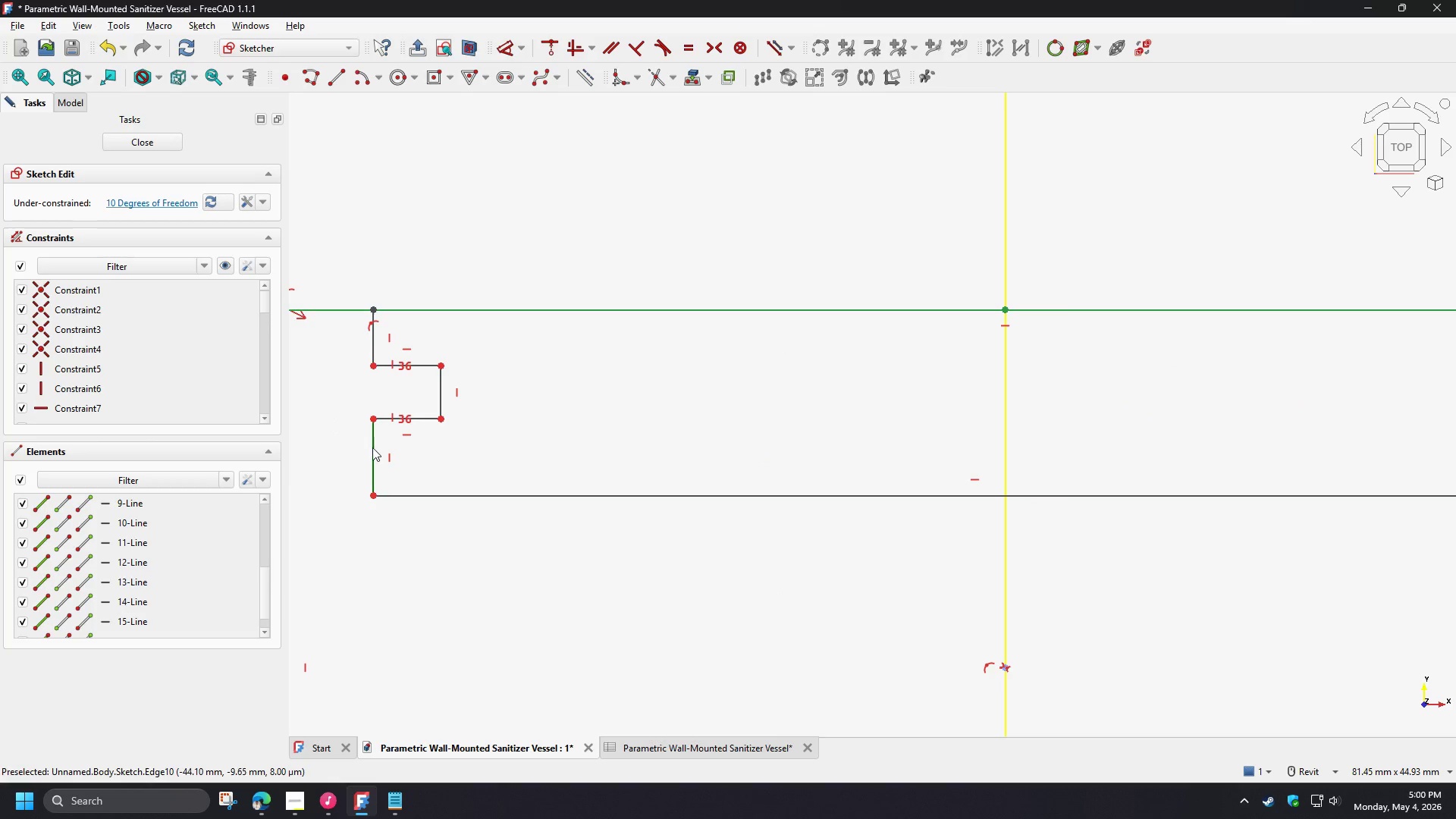 
left_click_drag(start_coordinate=[372, 447], to_coordinate=[369, 458])
 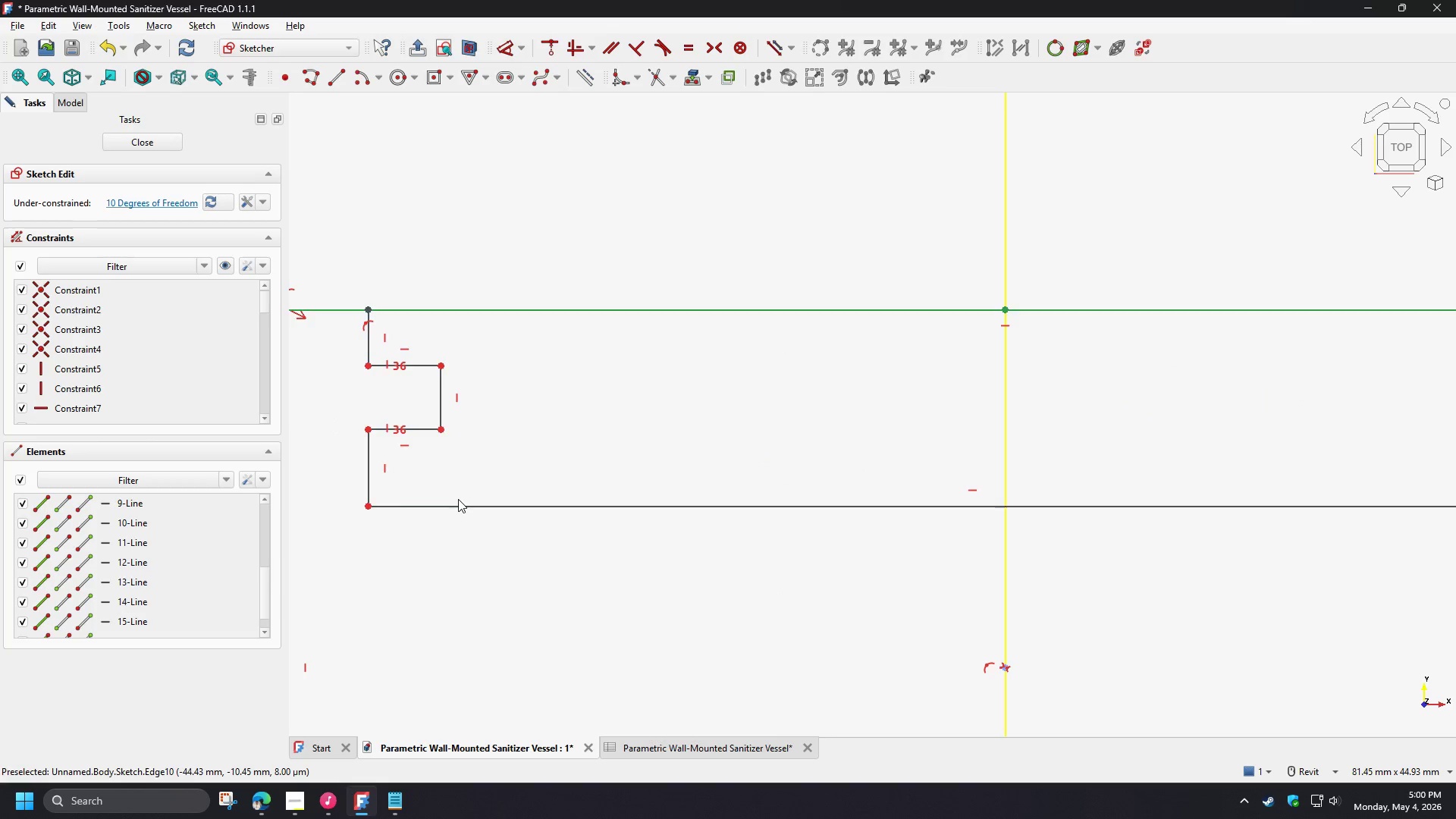 
scroll: coordinate [458, 499], scroll_direction: down, amount: 3.0
 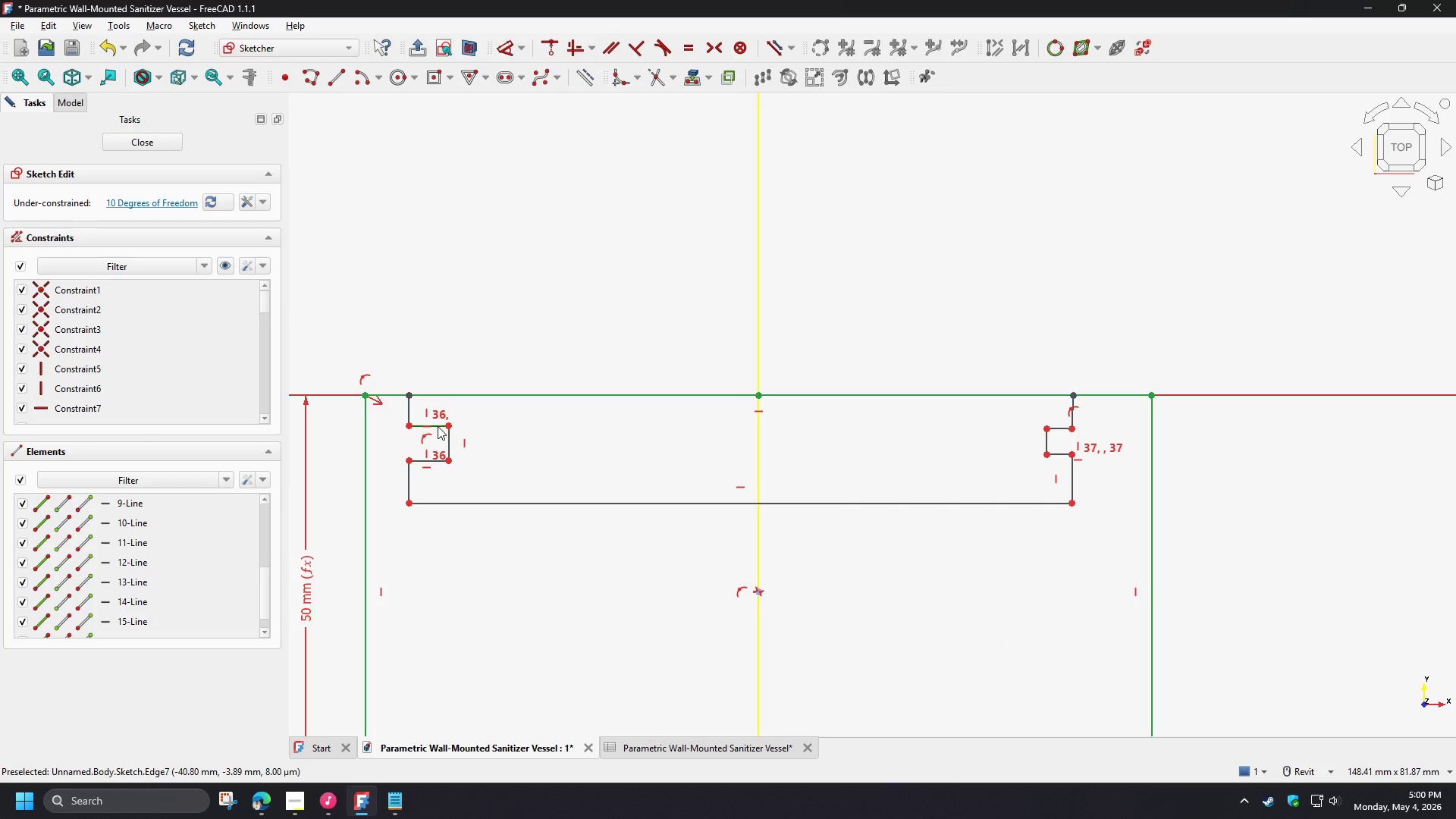 
left_click([438, 426])
 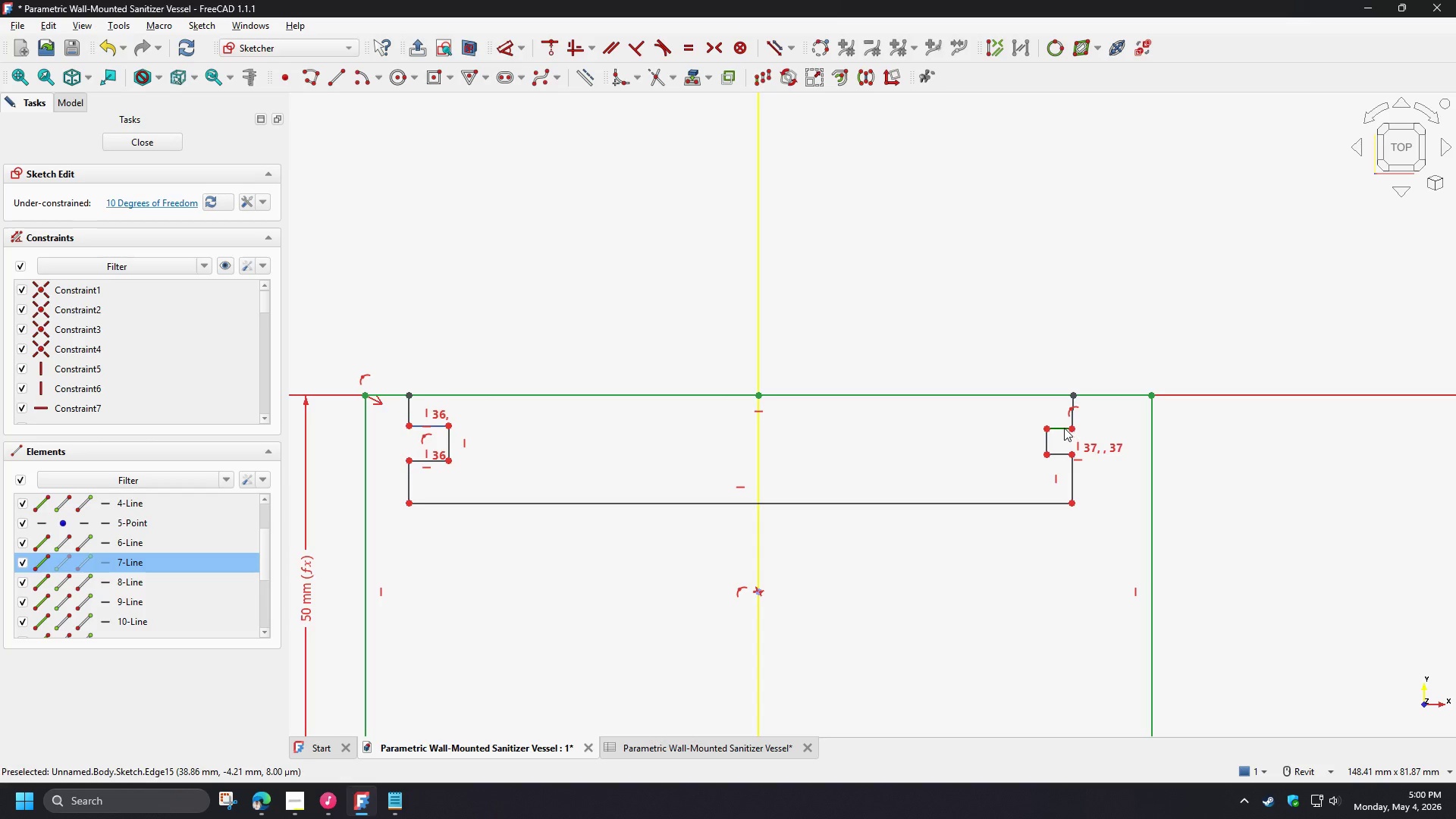 
left_click([1062, 428])
 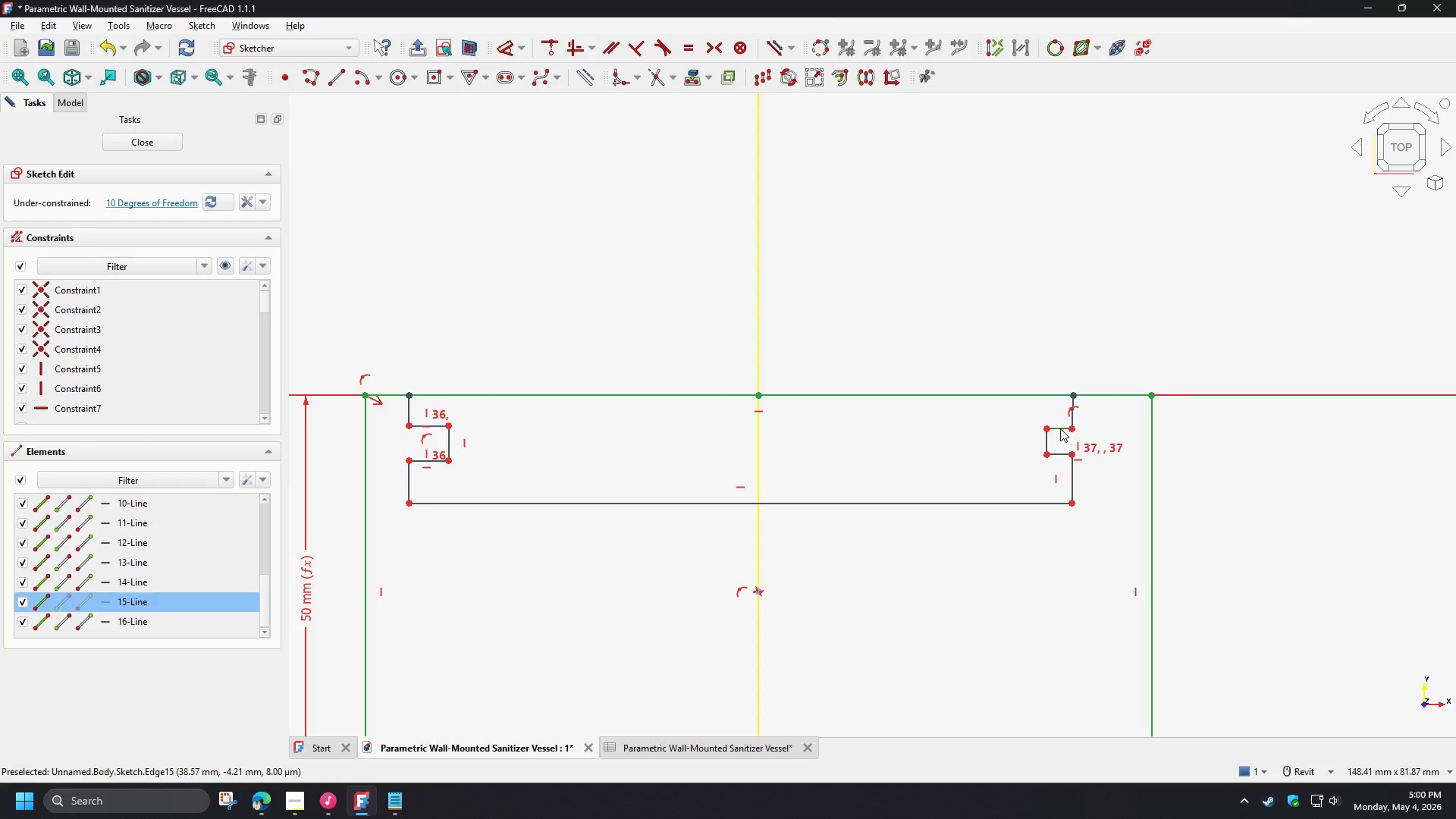 
key(E)
 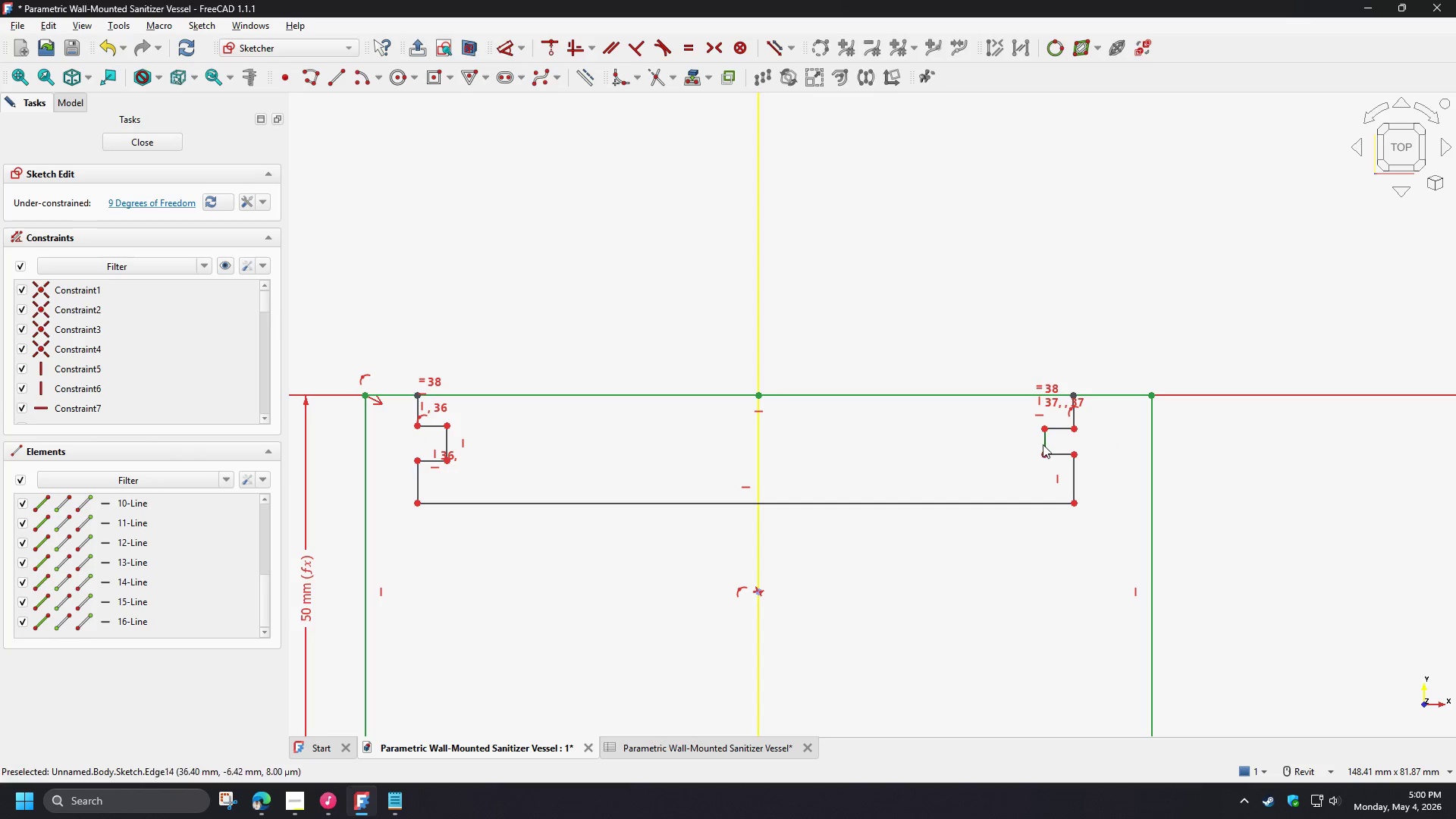 
left_click_drag(start_coordinate=[1043, 444], to_coordinate=[1021, 451])
 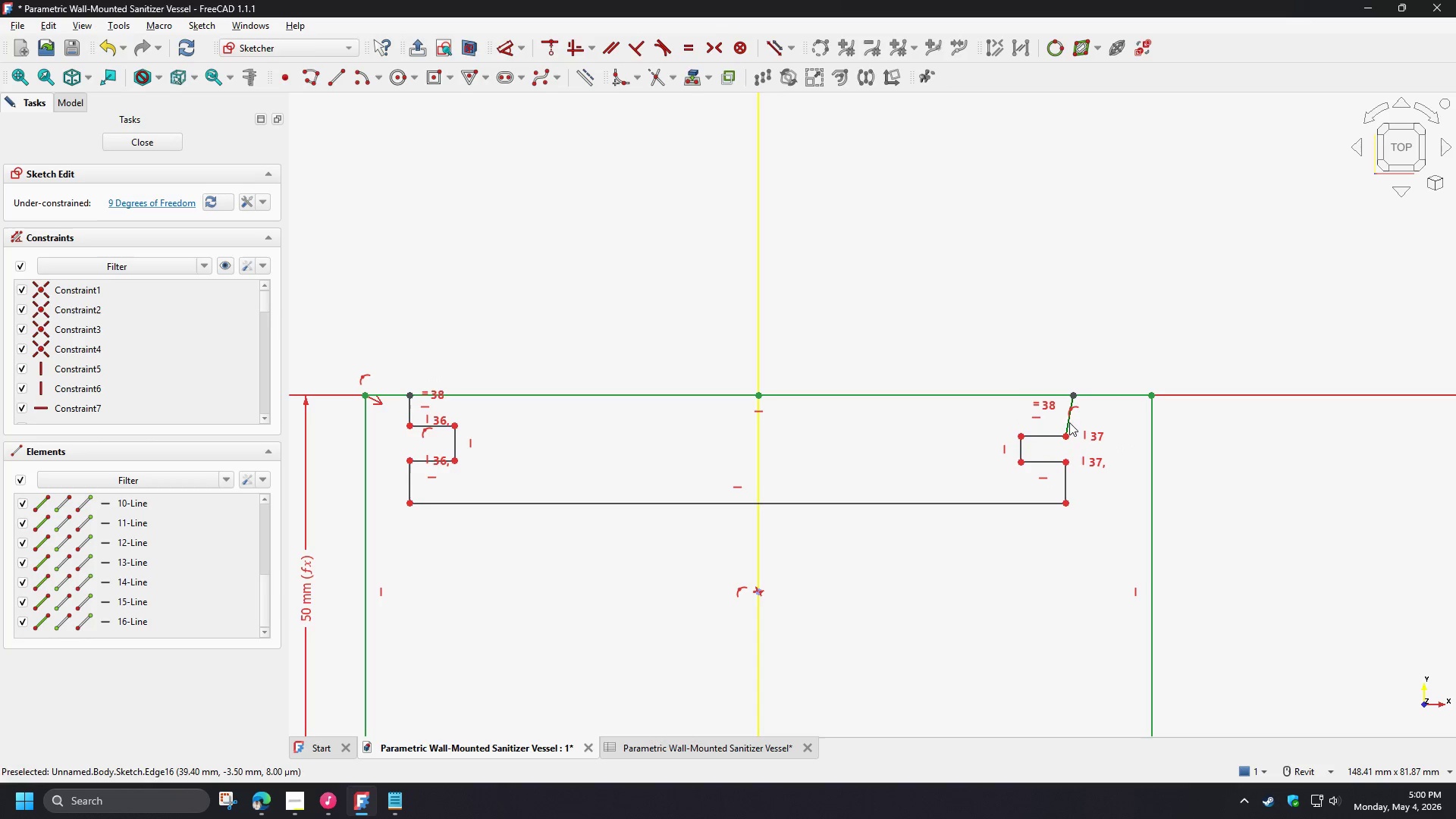 
left_click([1069, 422])
 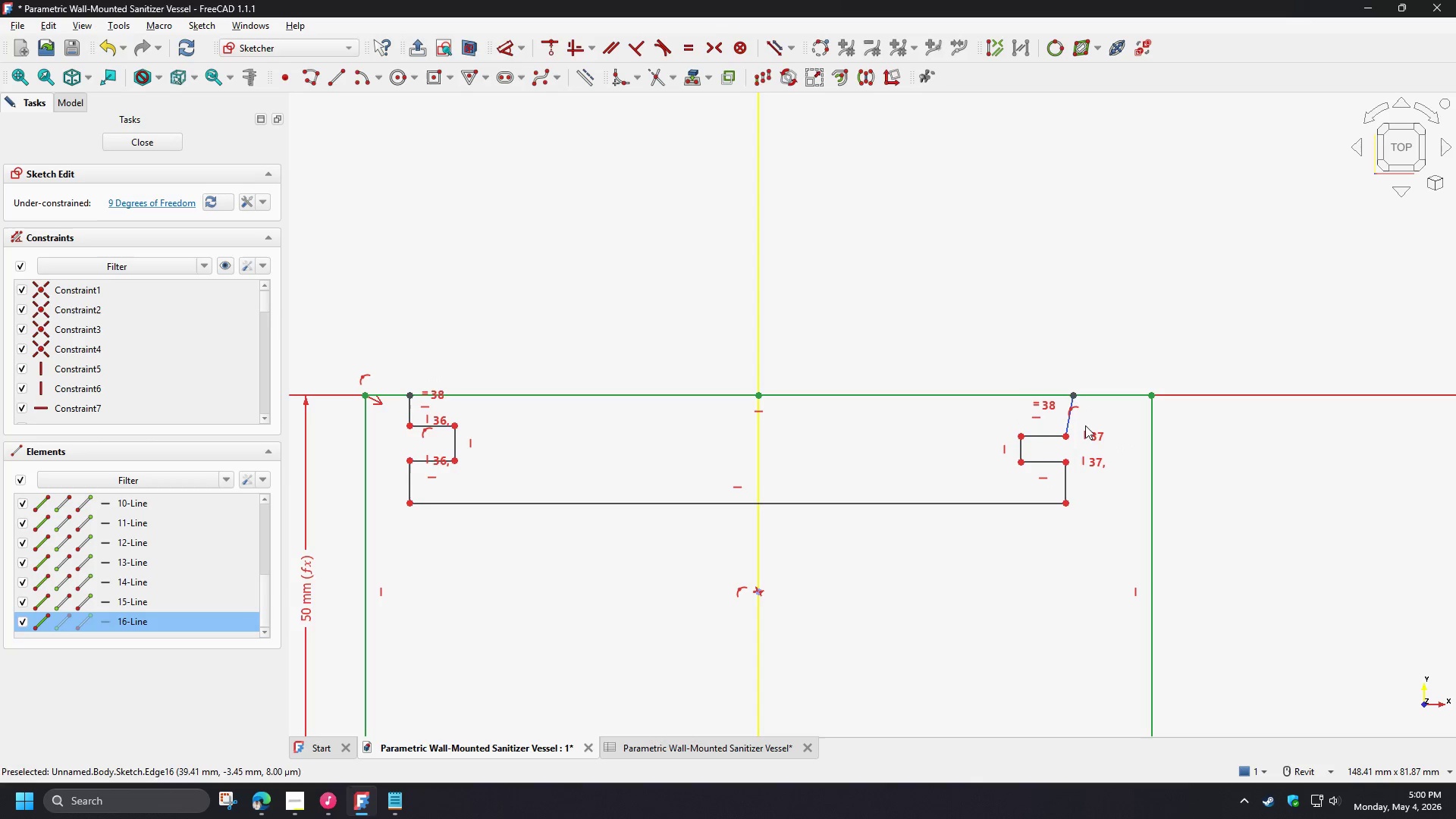 
key(V)
 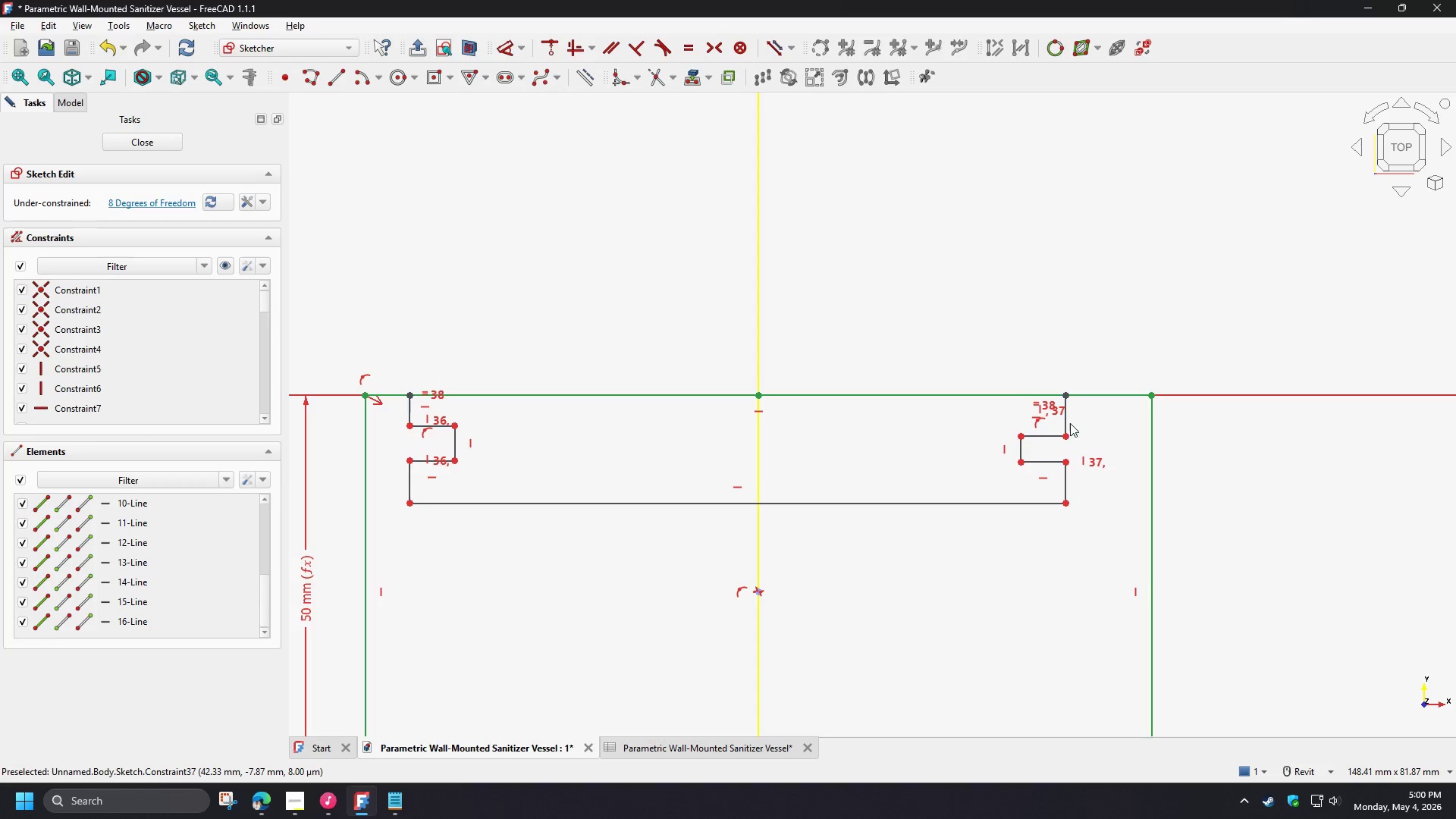 
left_click_drag(start_coordinate=[1066, 419], to_coordinate=[1080, 419])
 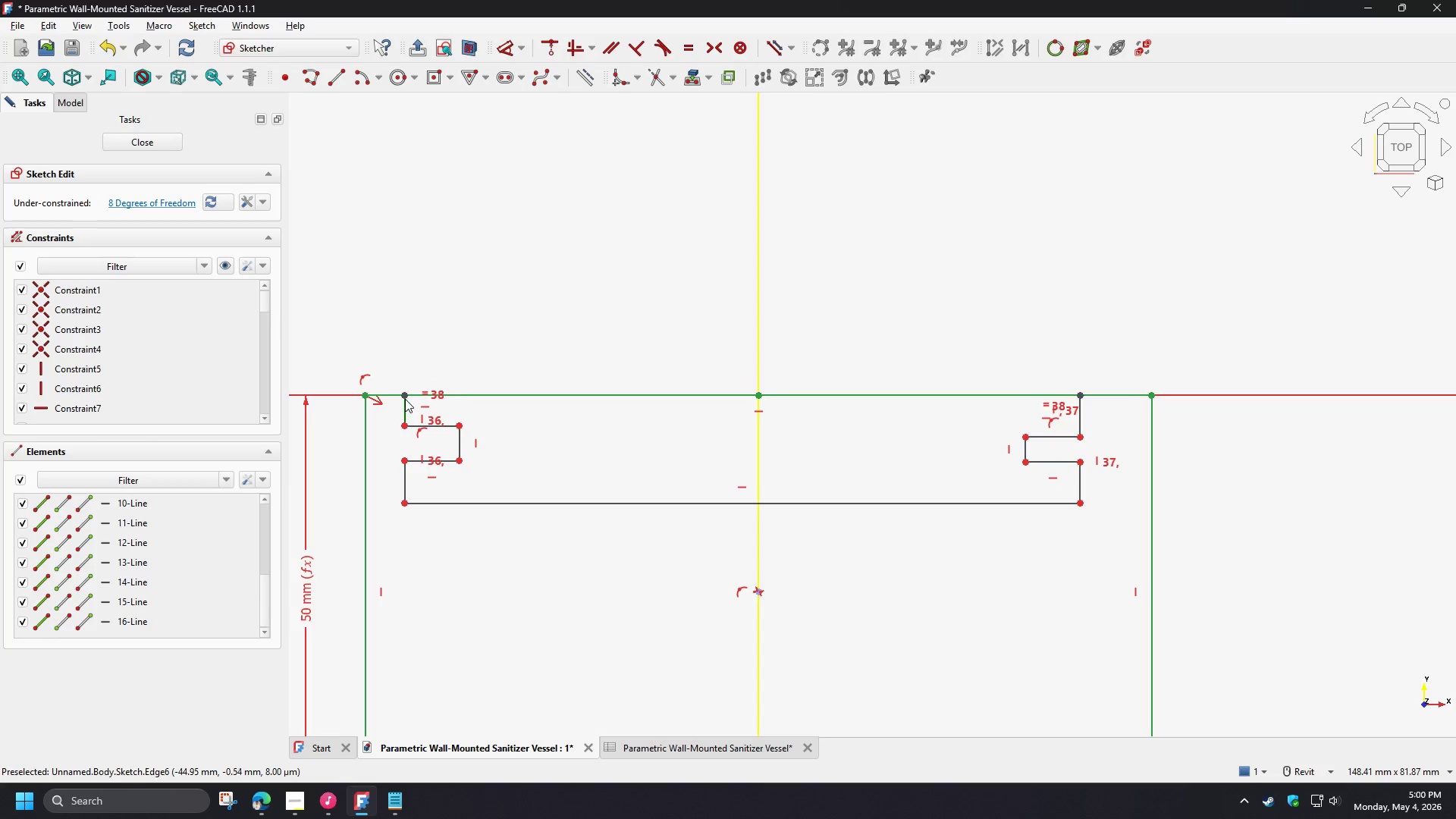 
left_click([405, 397])
 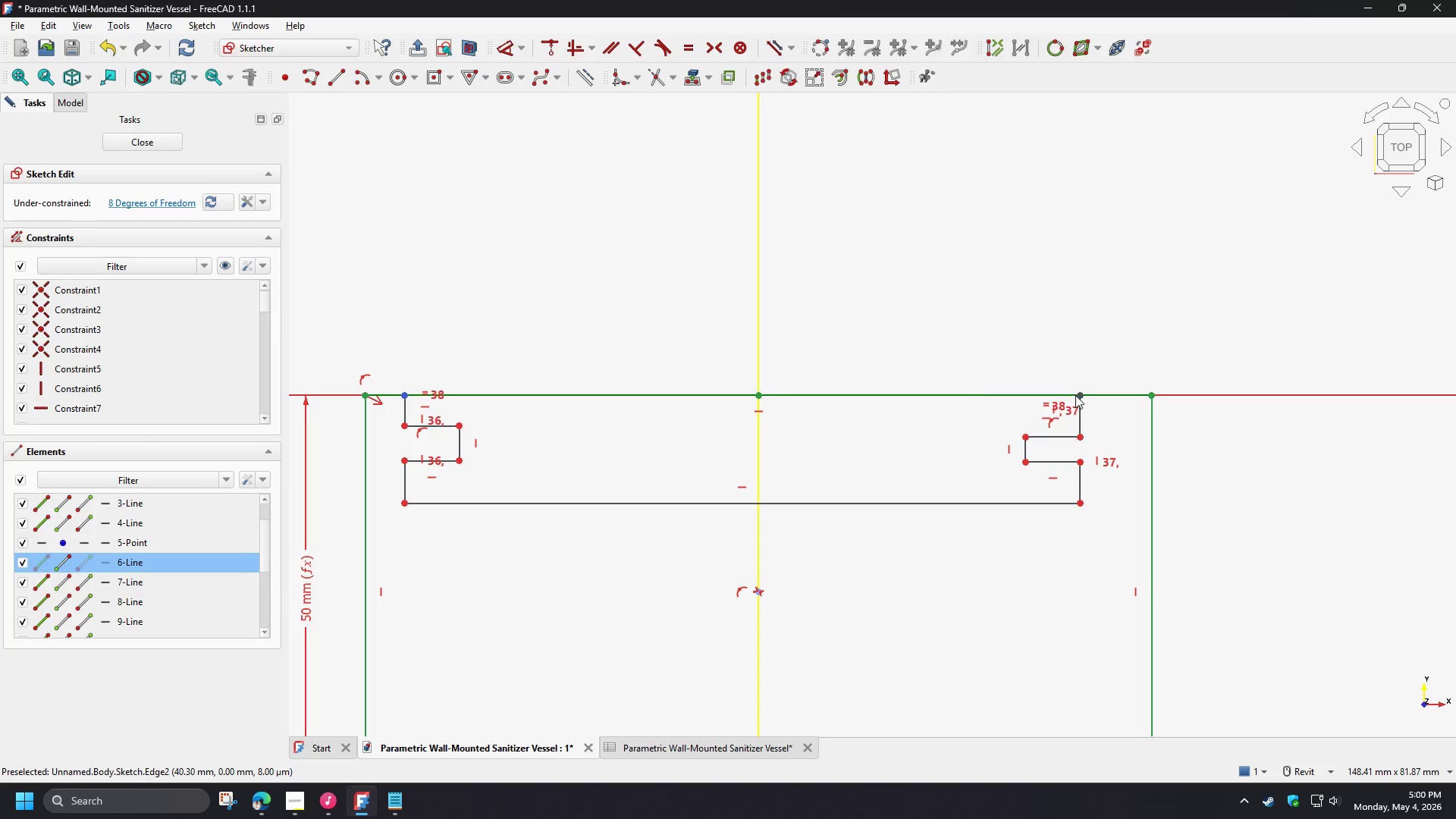 
left_click([1080, 394])
 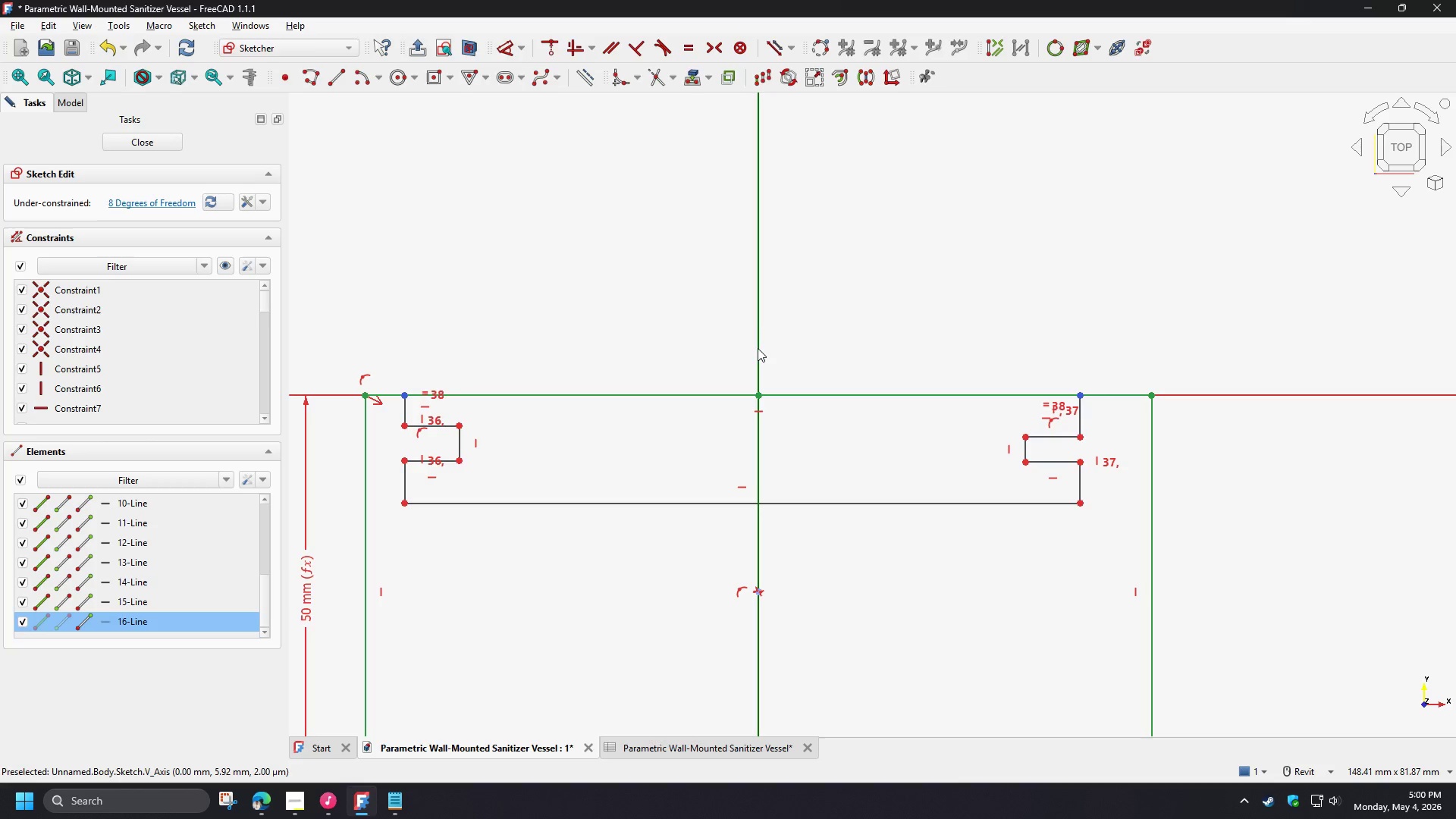 
left_click([758, 348])
 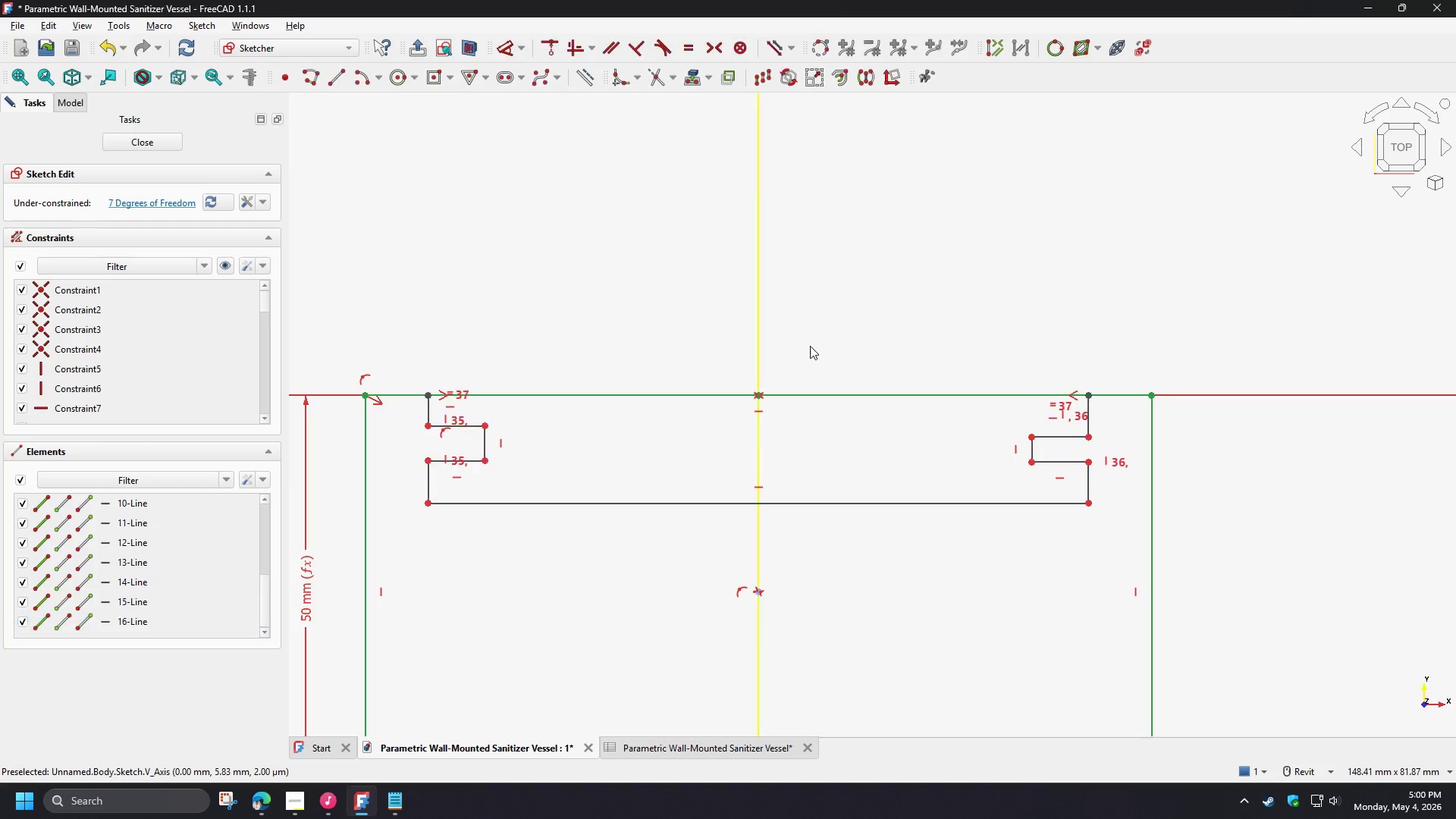 
key(S)
 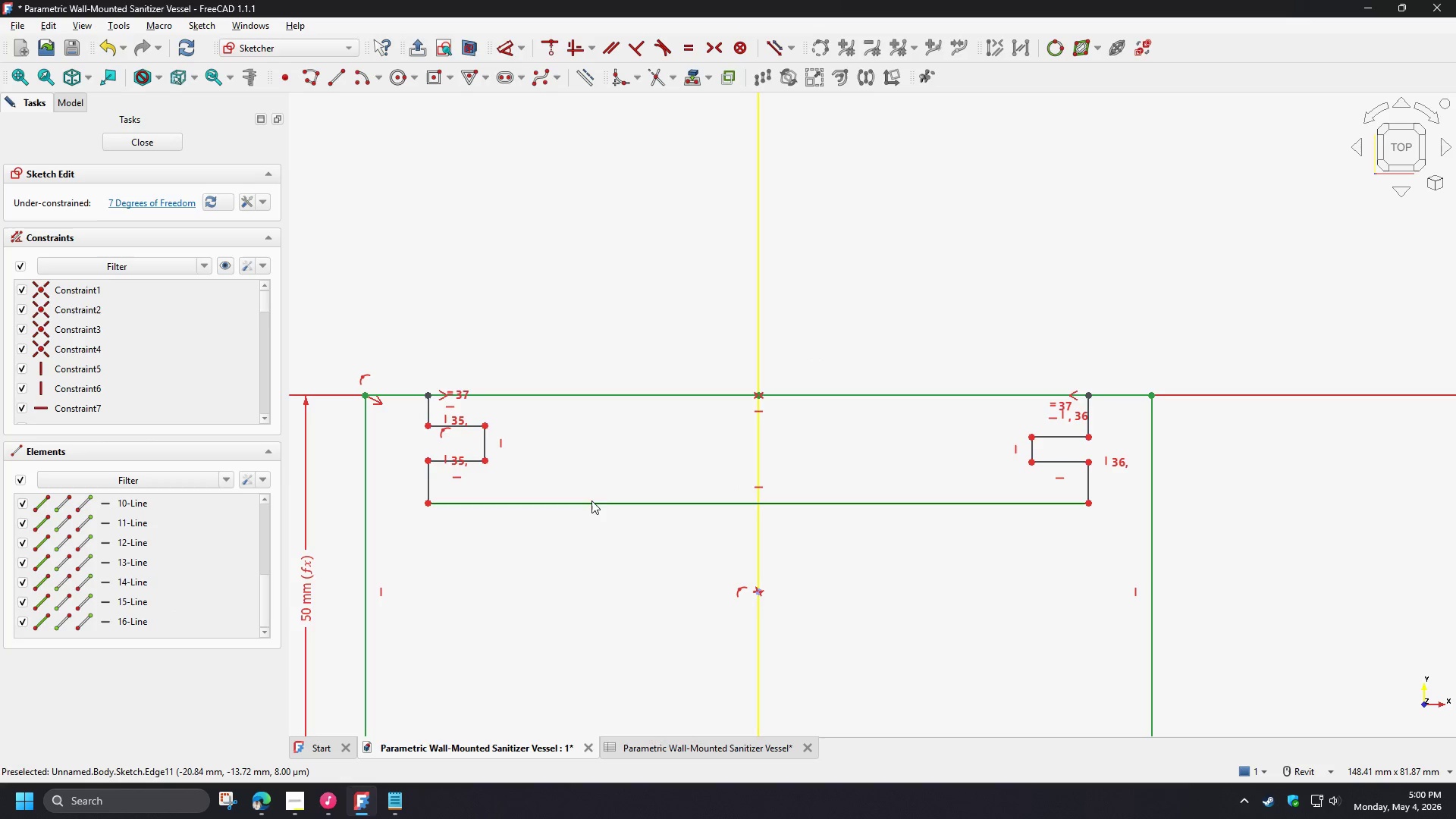 
left_click_drag(start_coordinate=[588, 504], to_coordinate=[628, 494])
 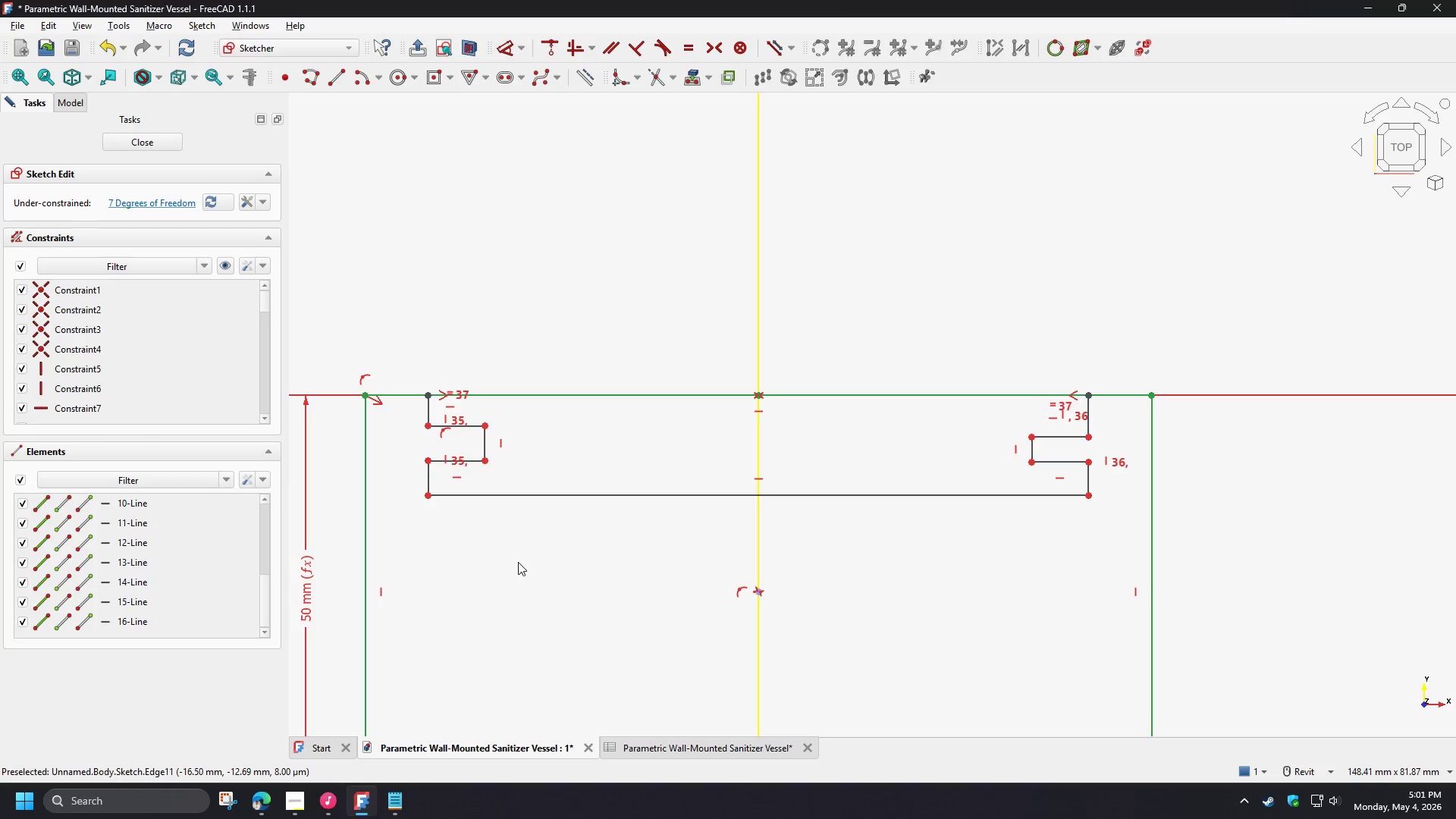 
left_click([517, 563])
 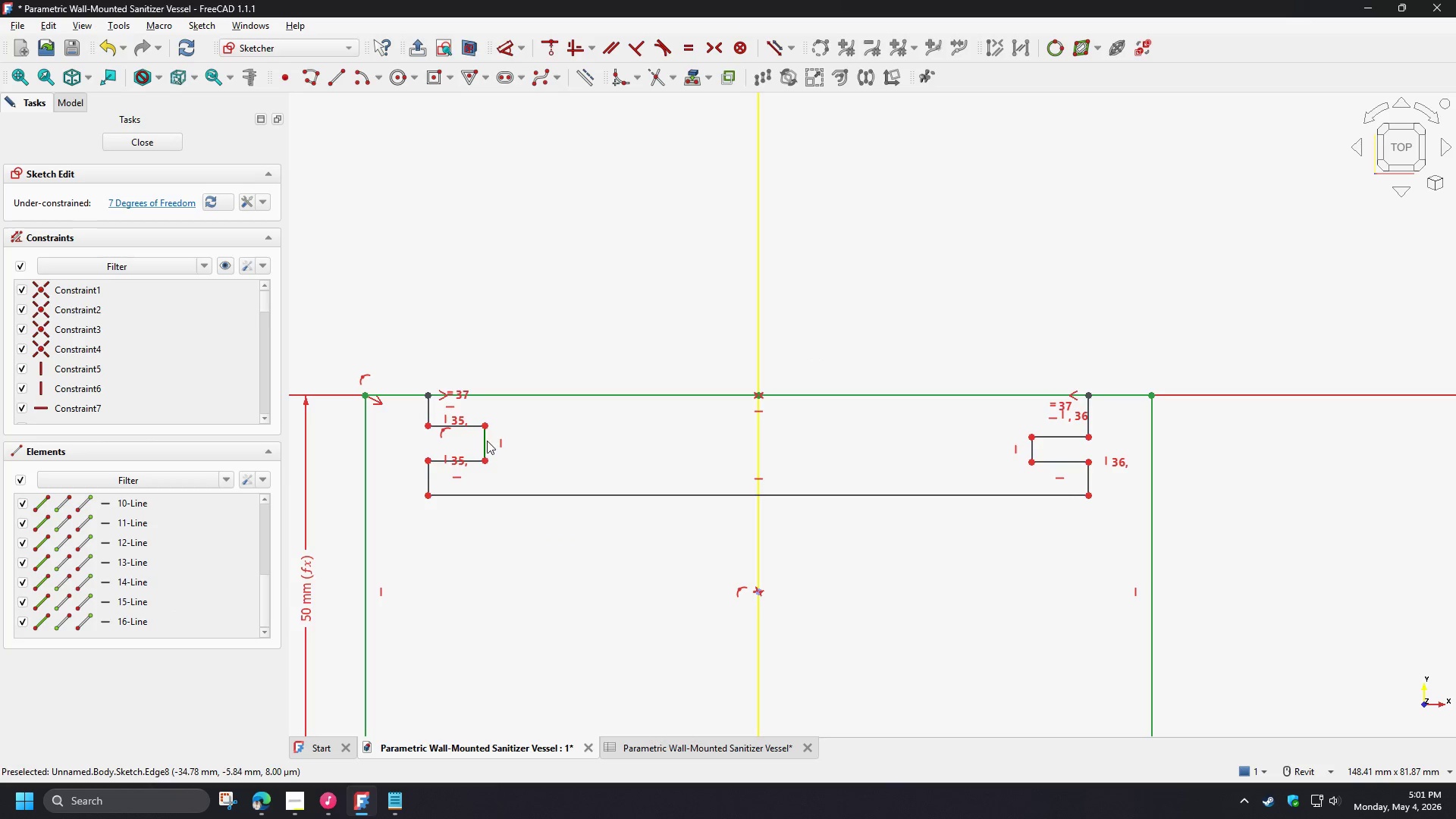 
left_click_drag(start_coordinate=[481, 441], to_coordinate=[461, 440])
 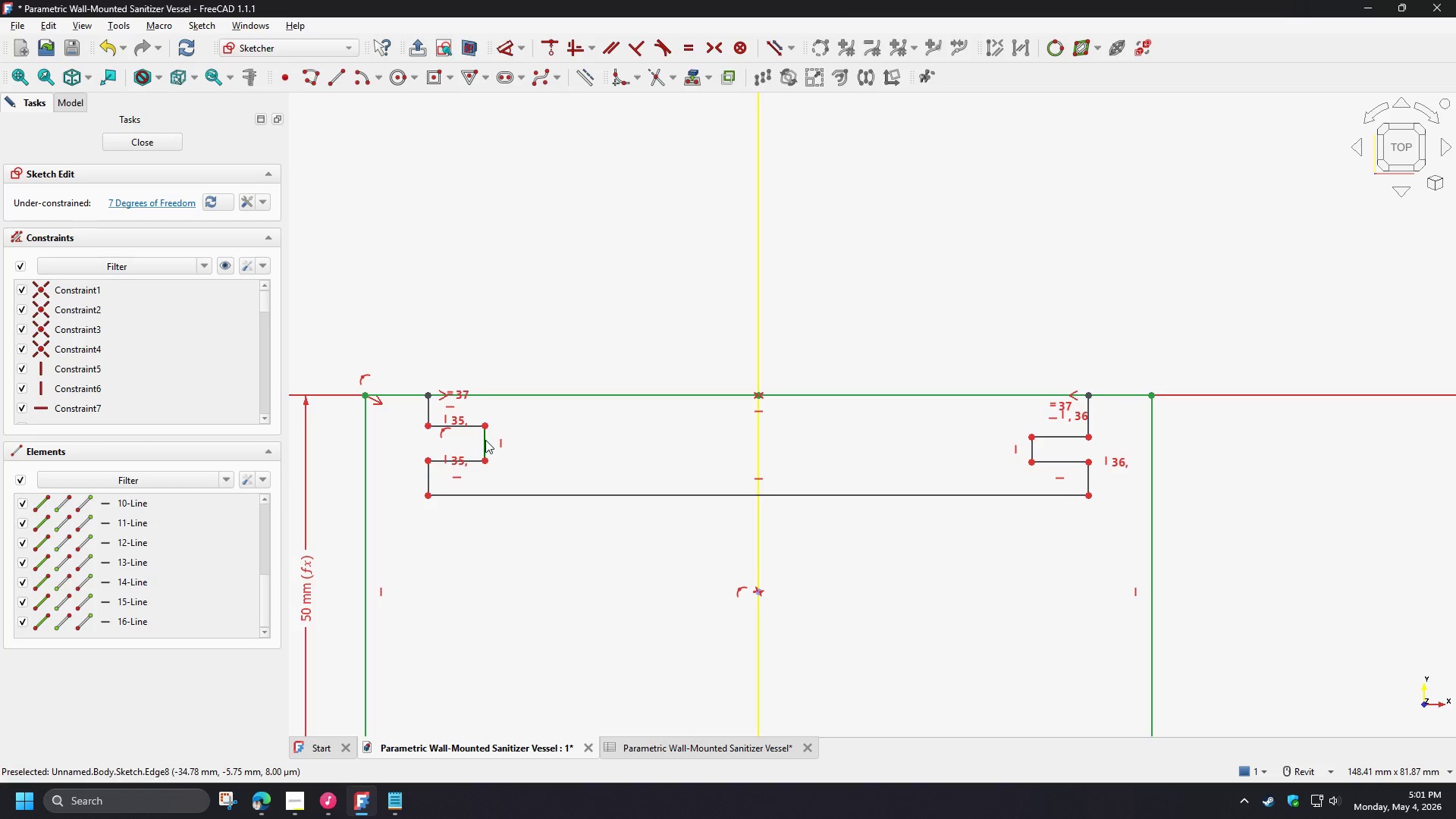 
left_click_drag(start_coordinate=[485, 440], to_coordinate=[477, 444])
 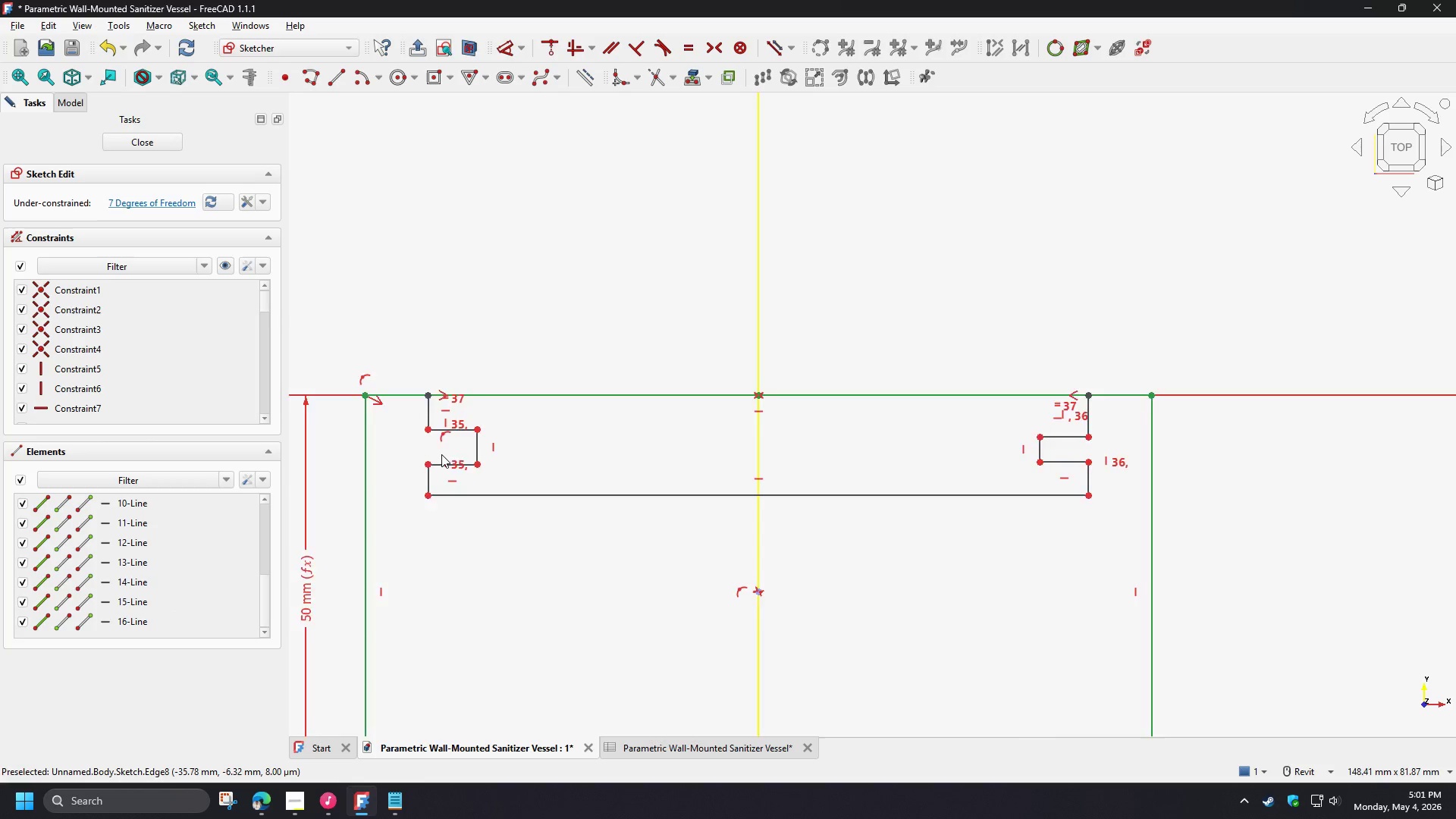 
scroll: coordinate [441, 454], scroll_direction: up, amount: 3.0
 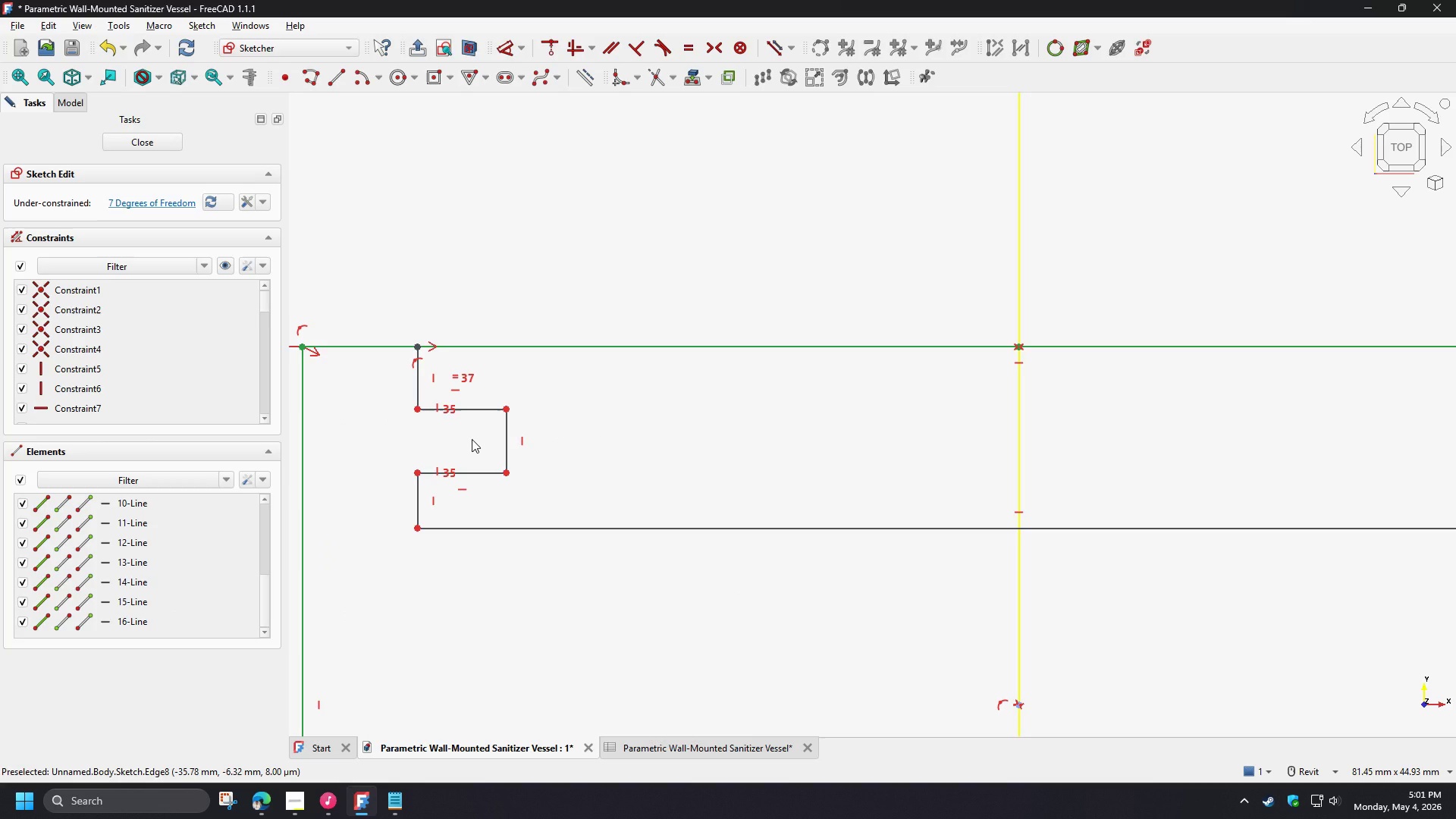 
wait(7.59)
 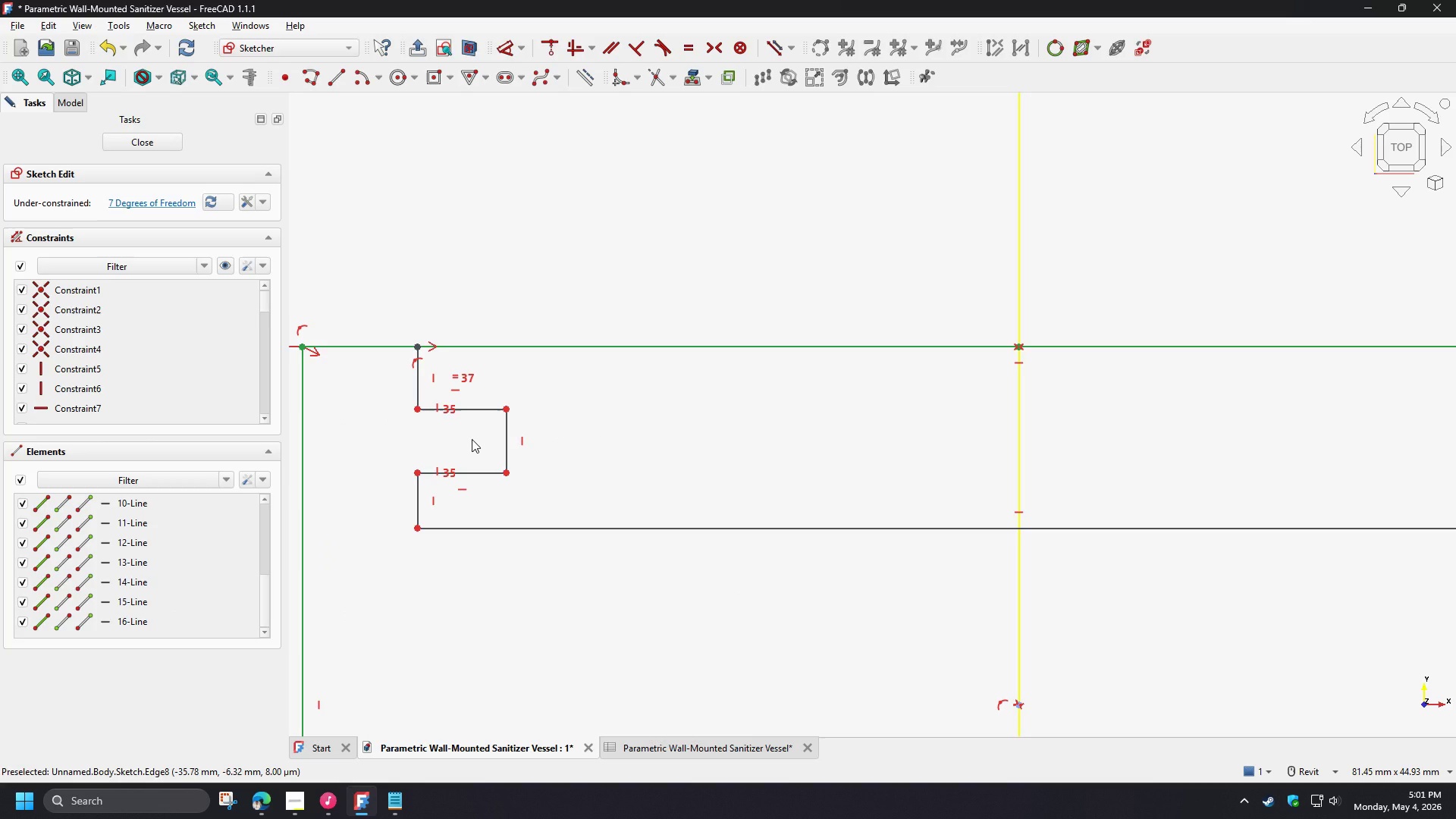 
scroll: coordinate [439, 363], scroll_direction: down, amount: 3.0
 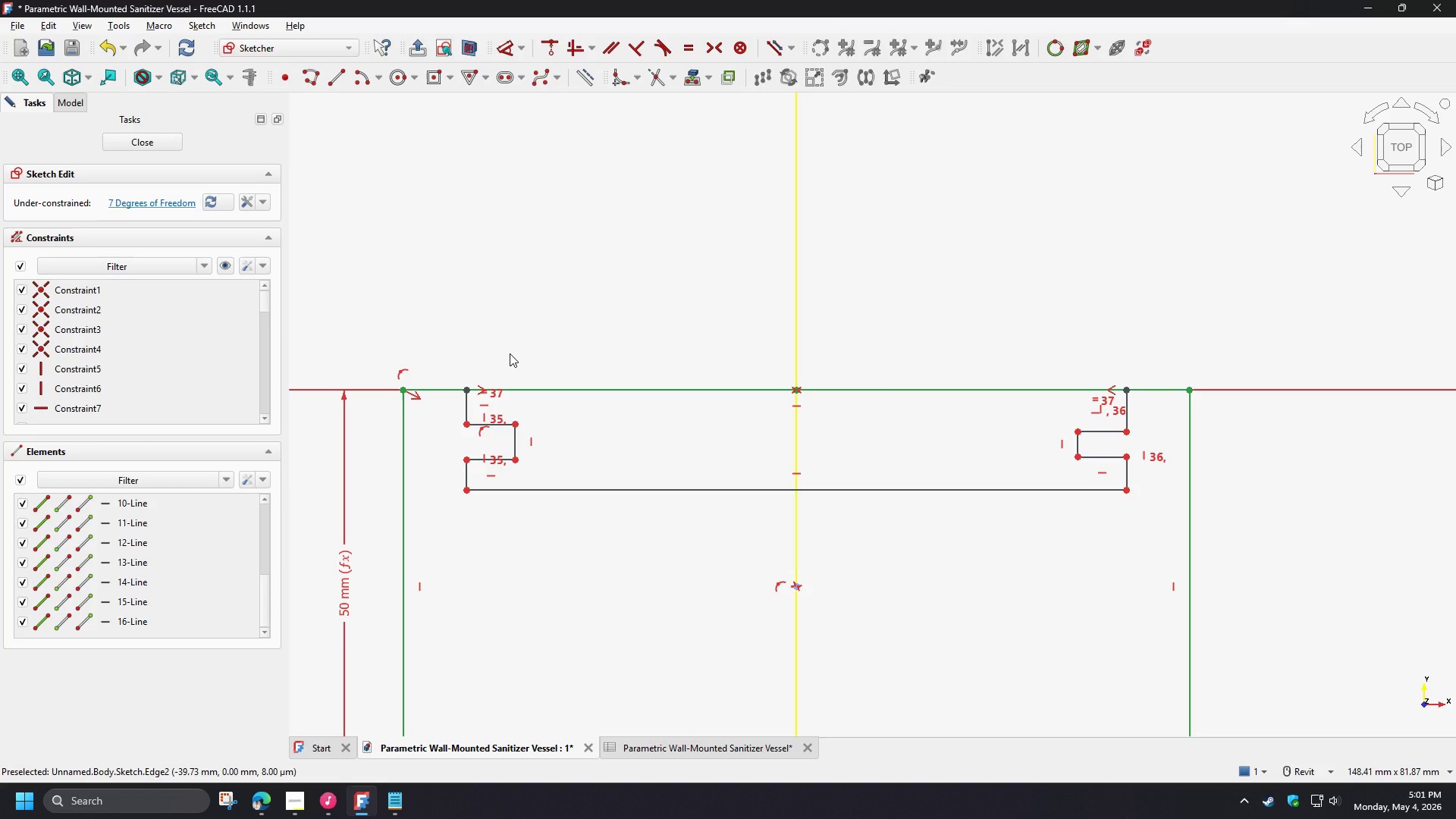 
scroll: coordinate [452, 353], scroll_direction: up, amount: 2.0
 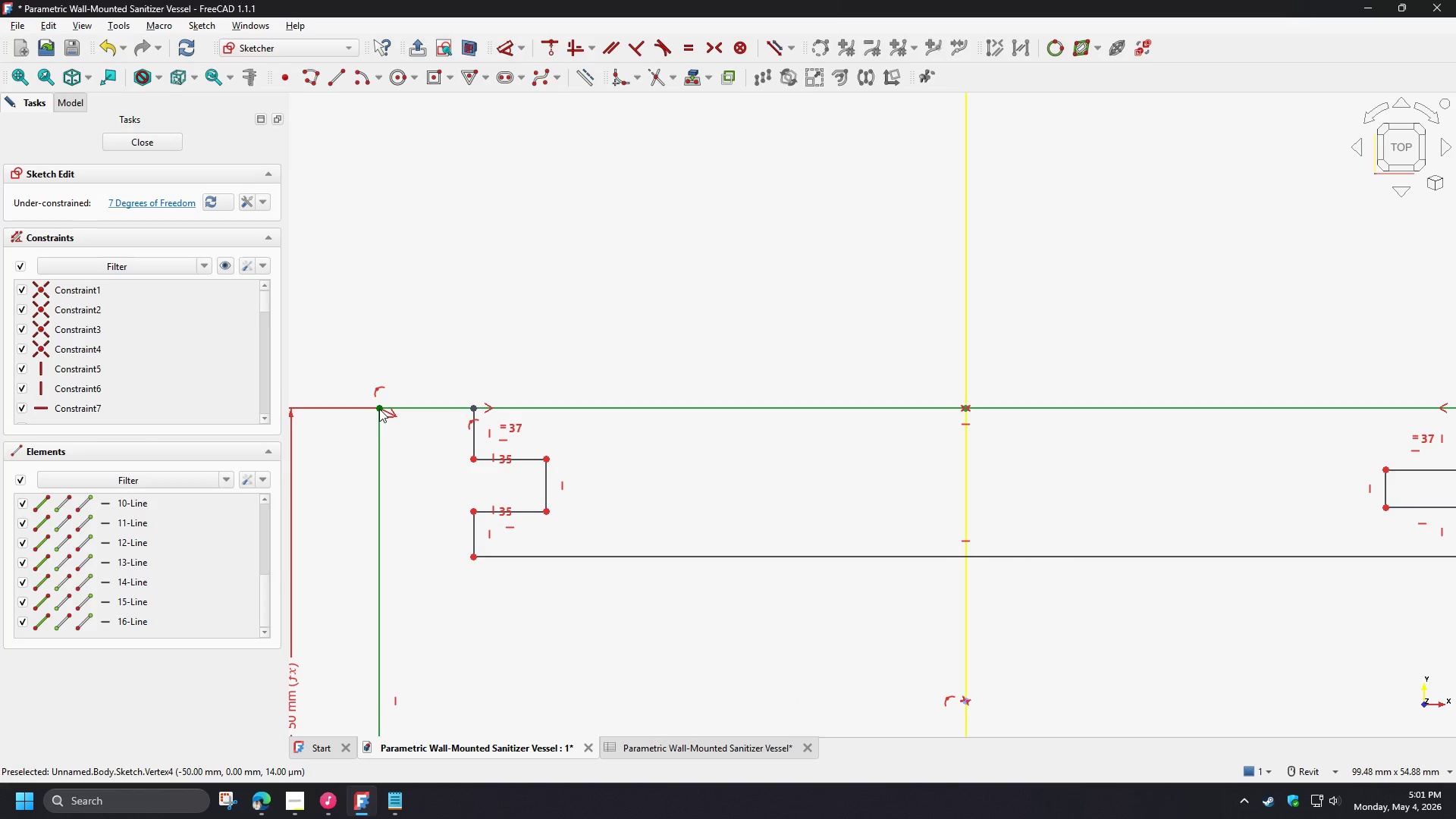 
left_click([385, 406])
 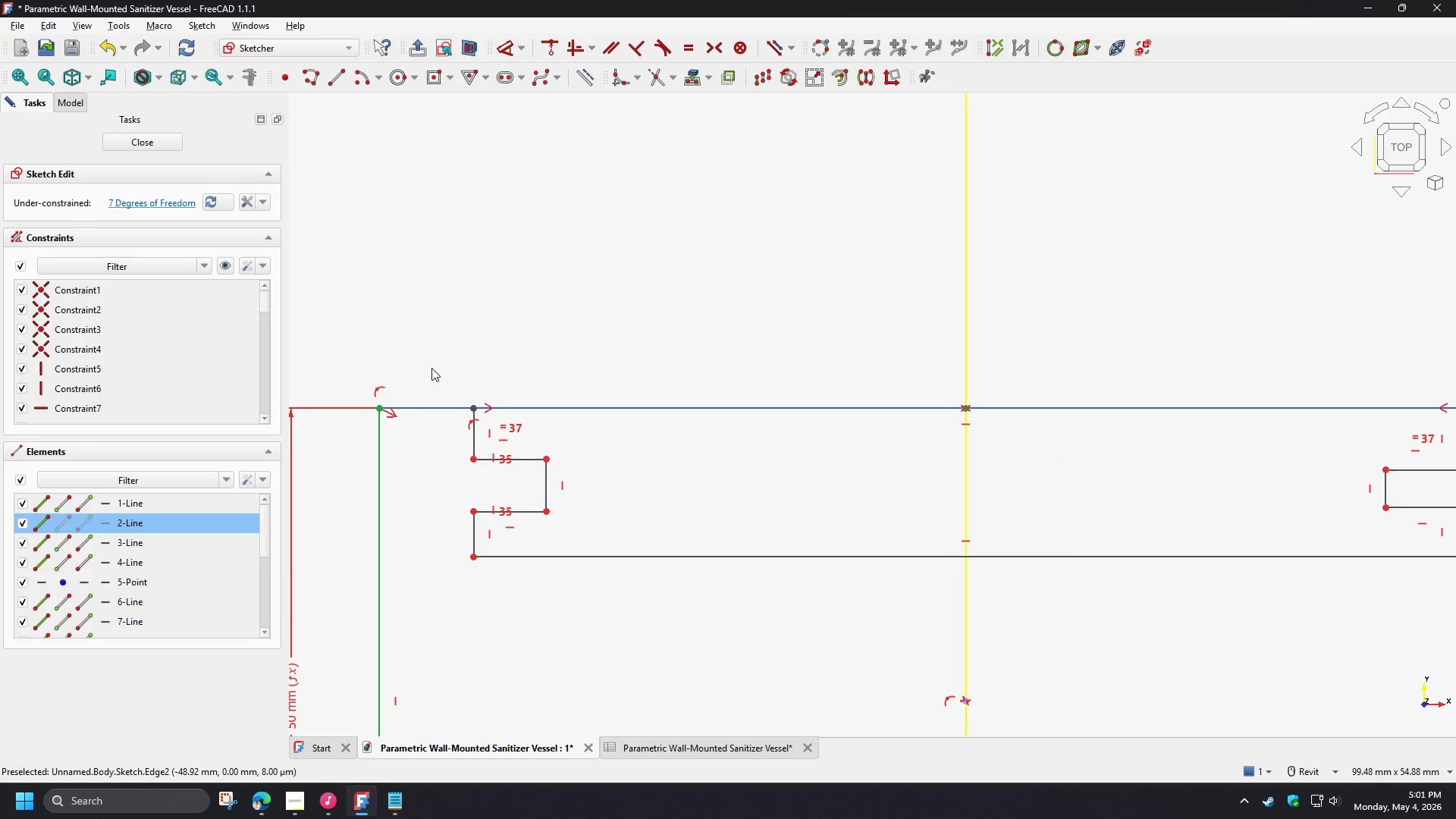 
left_click([431, 367])
 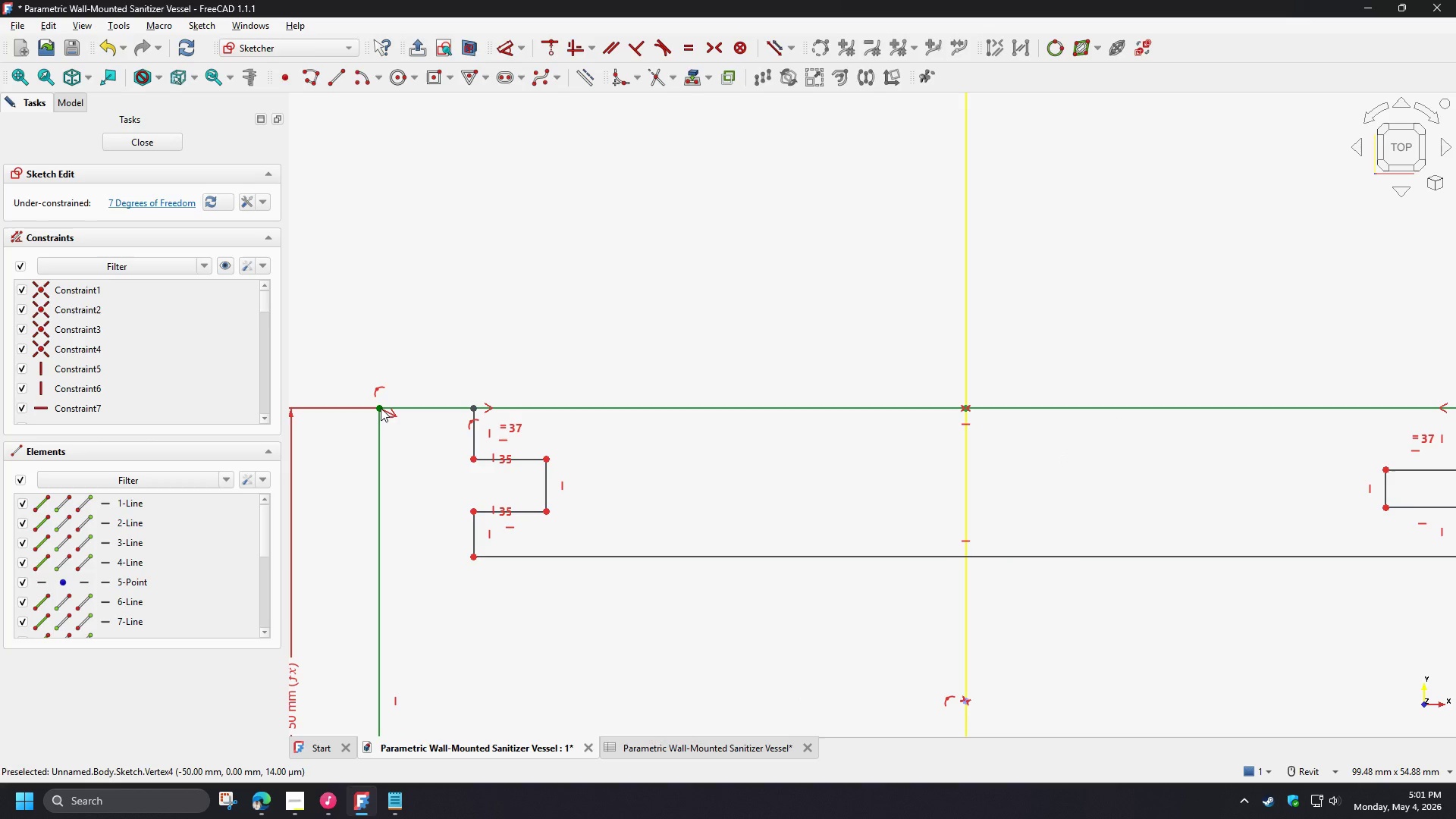 
left_click([381, 408])
 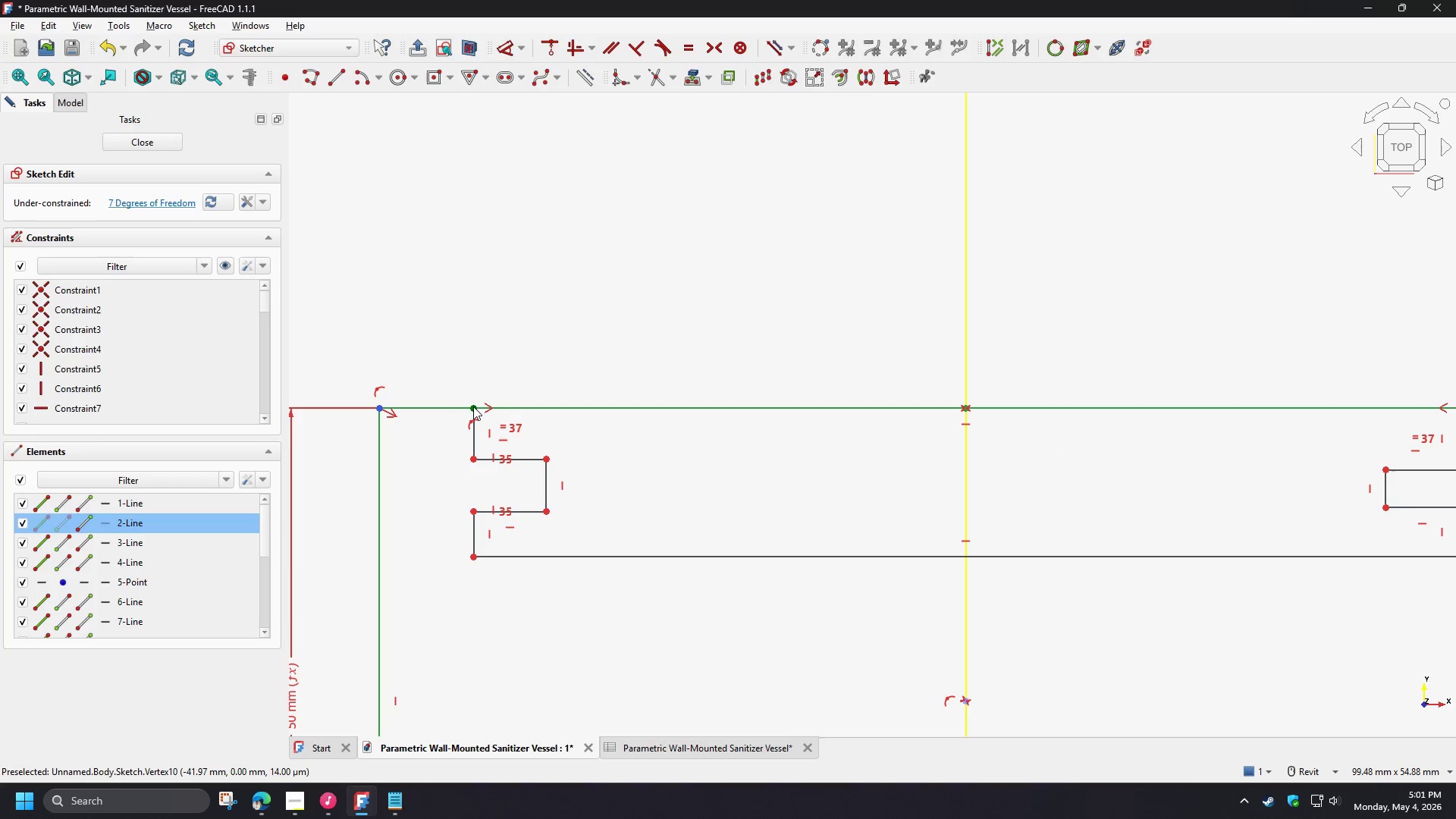 
left_click([473, 406])
 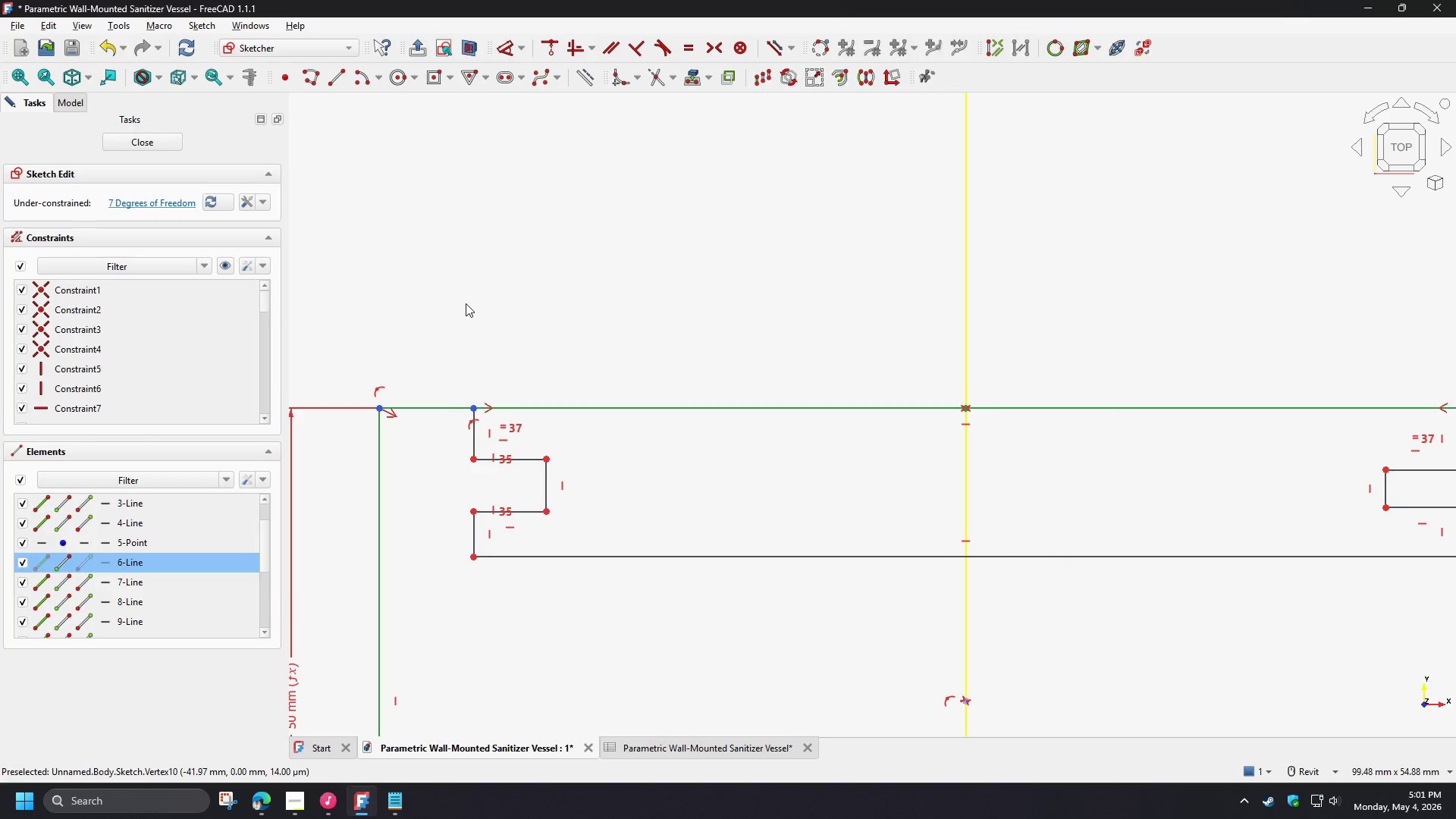 
key(D)
 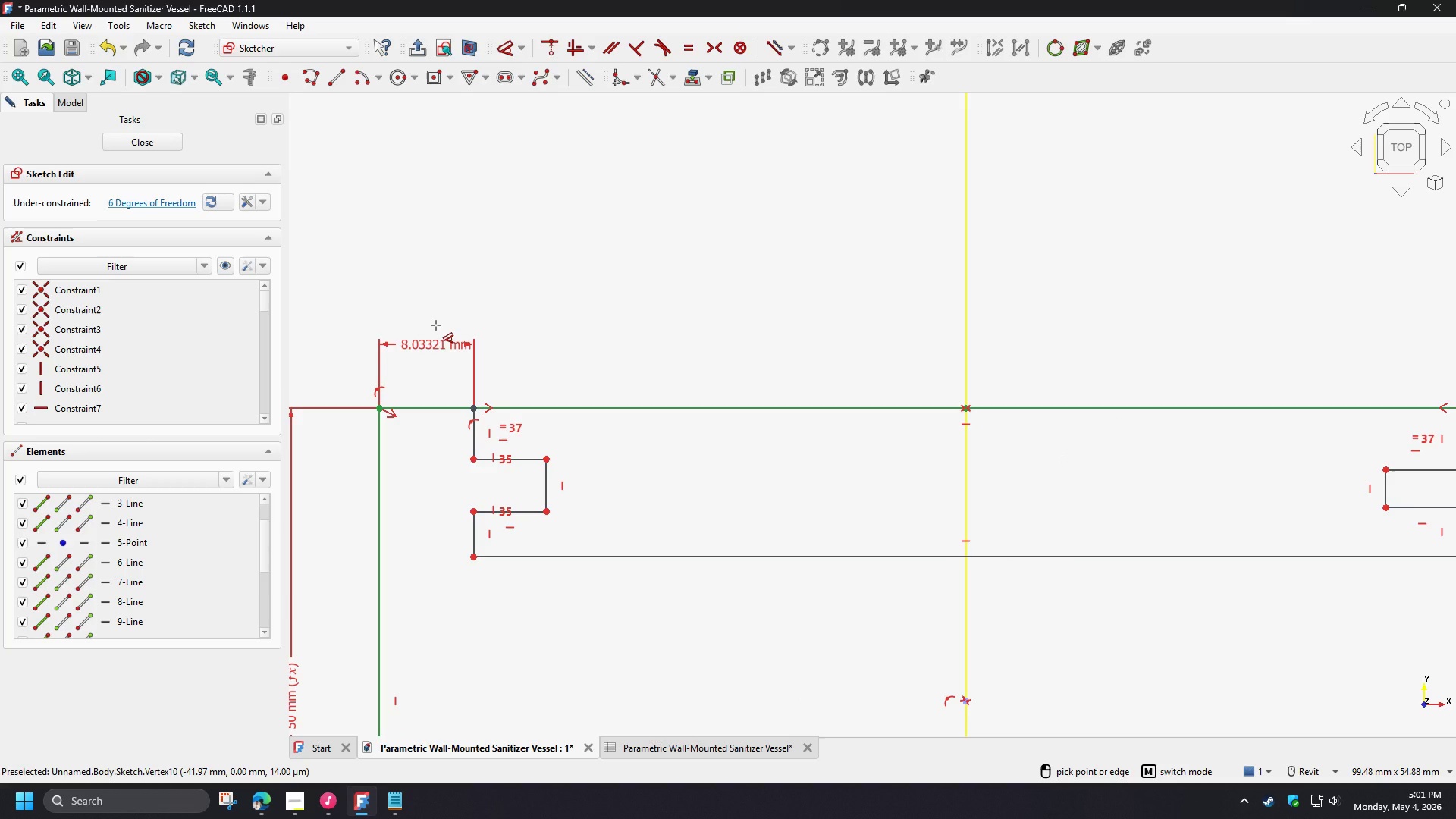 
left_click([436, 325])
 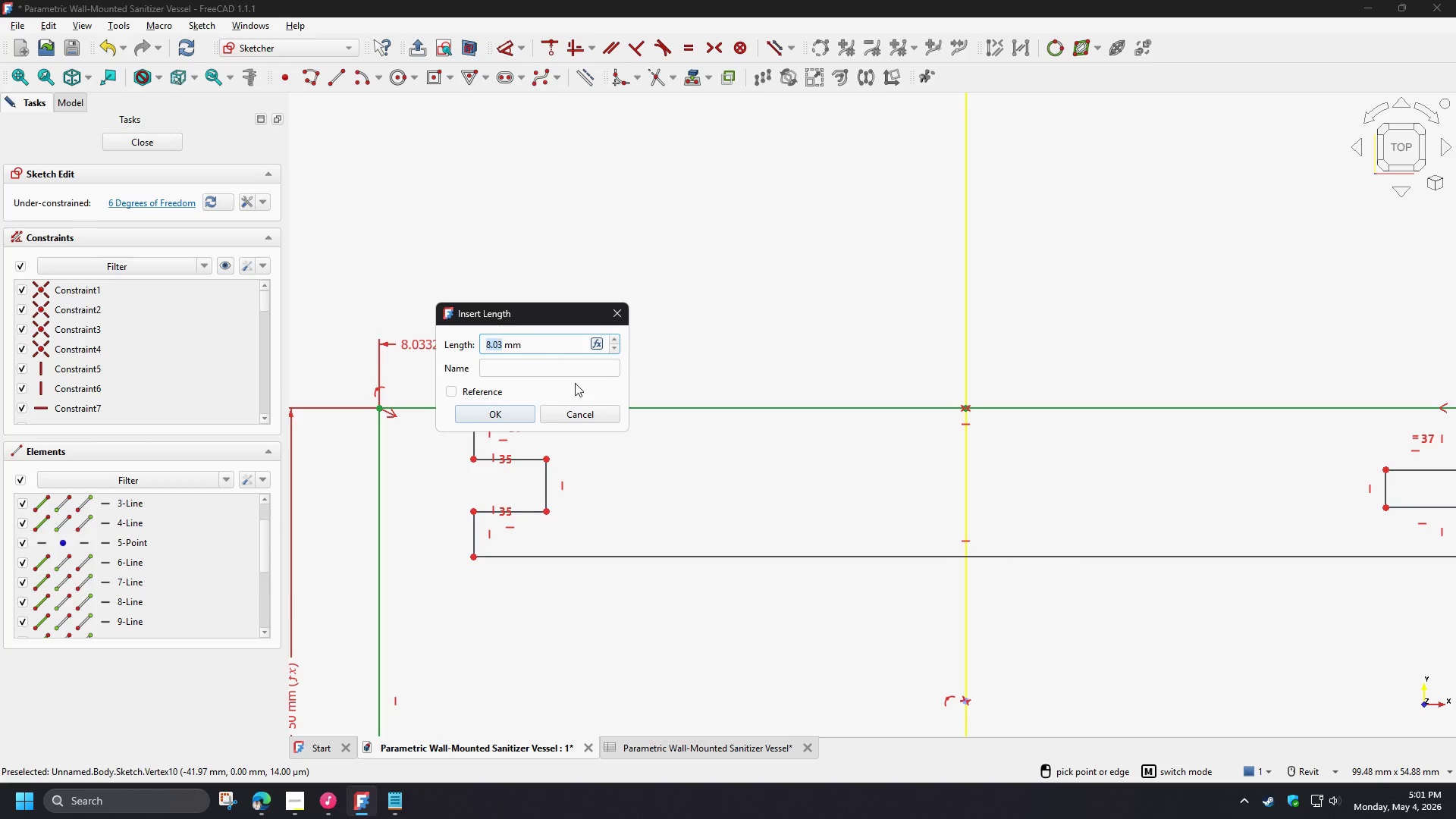 
key(Numpad1)
 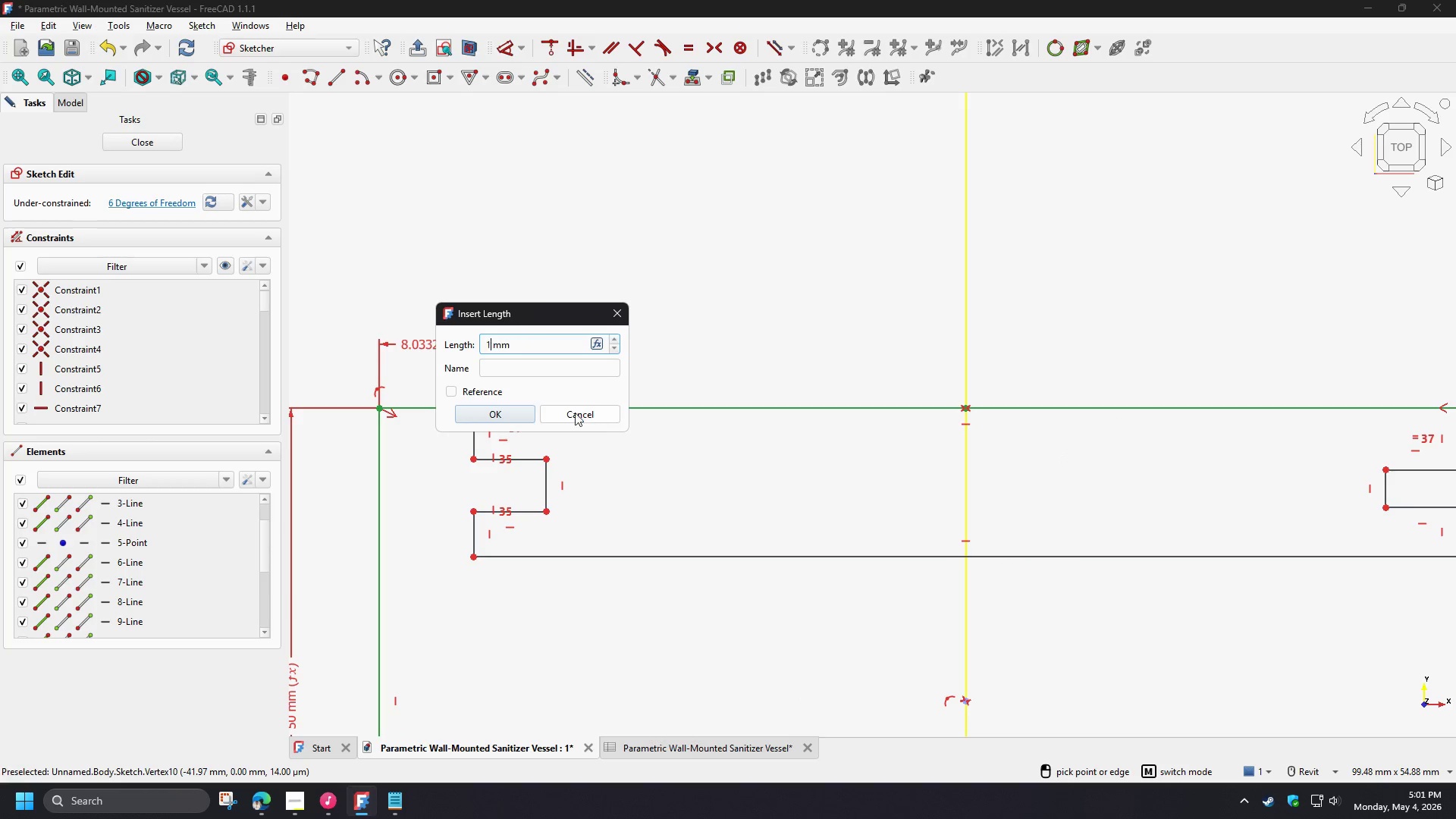 
key(Numpad0)
 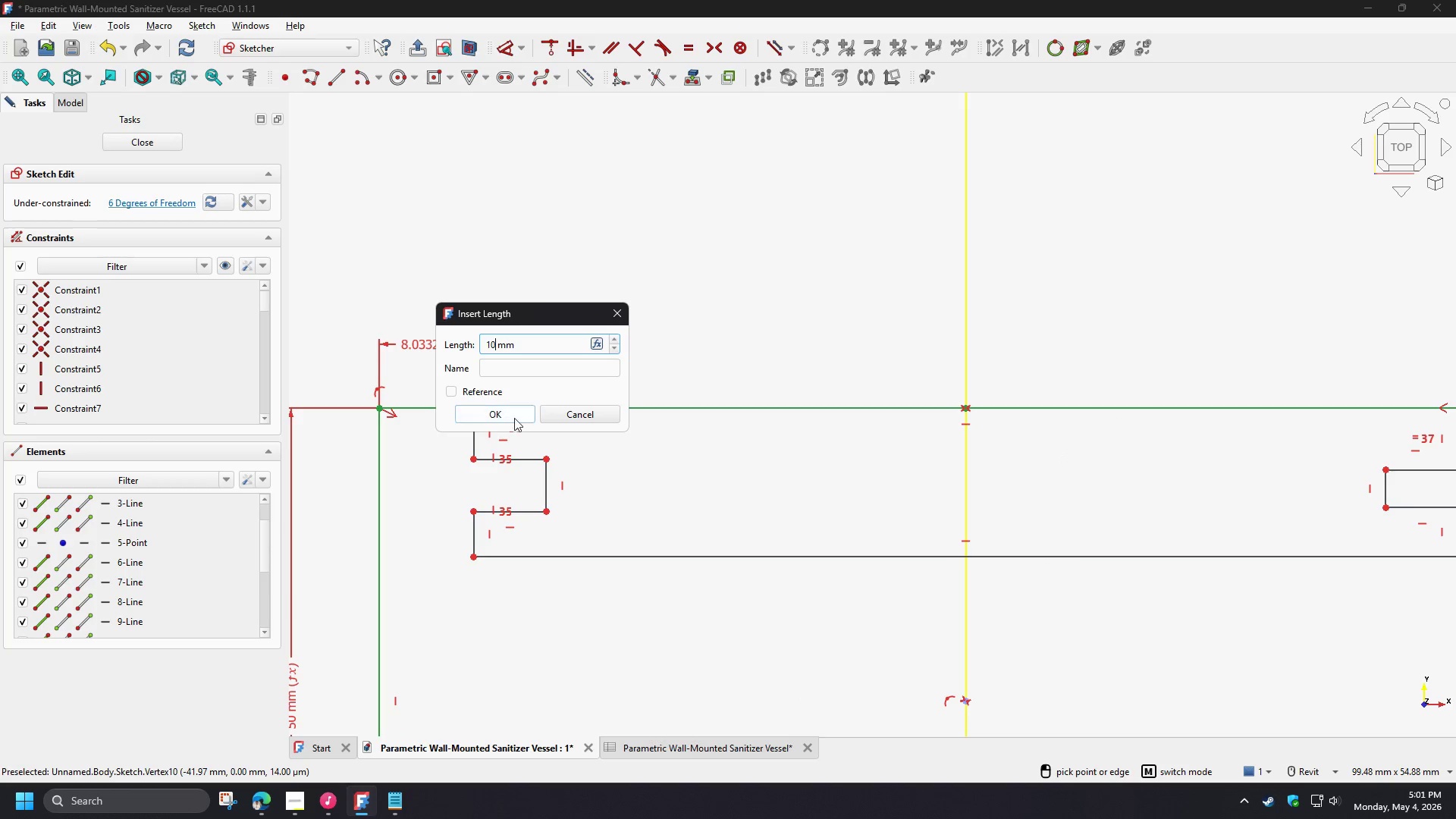 
double_click([513, 416])
 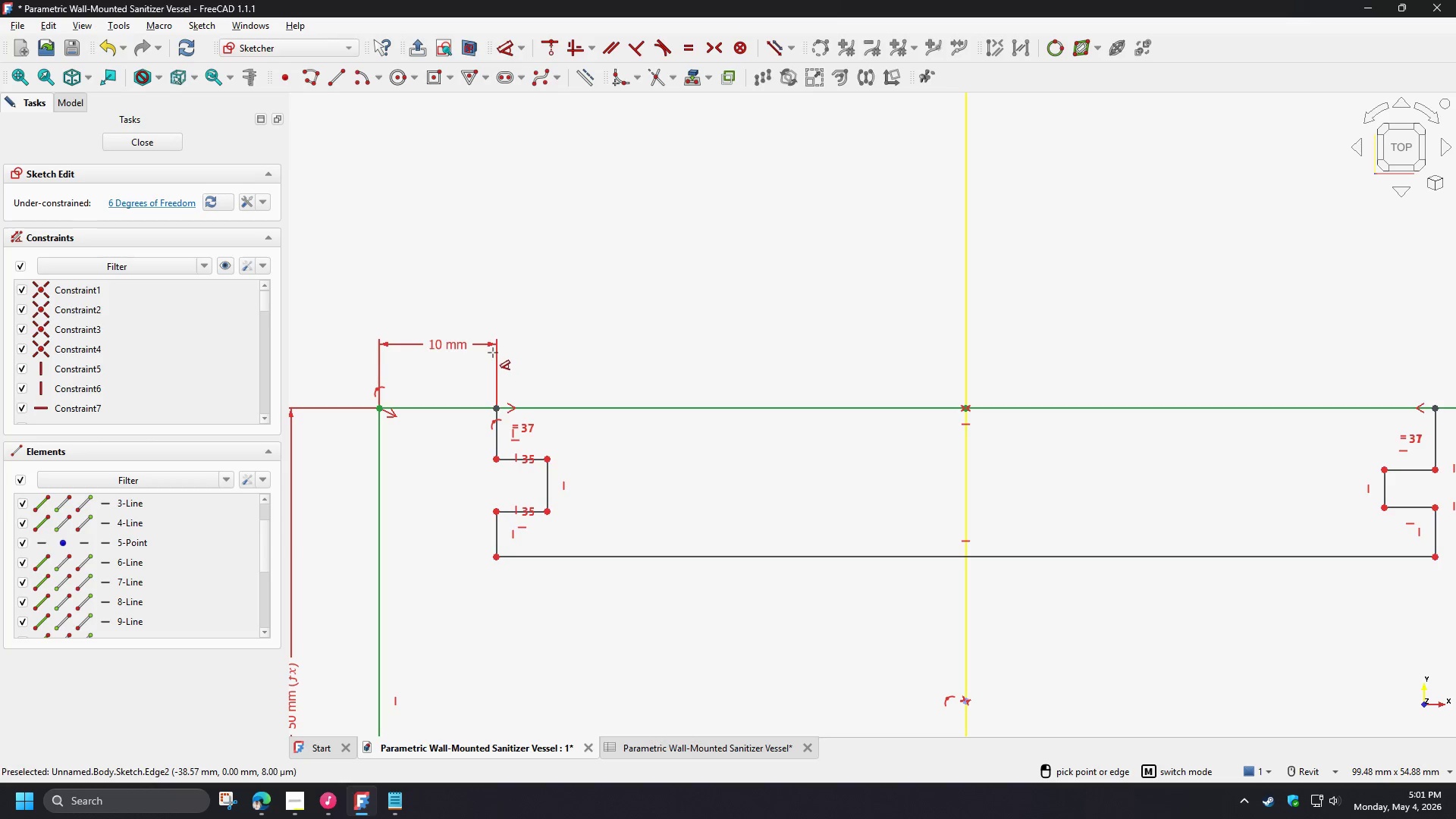 
scroll: coordinate [493, 353], scroll_direction: down, amount: 2.0
 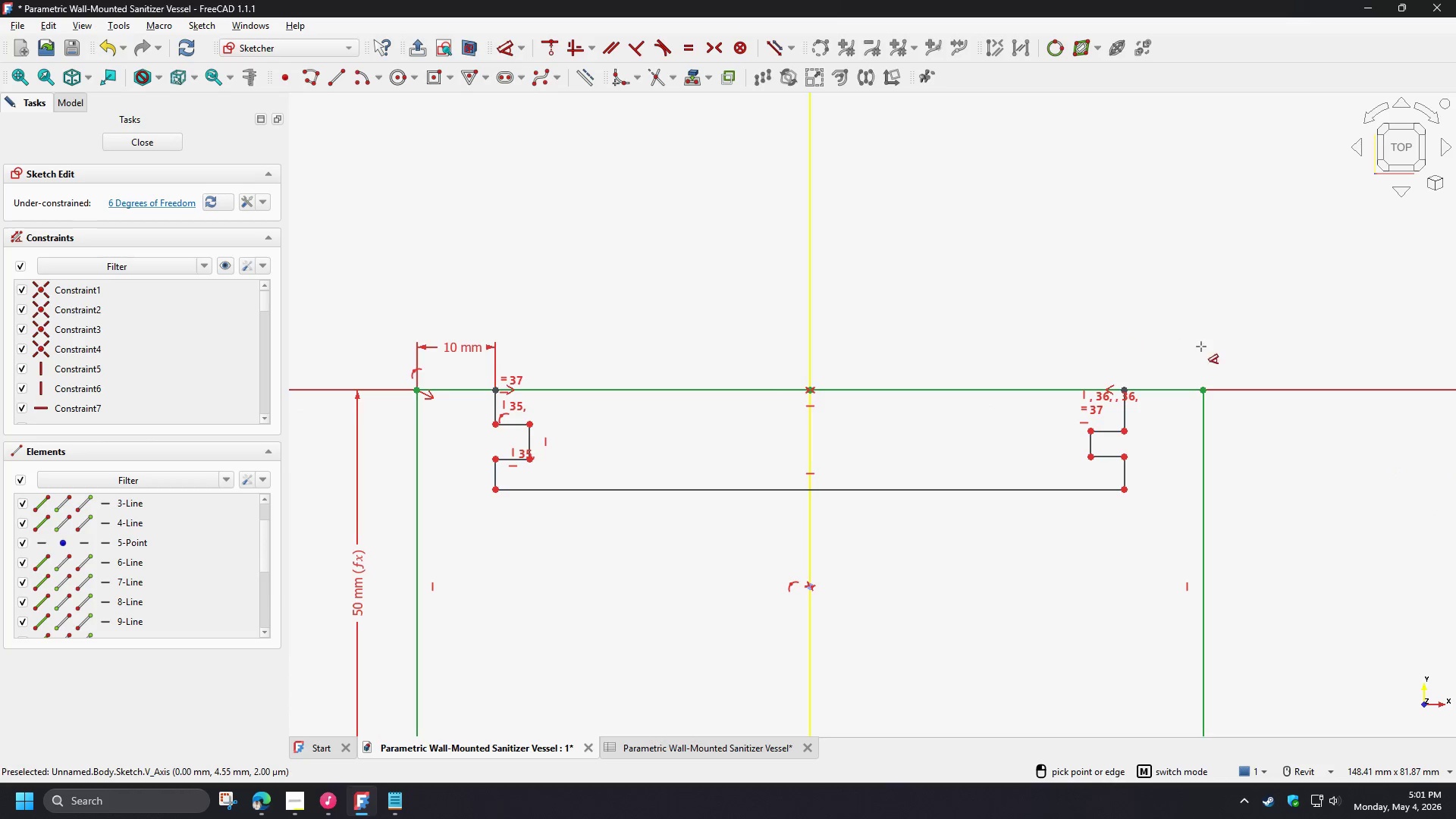 
right_click([1218, 352])
 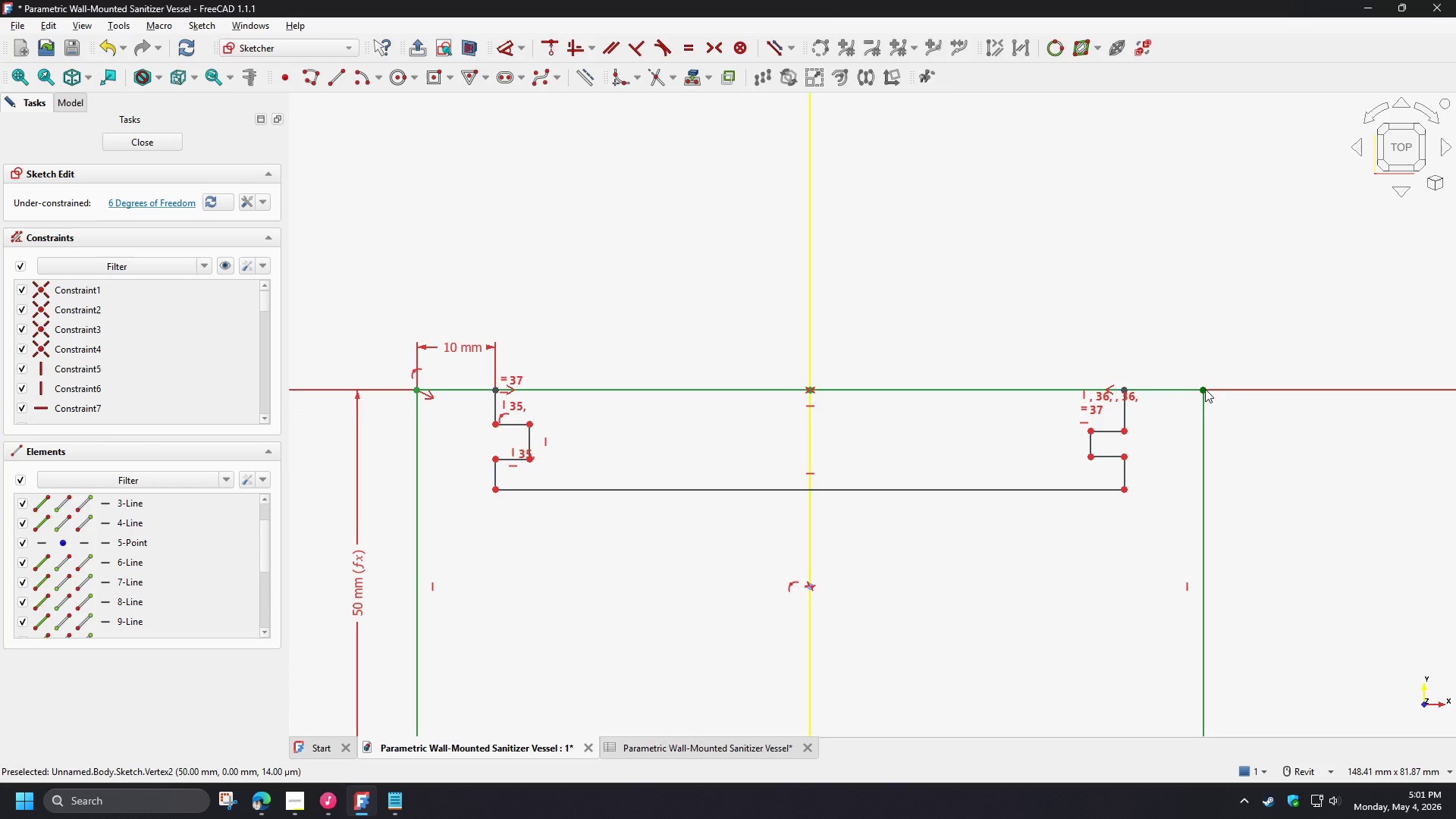 
left_click([1203, 389])
 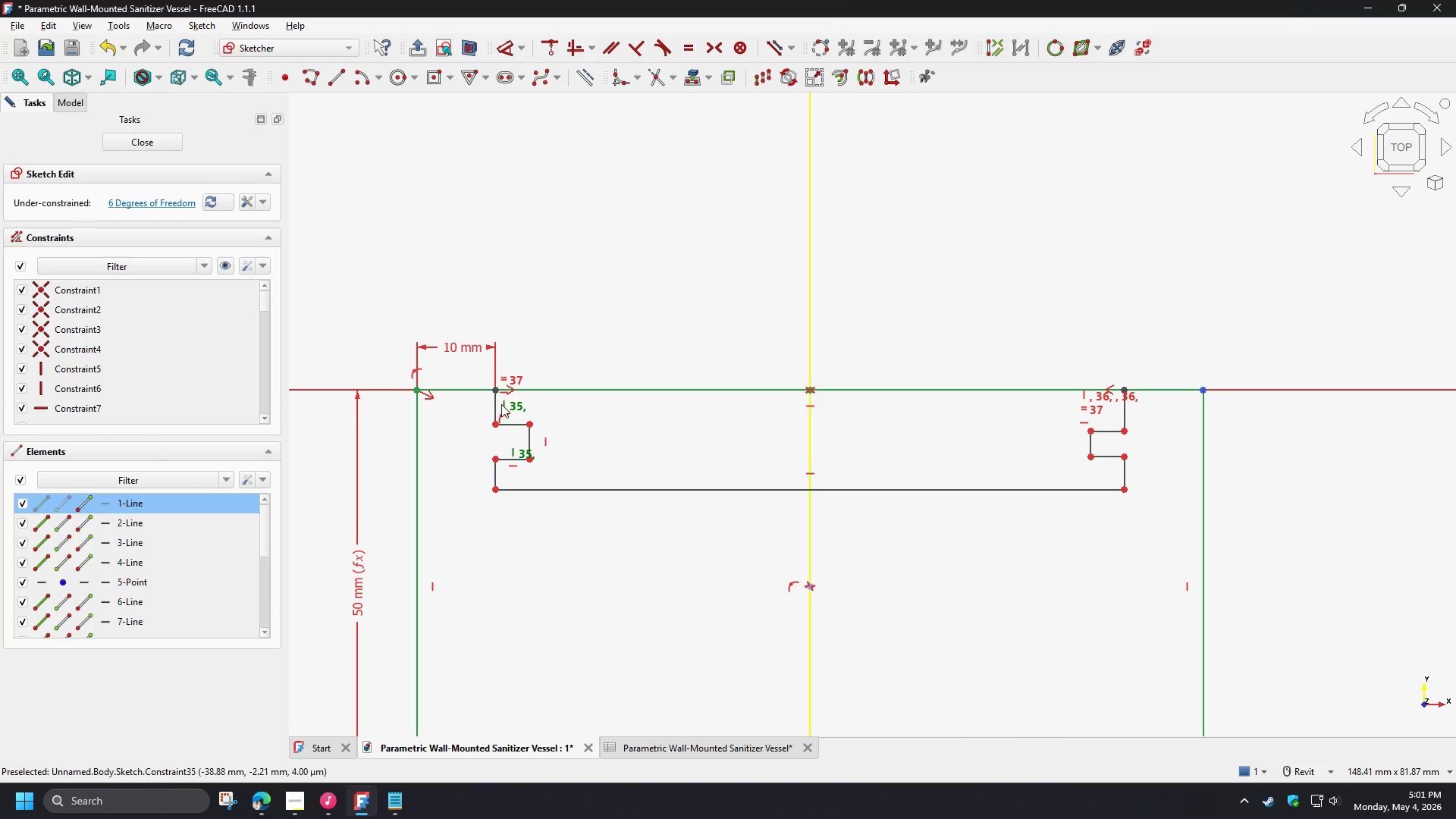 
left_click_drag(start_coordinate=[496, 403], to_coordinate=[473, 409])
 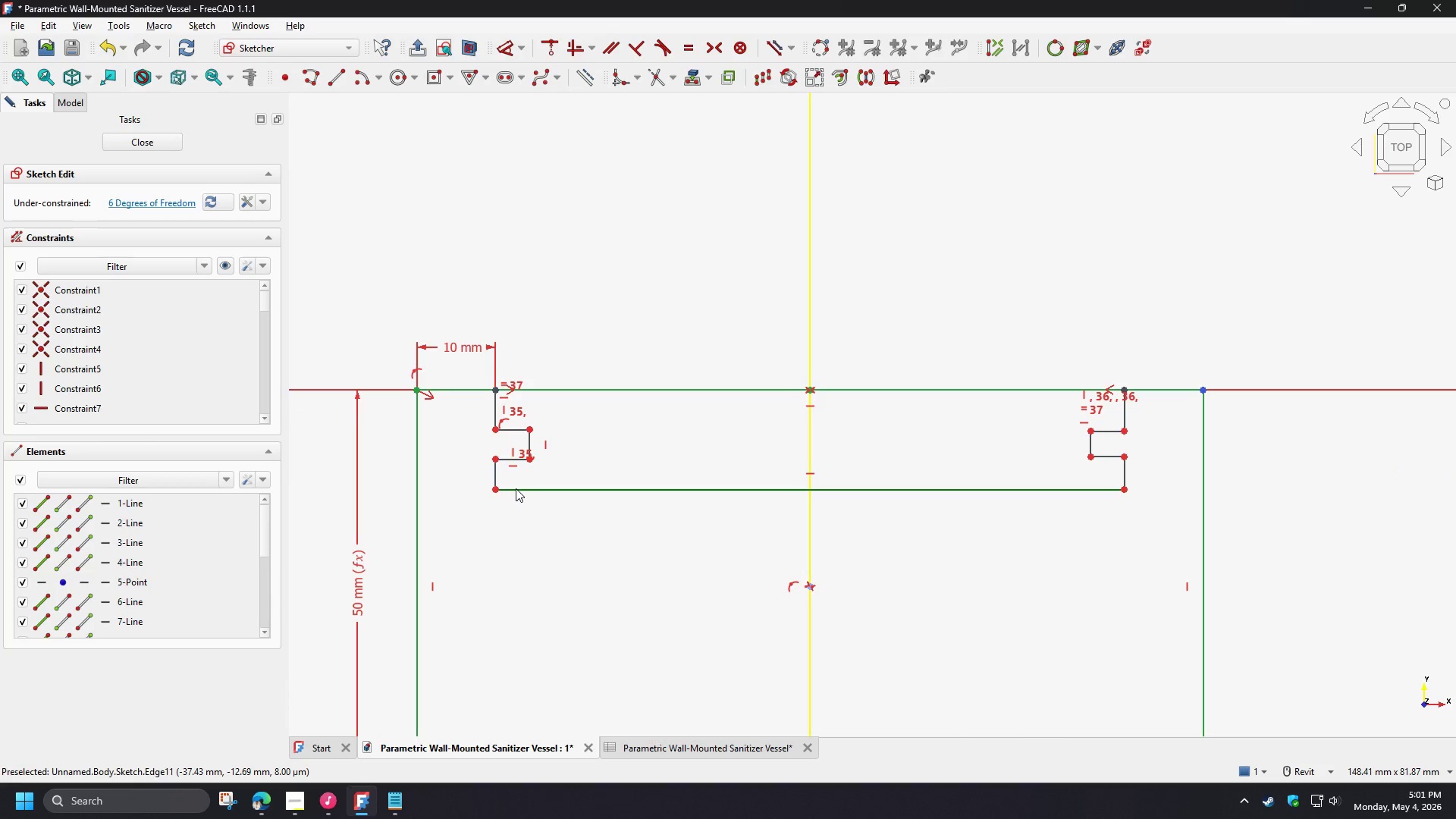 
left_click_drag(start_coordinate=[516, 488], to_coordinate=[515, 497])
 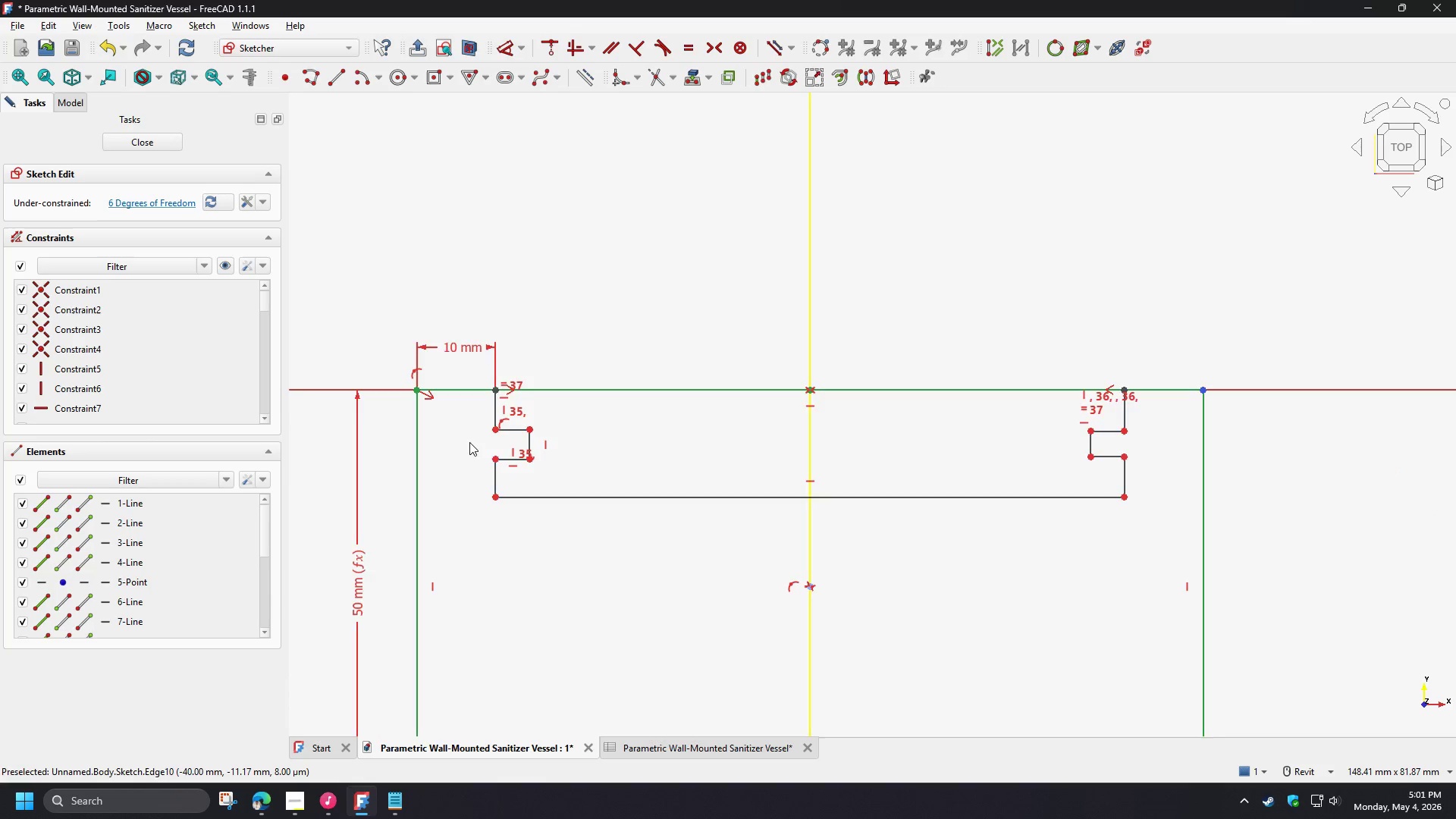 
left_click([469, 436])
 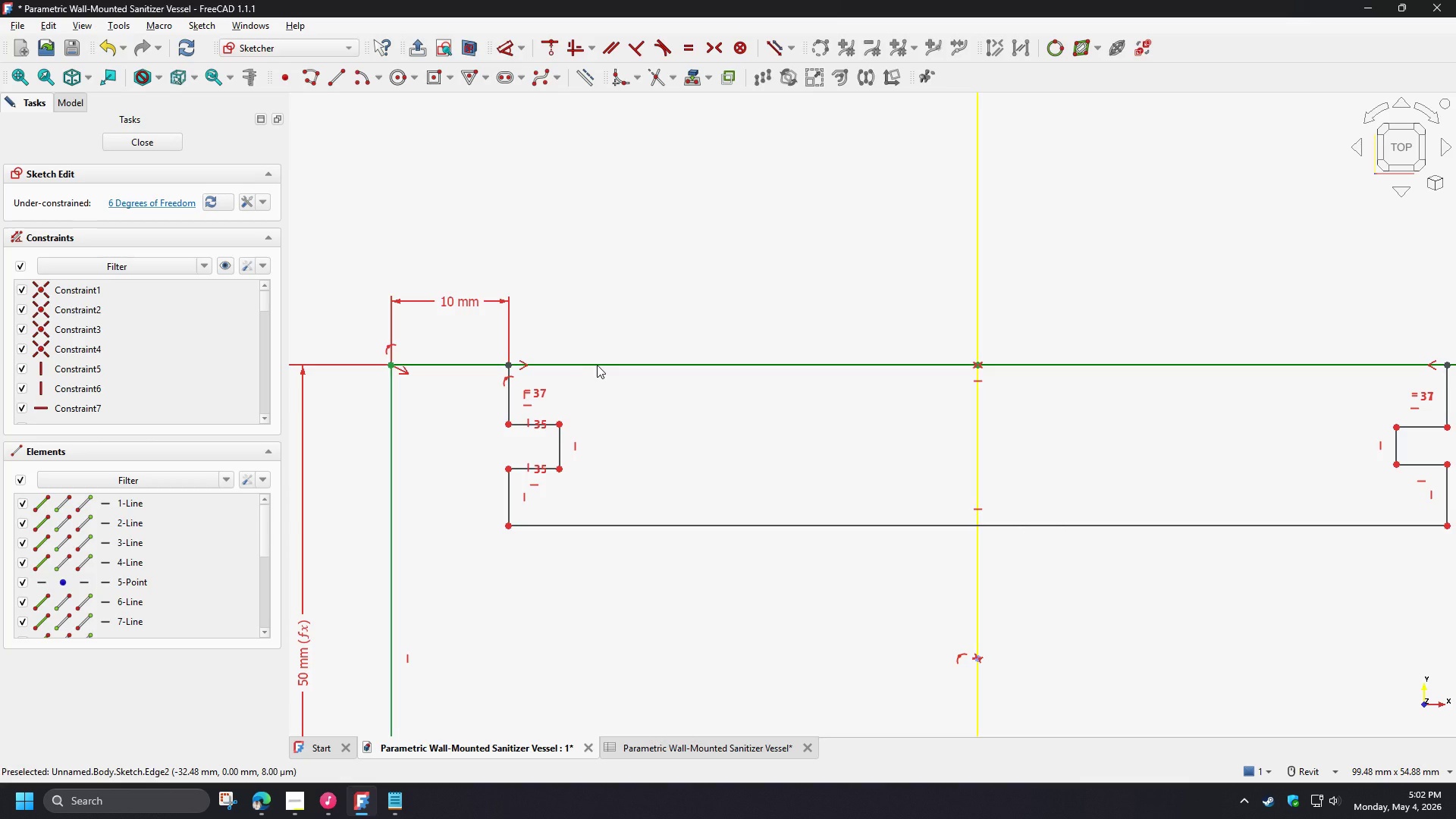 
scroll: coordinate [469, 440], scroll_direction: up, amount: 2.0
 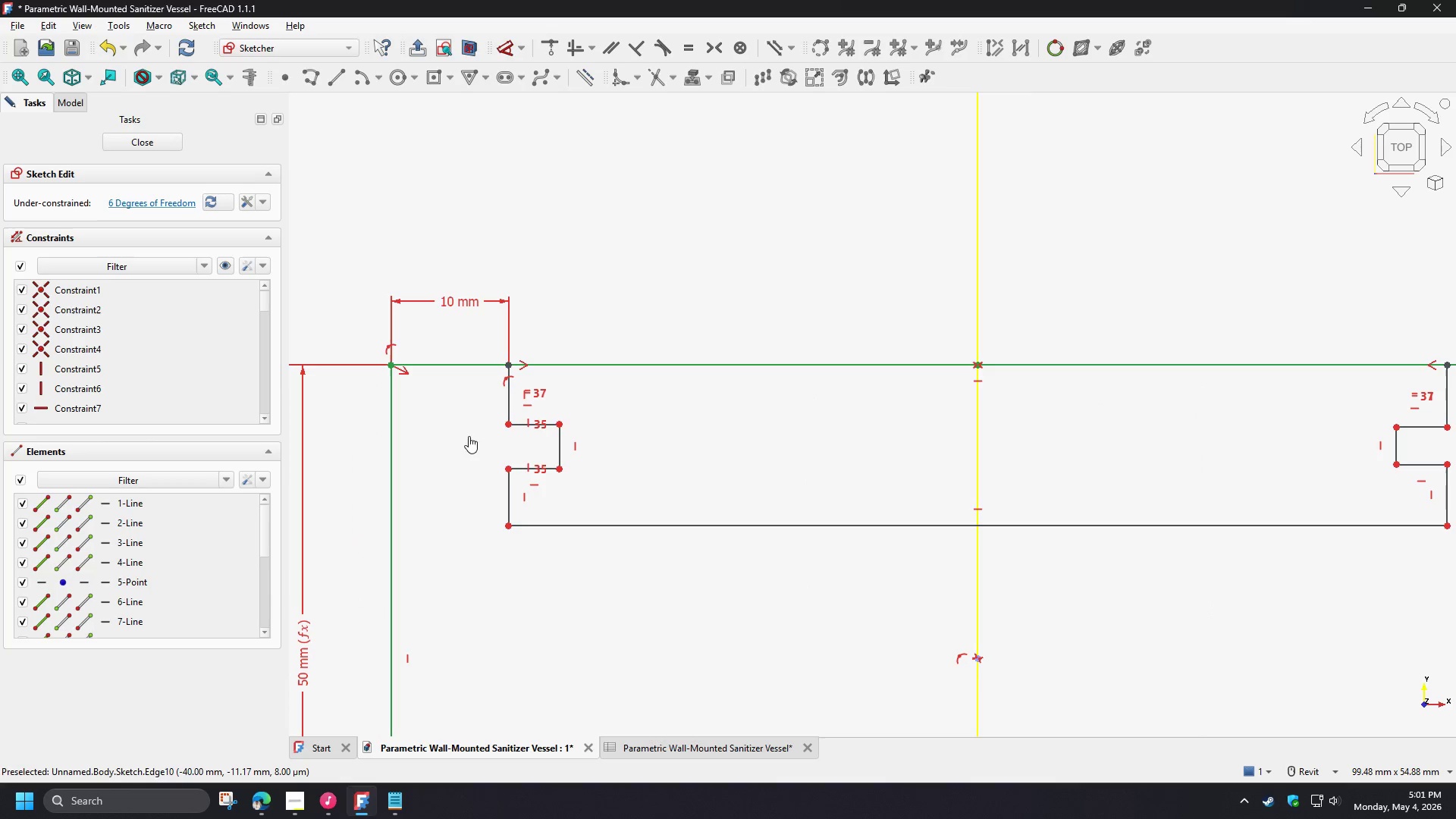 
wait(31.87)
 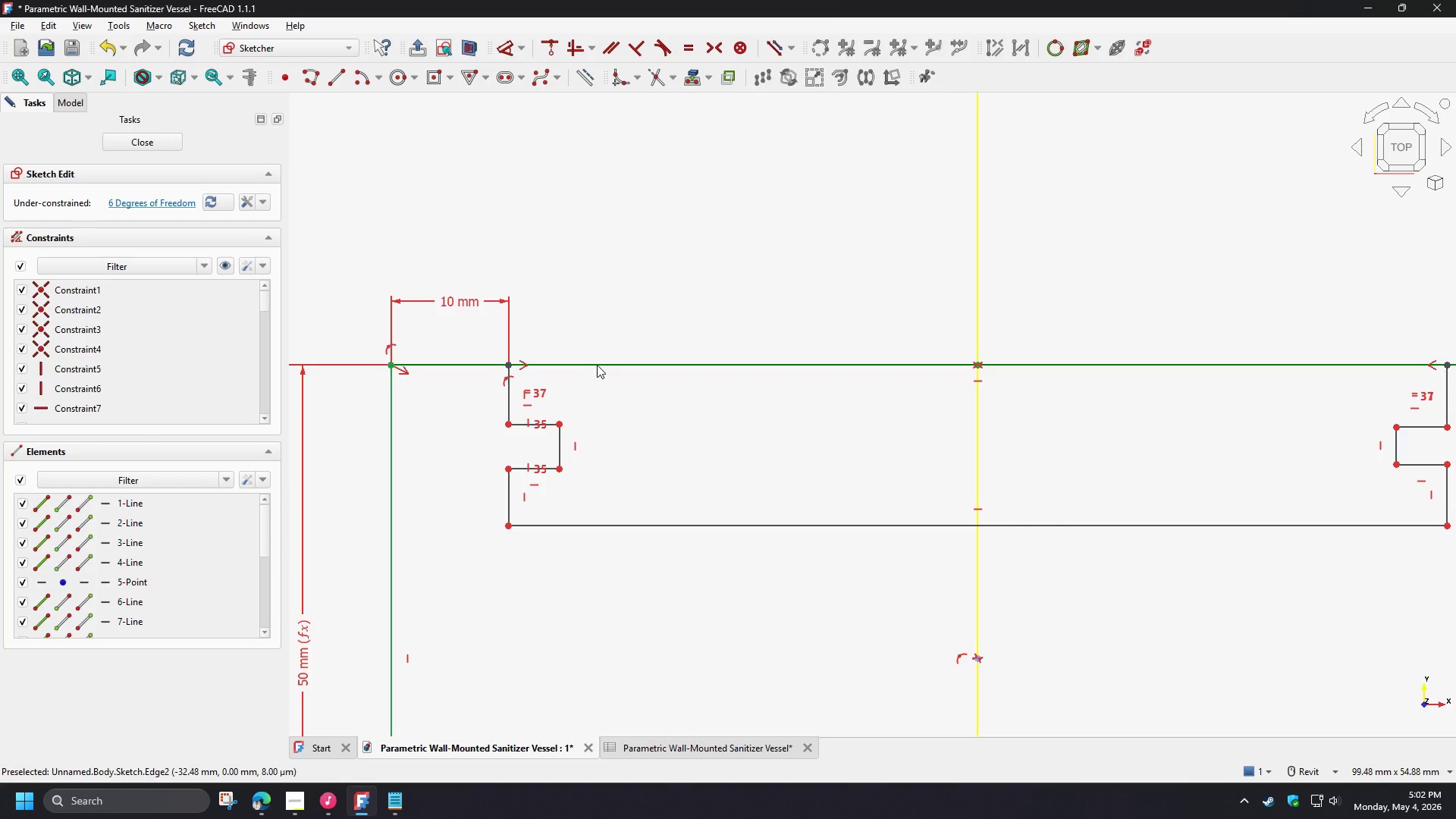 
type(gt)
 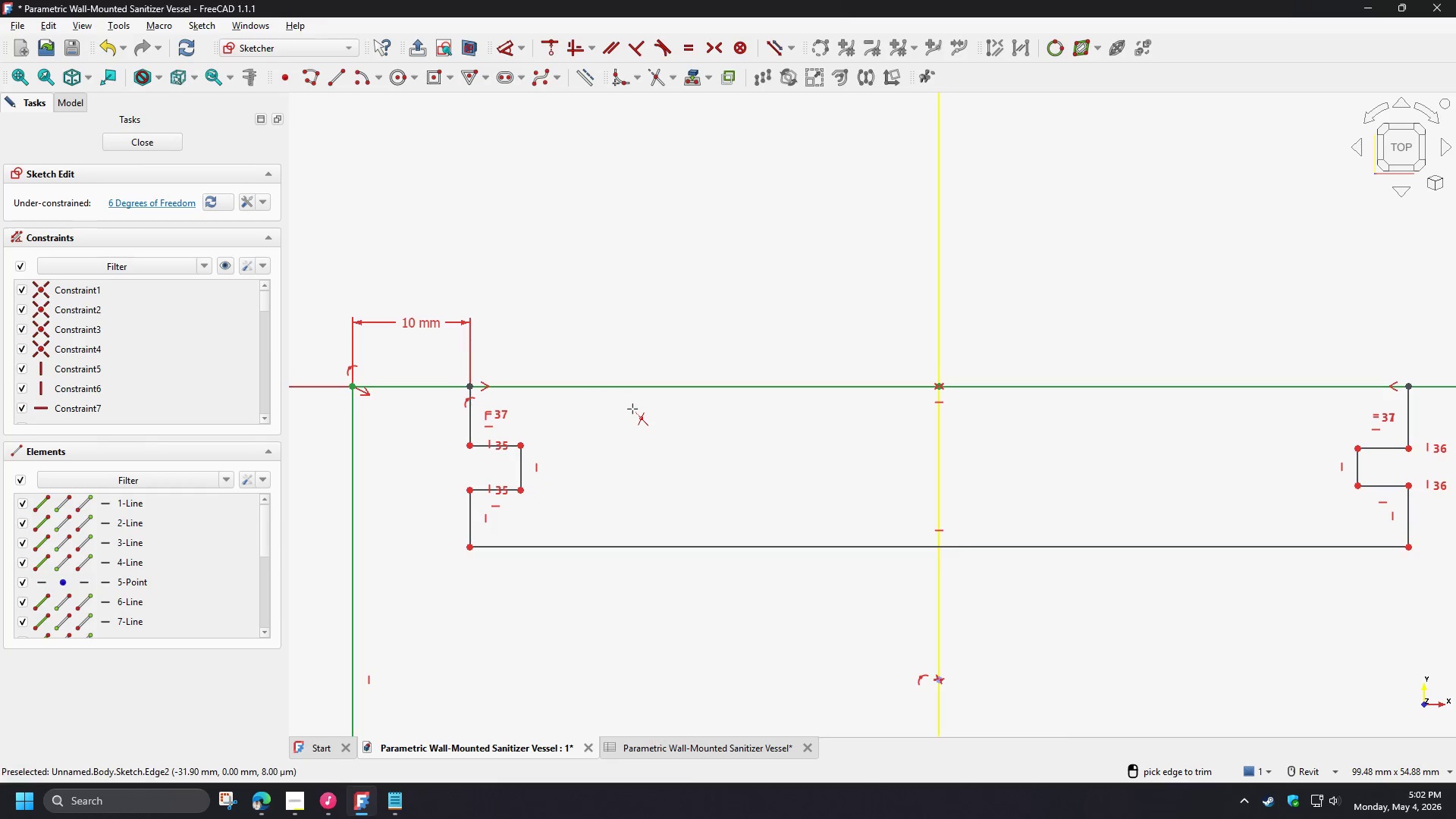 
left_click_drag(start_coordinate=[633, 409], to_coordinate=[617, 318])
 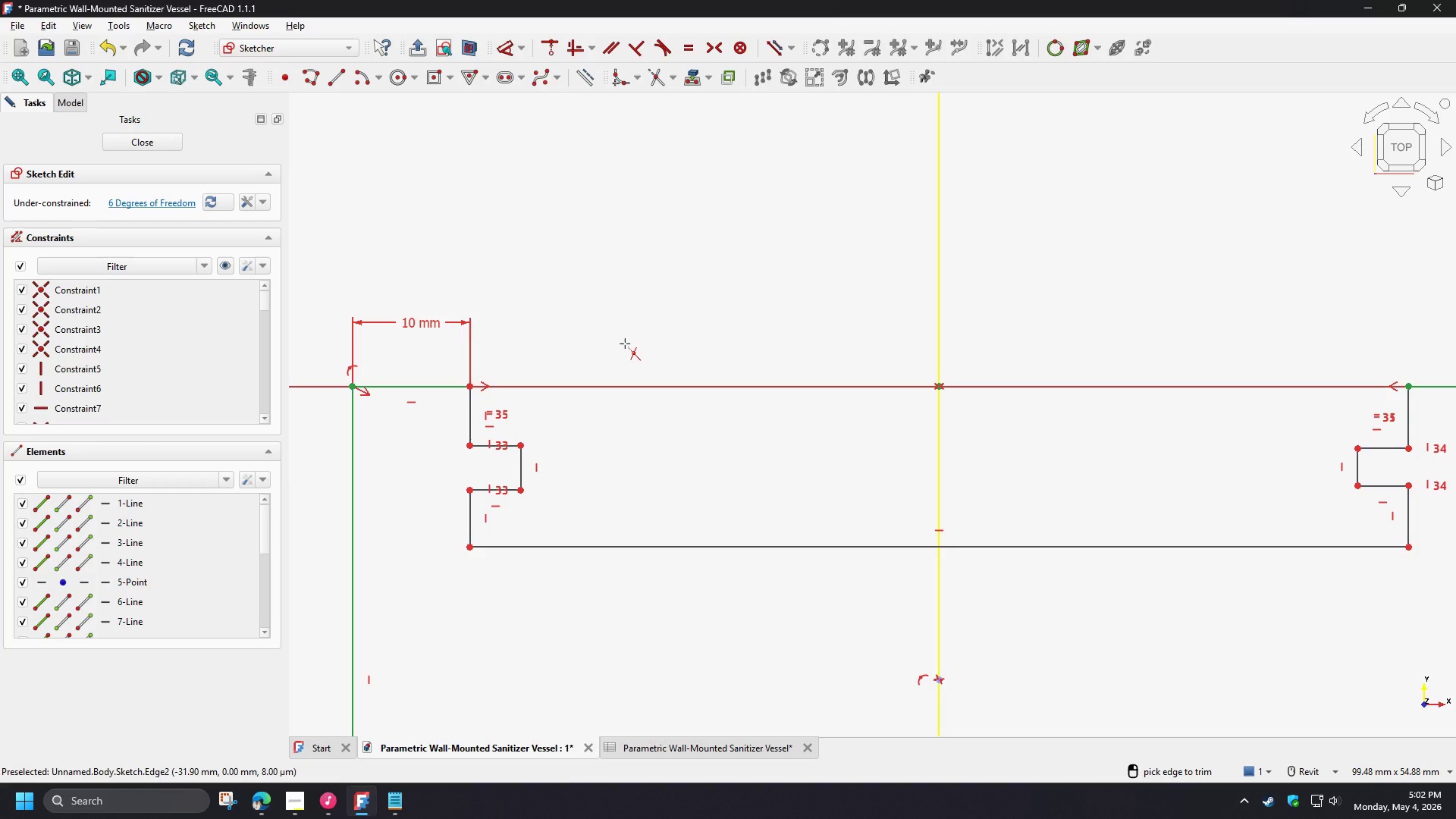 
right_click([625, 344])
 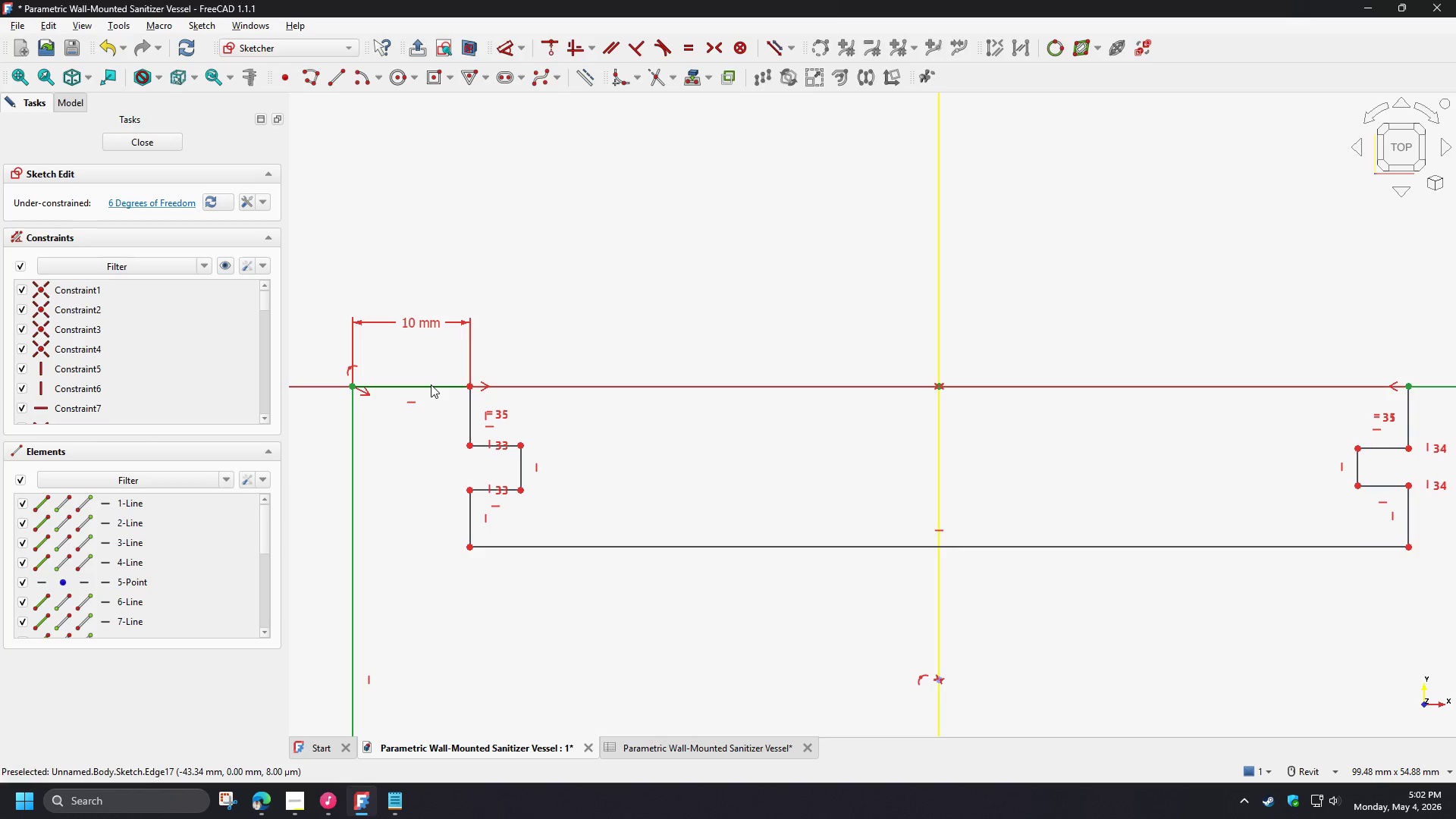 
left_click_drag(start_coordinate=[428, 386], to_coordinate=[425, 352])
 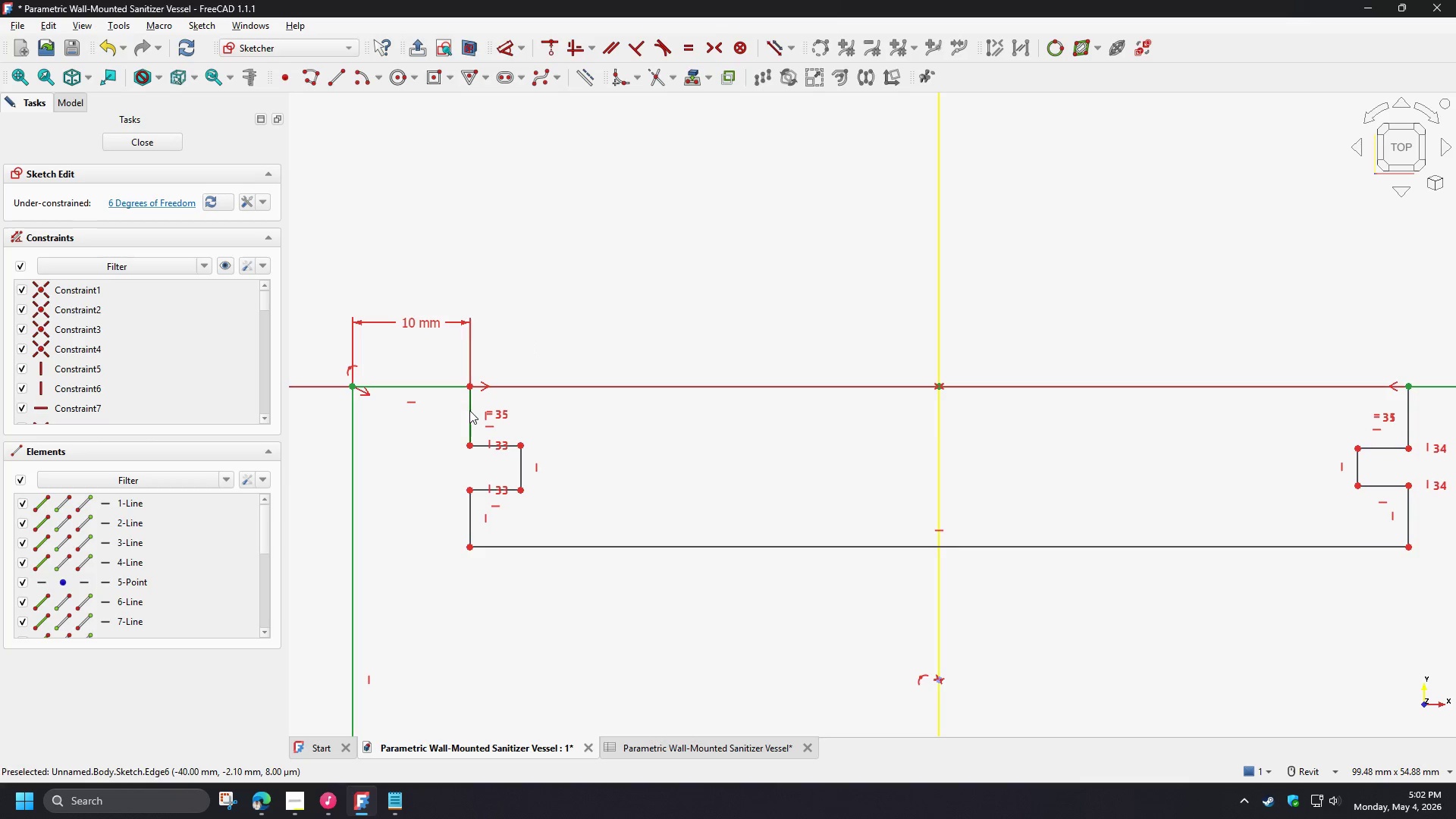 
left_click_drag(start_coordinate=[469, 410], to_coordinate=[489, 414])
 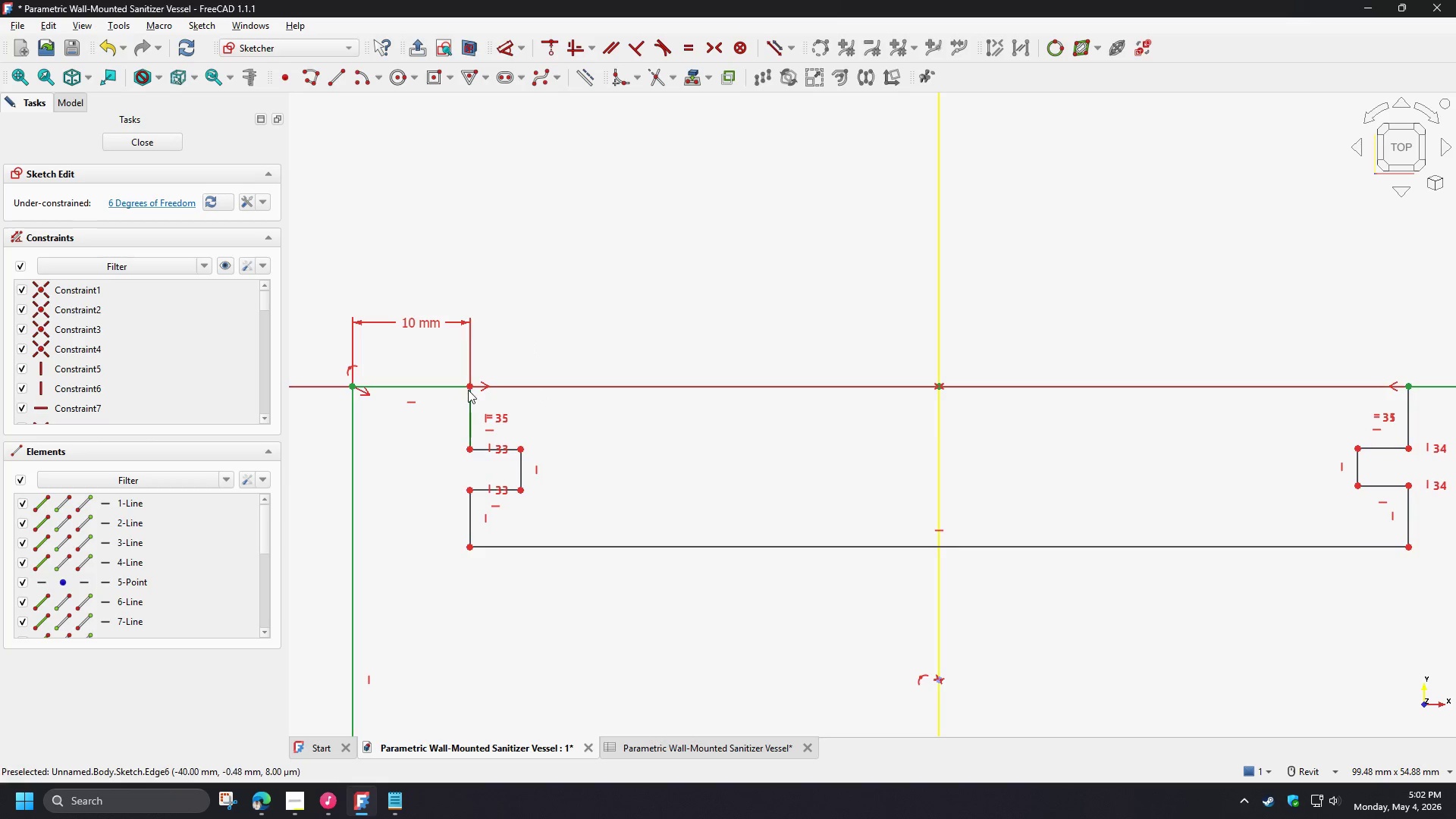 
left_click_drag(start_coordinate=[470, 388], to_coordinate=[514, 381])
 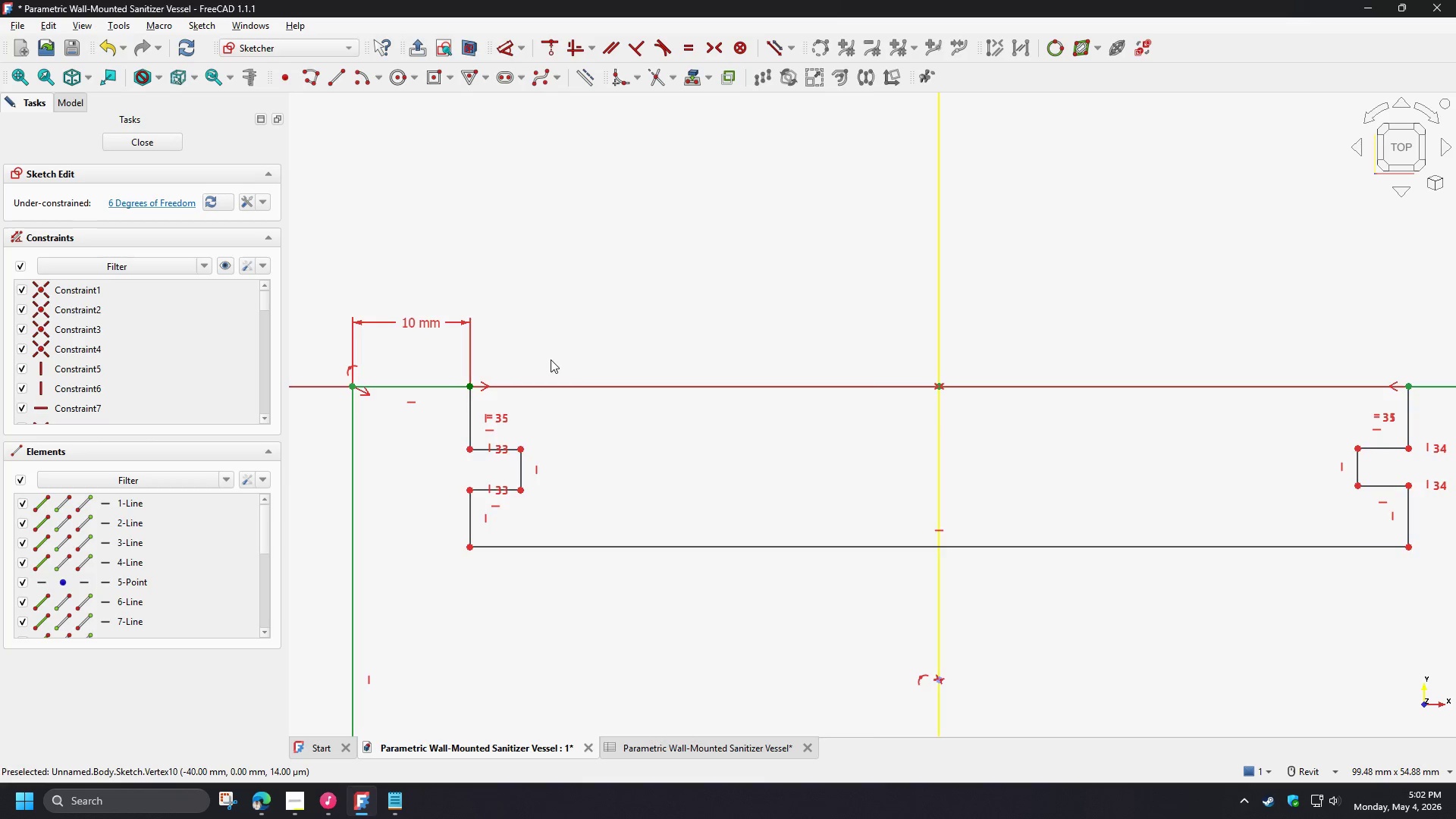 
scroll: coordinate [571, 381], scroll_direction: down, amount: 2.0
 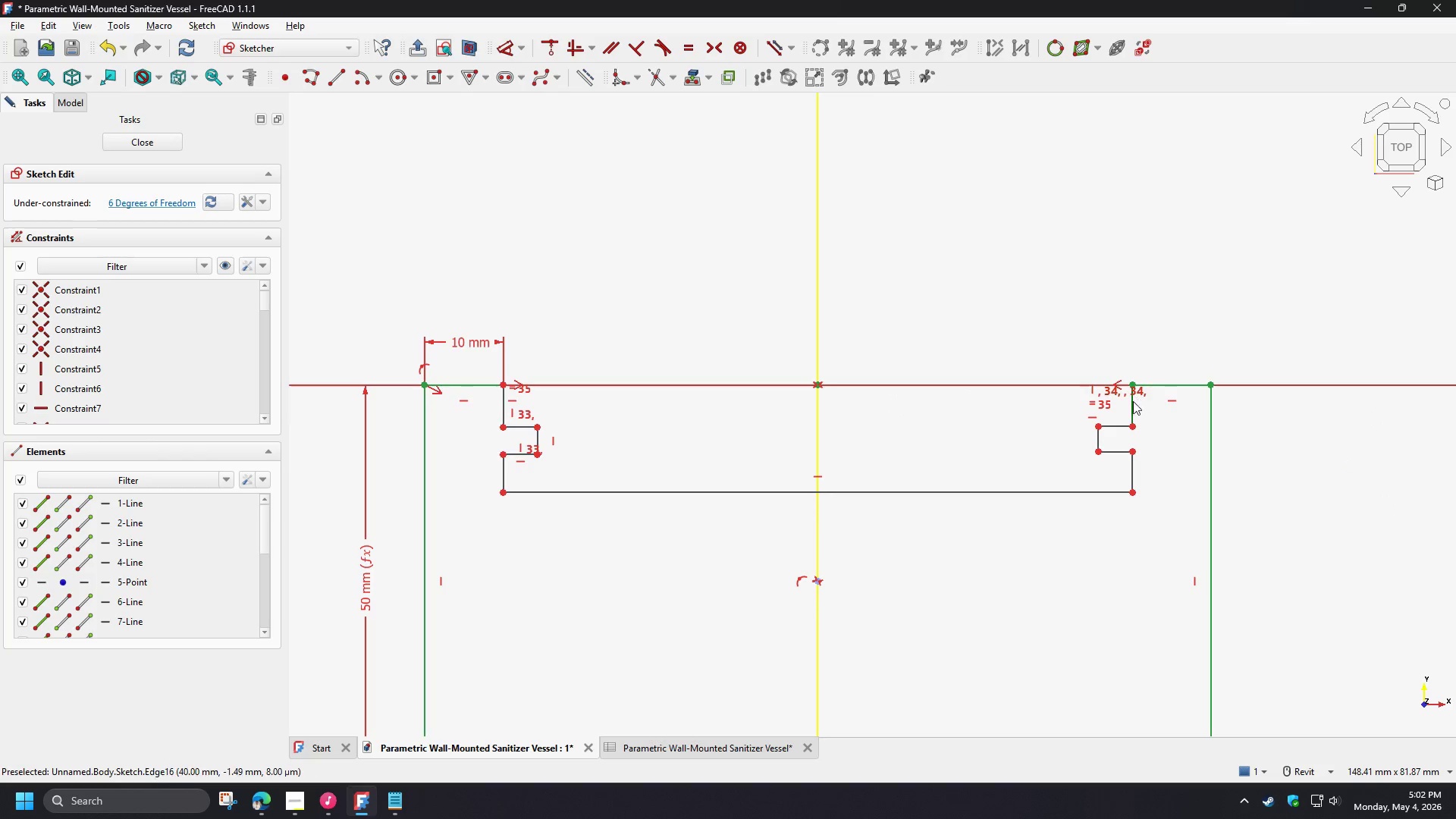 
left_click_drag(start_coordinate=[1131, 406], to_coordinate=[1112, 407])
 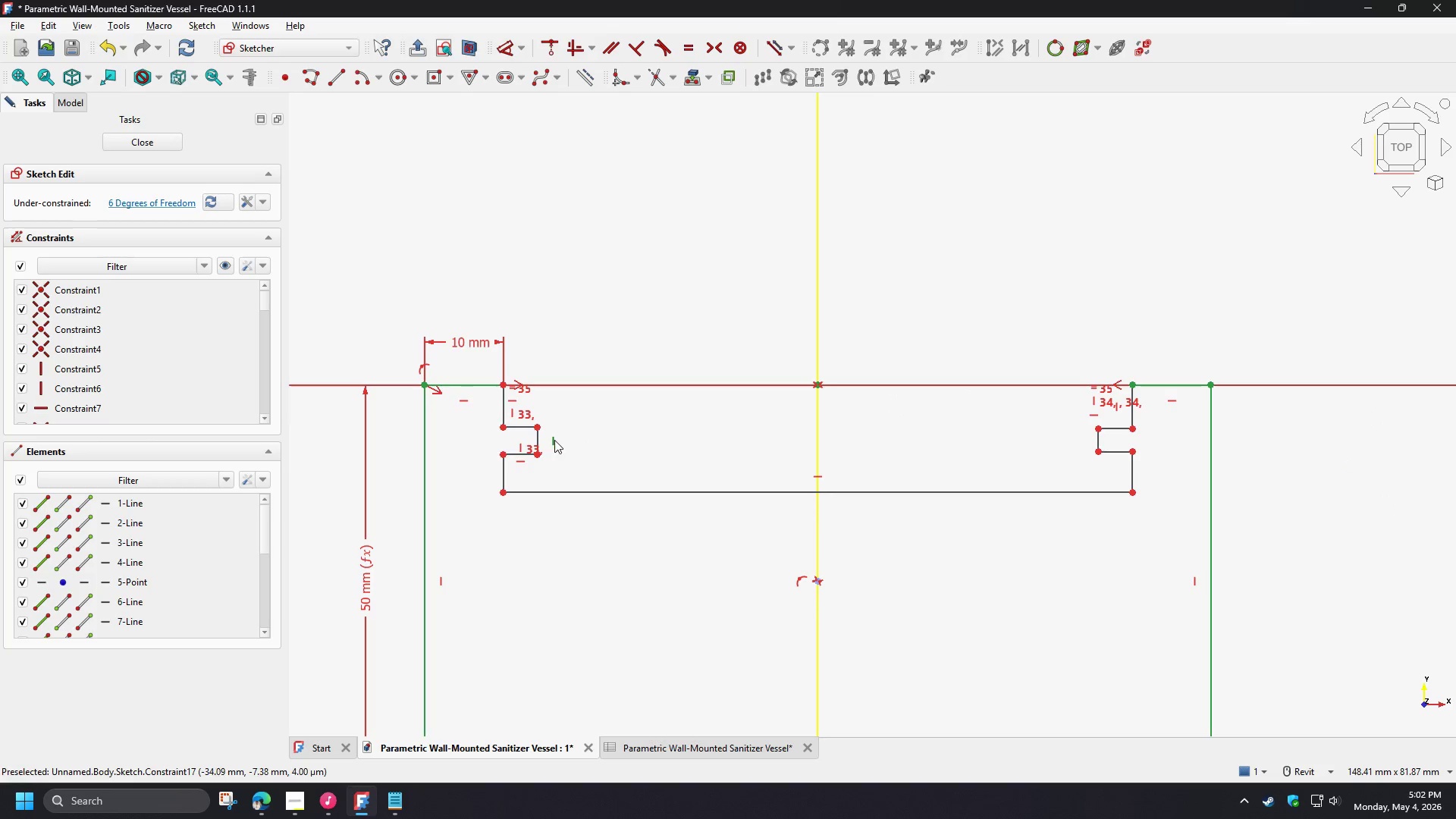 
left_click([608, 416])
 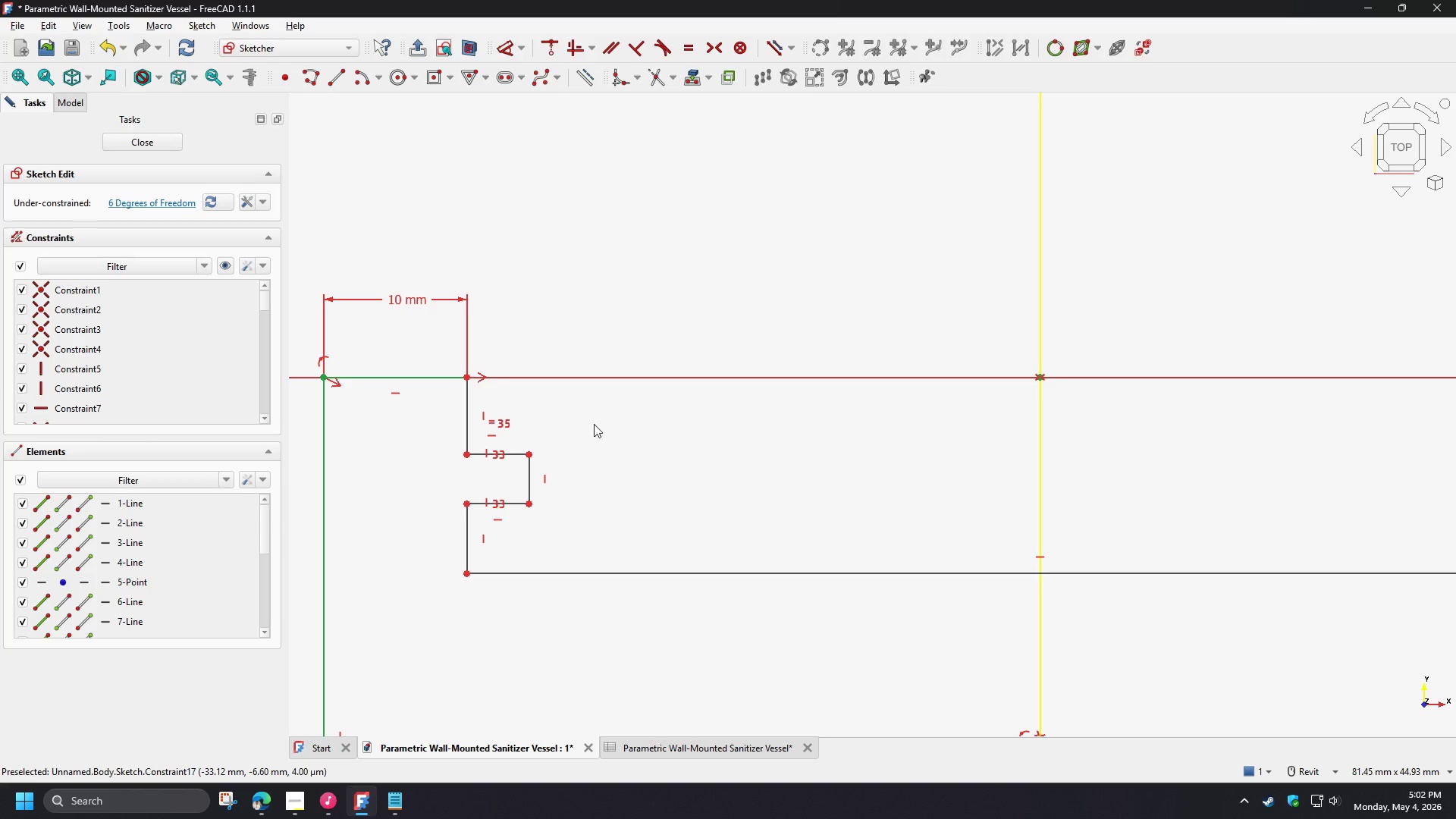 
scroll: coordinate [557, 436], scroll_direction: up, amount: 3.0
 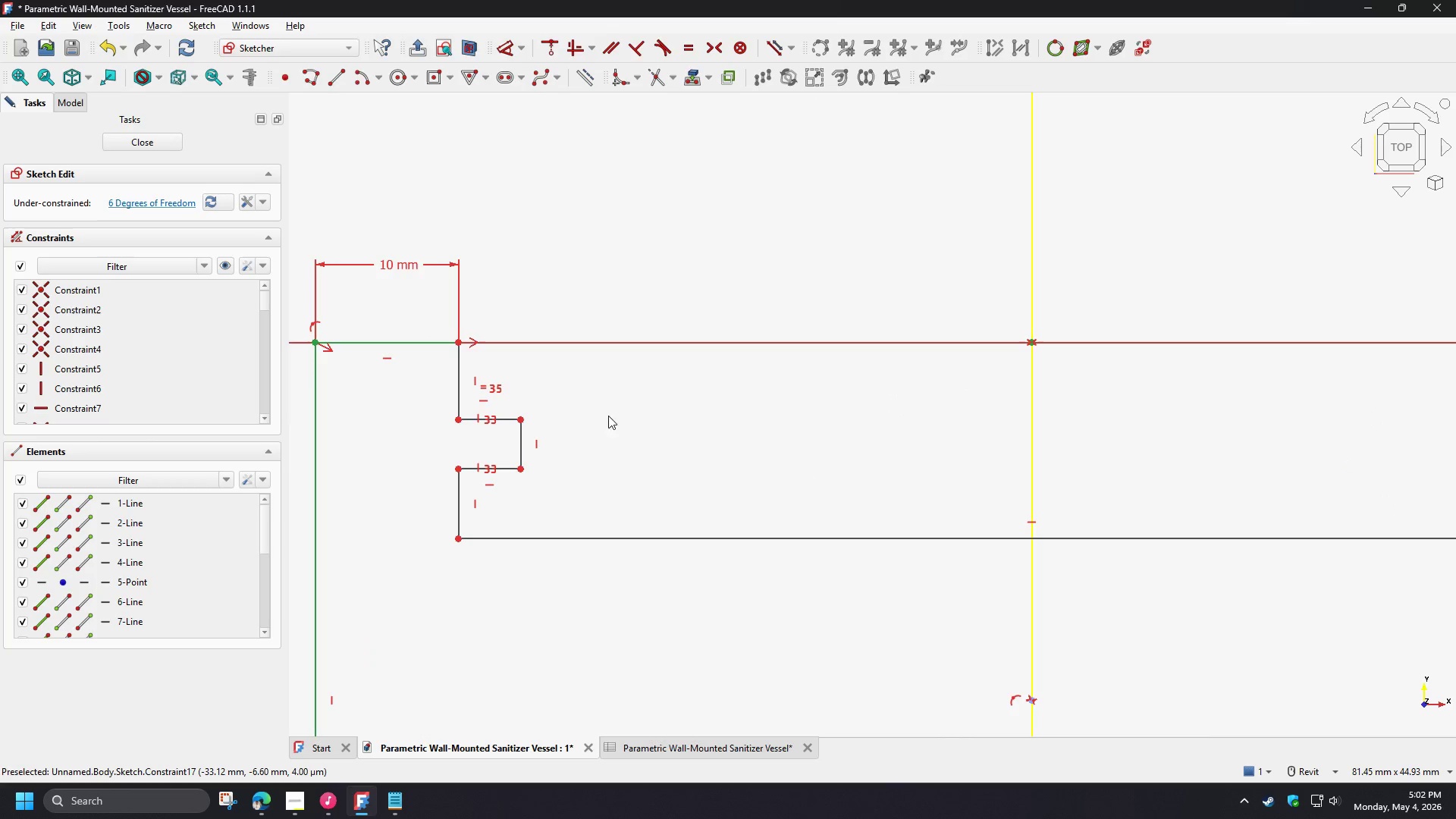 
left_click([469, 377])
 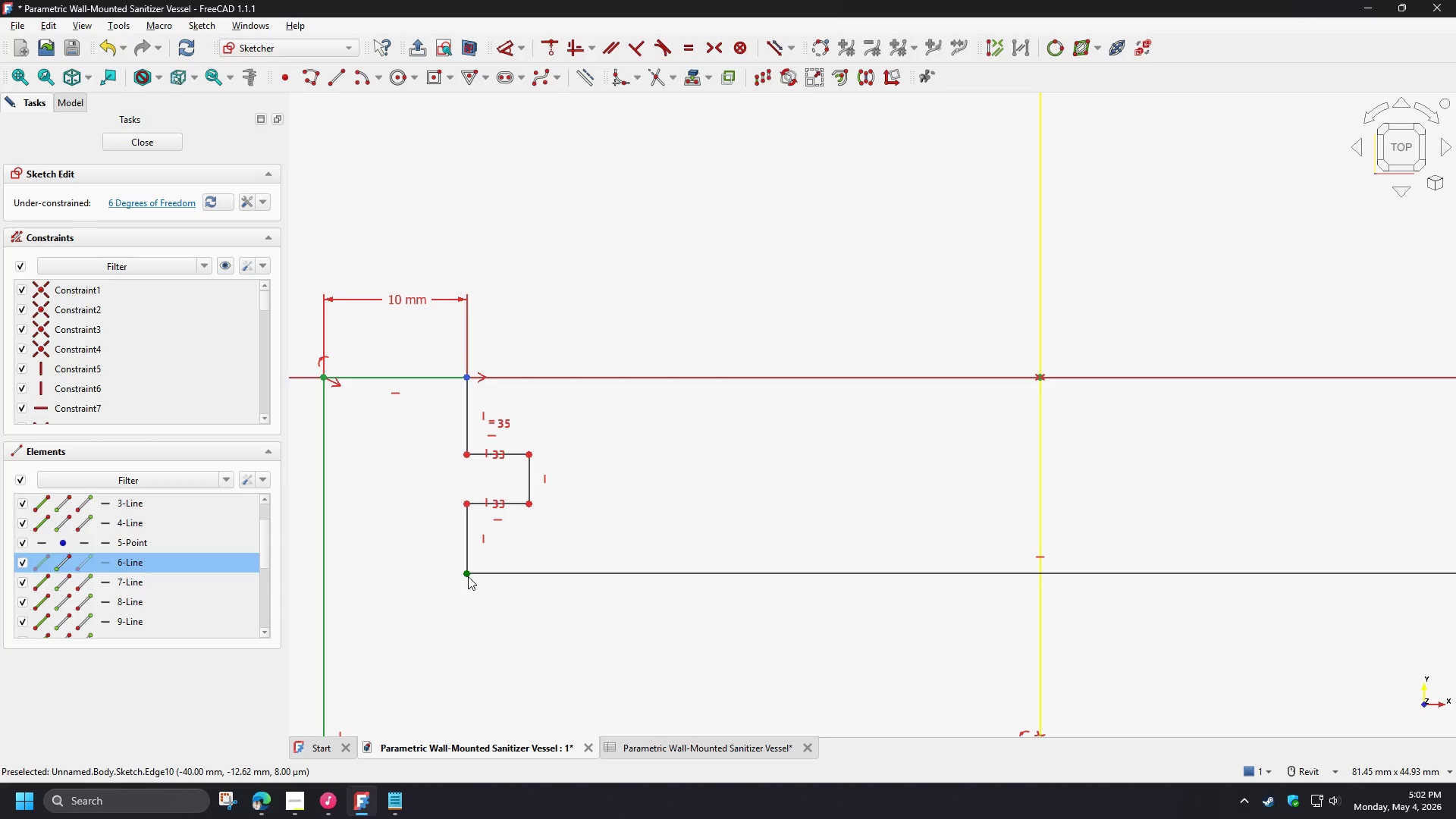 
left_click([468, 576])
 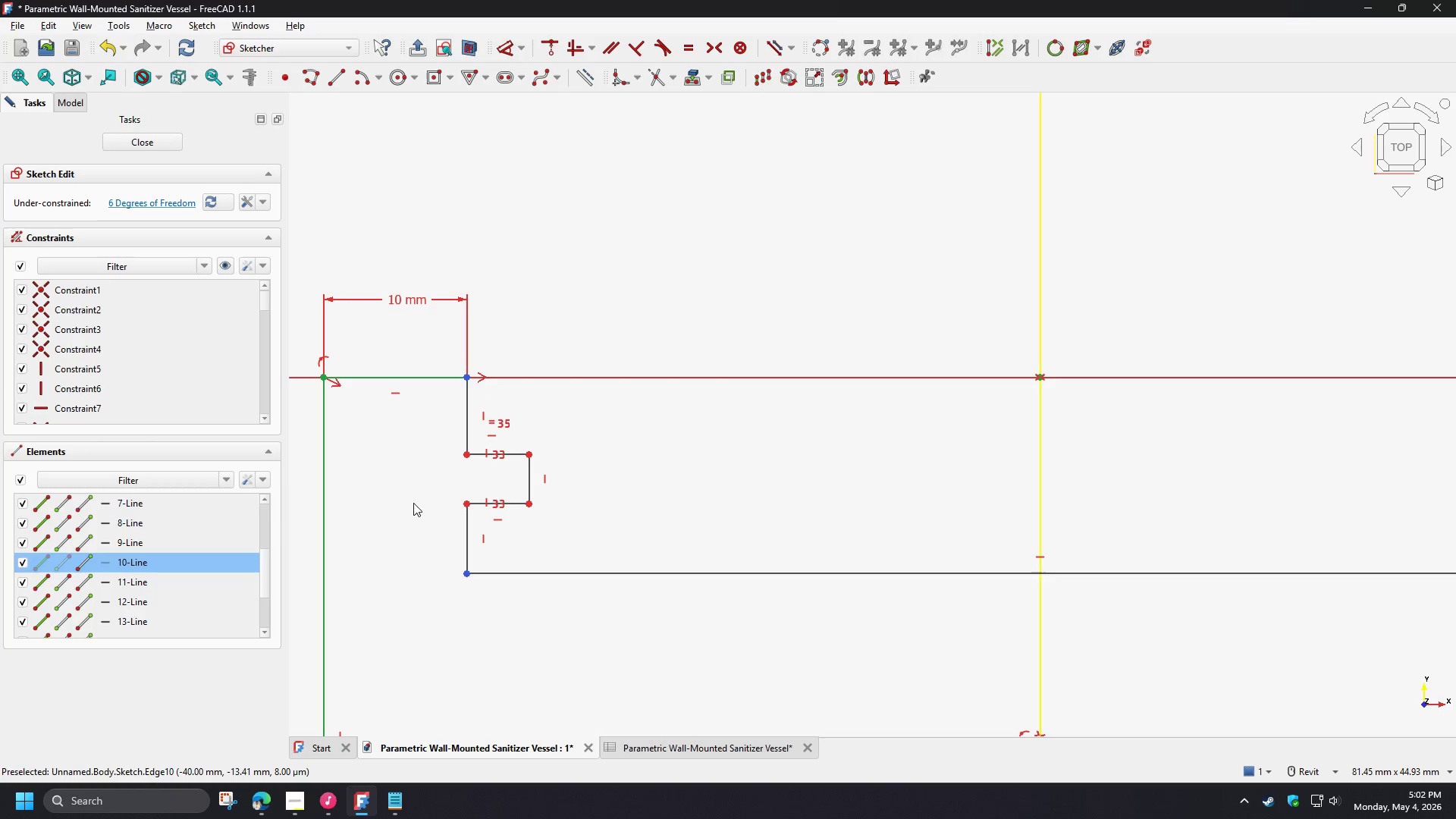 
key(D)
 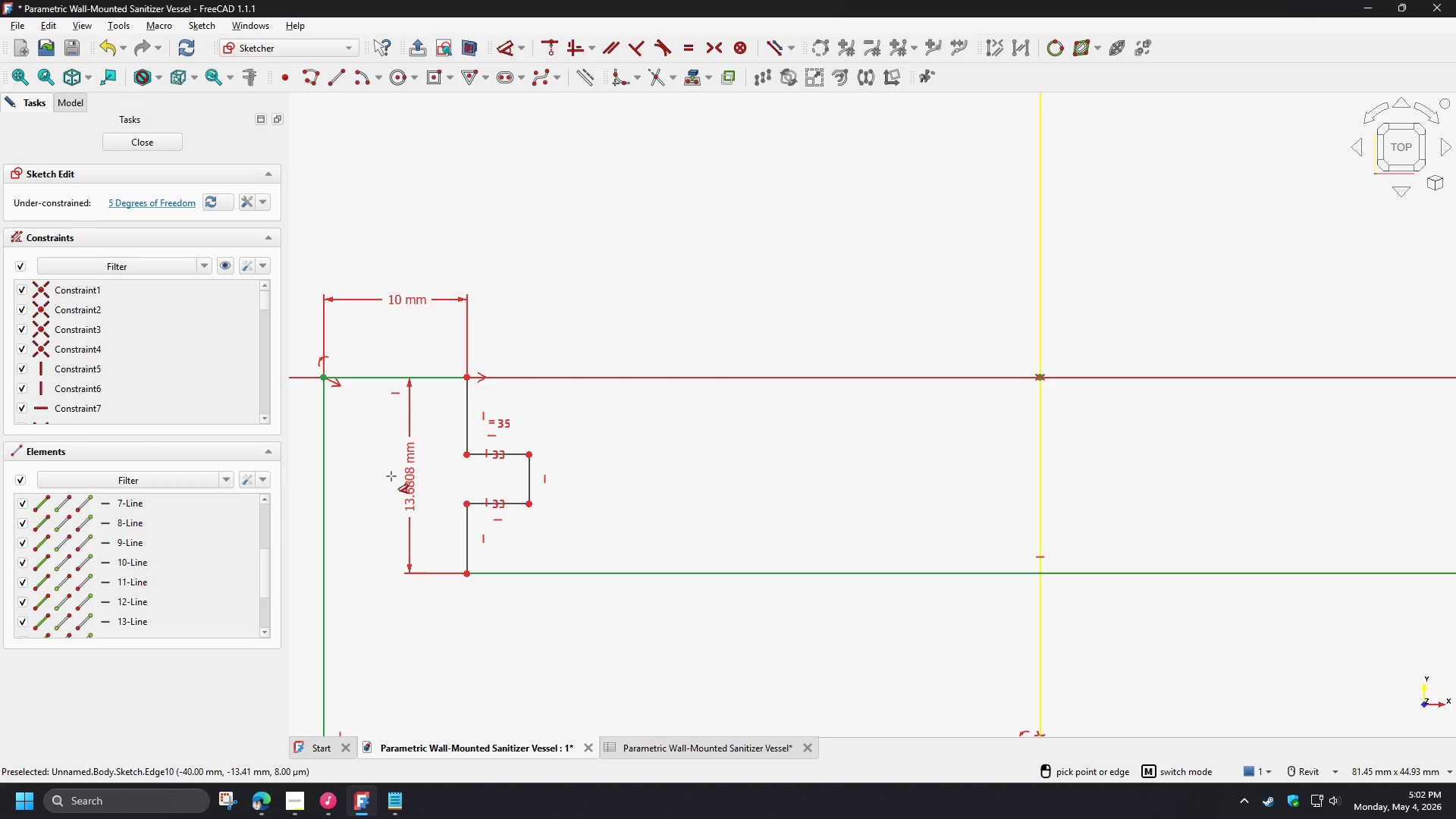 
right_click([391, 476])
 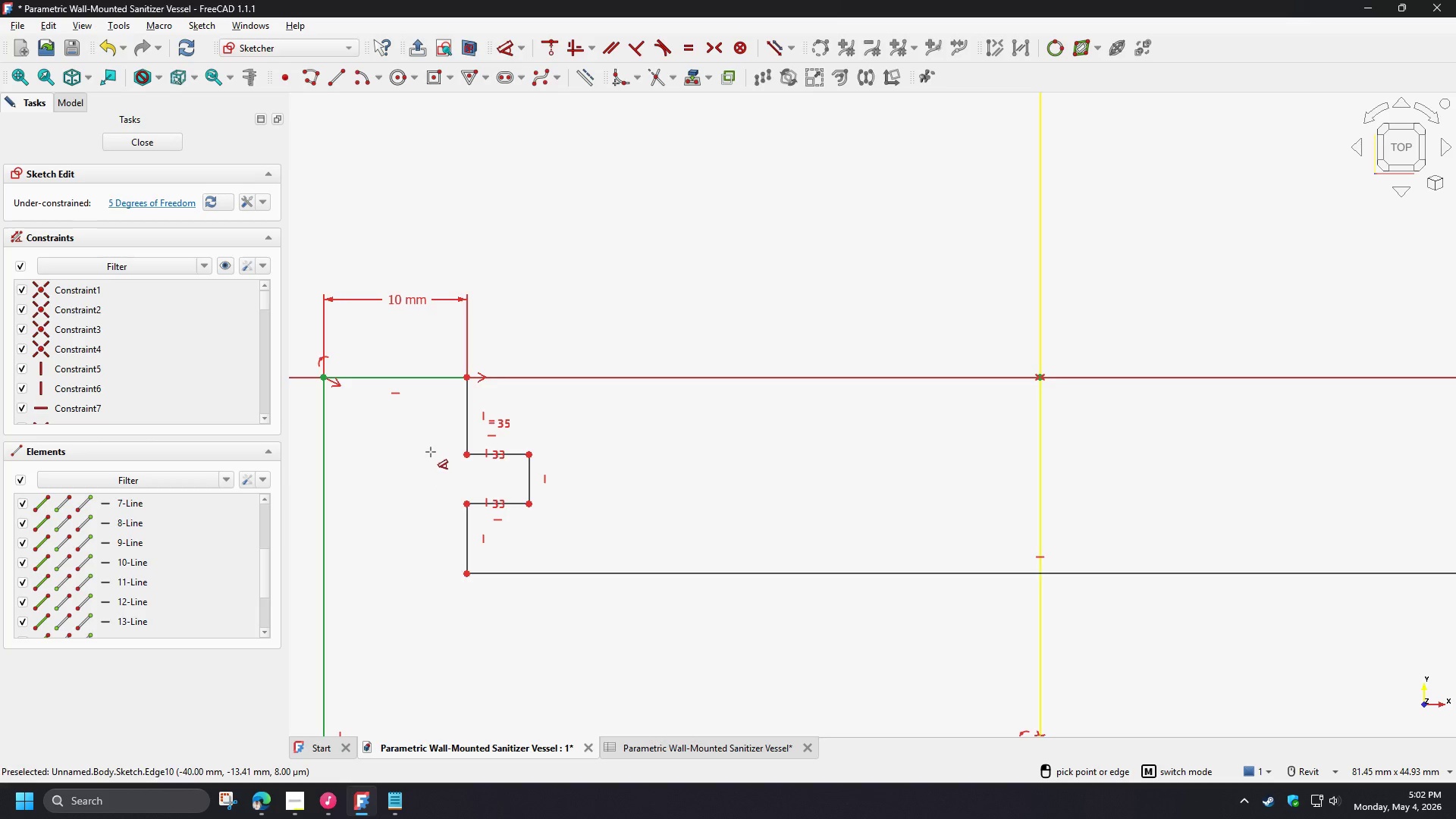 
right_click([431, 452])
 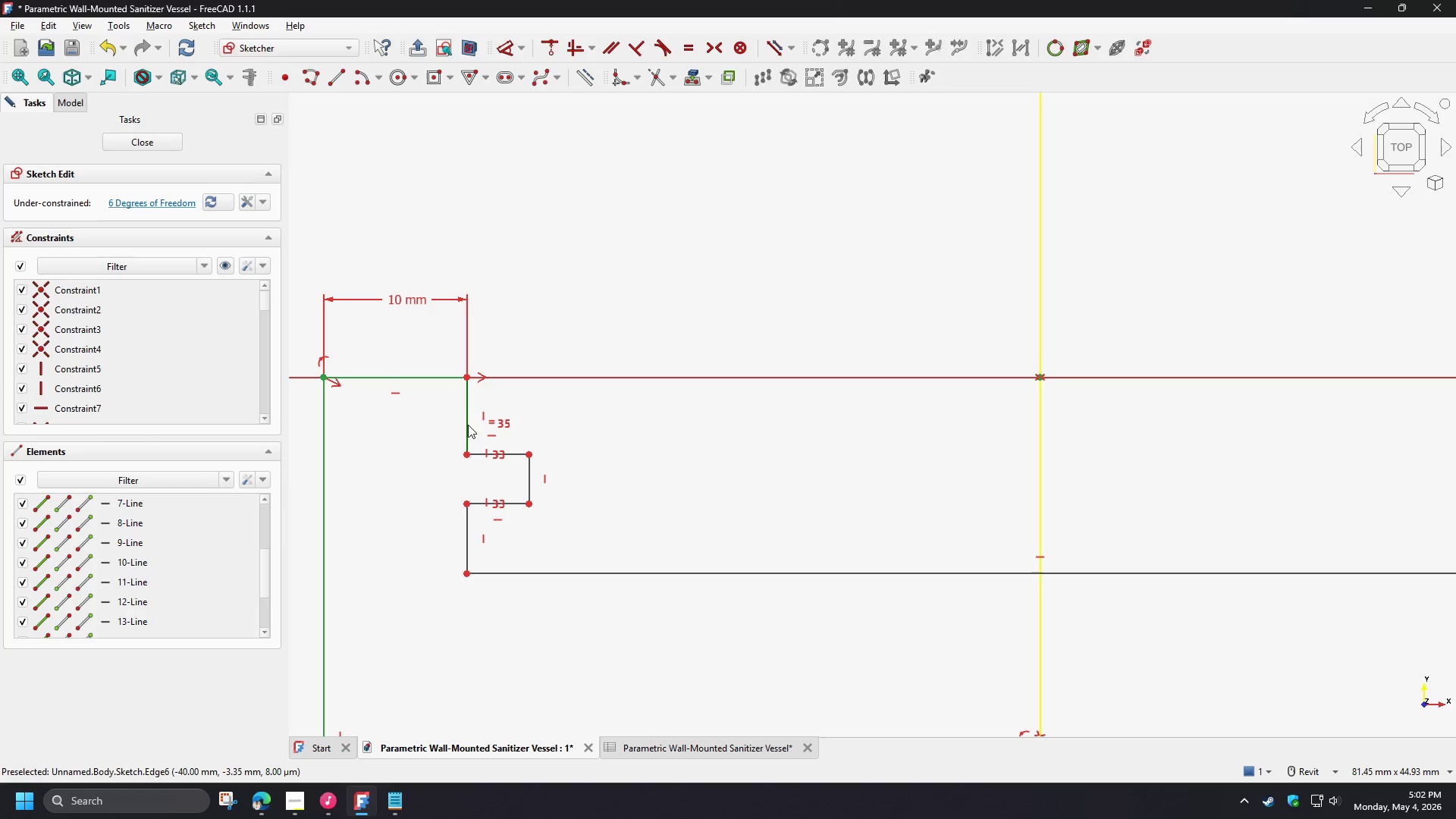 
left_click([468, 401])
 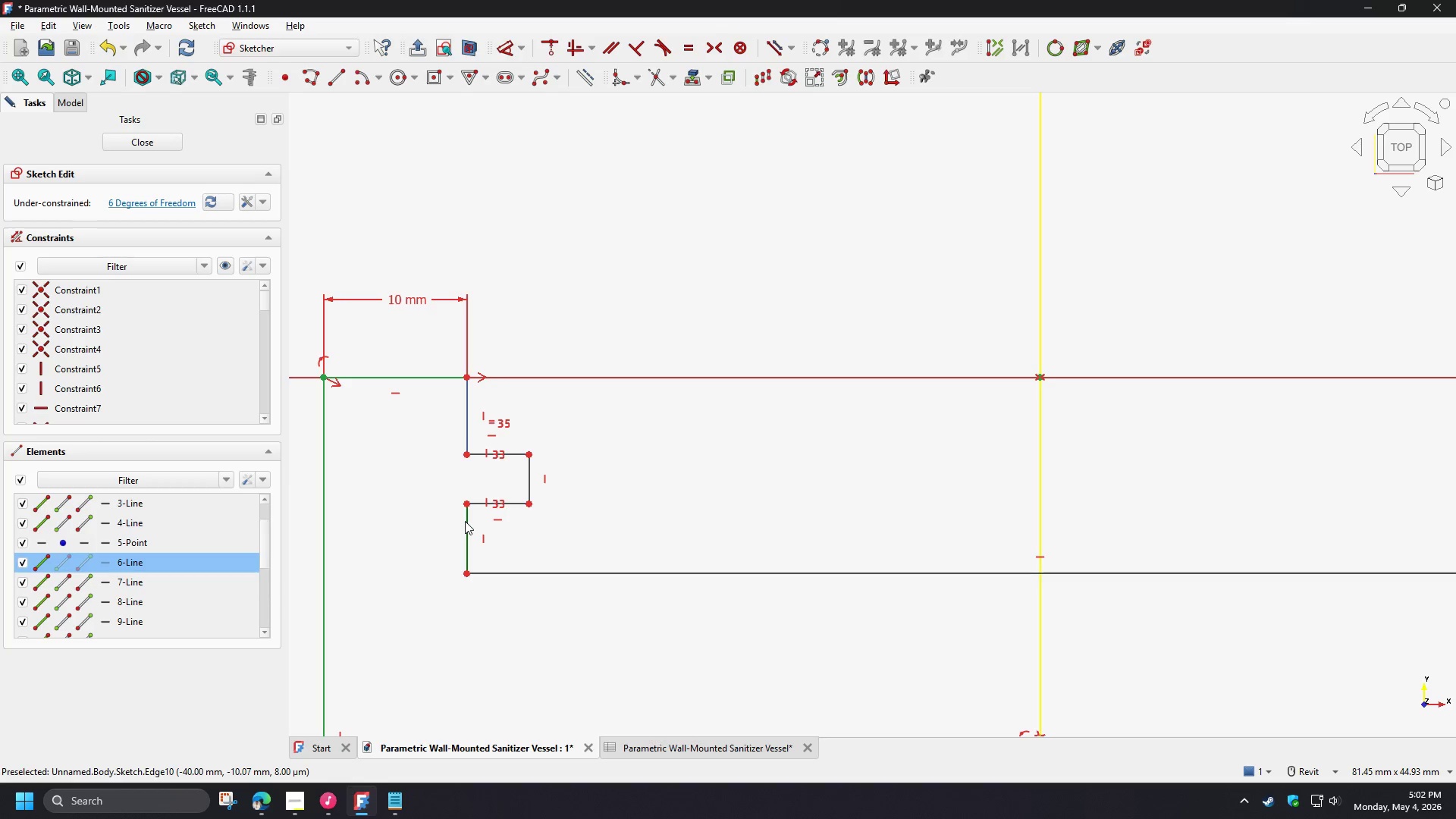 
left_click([465, 521])
 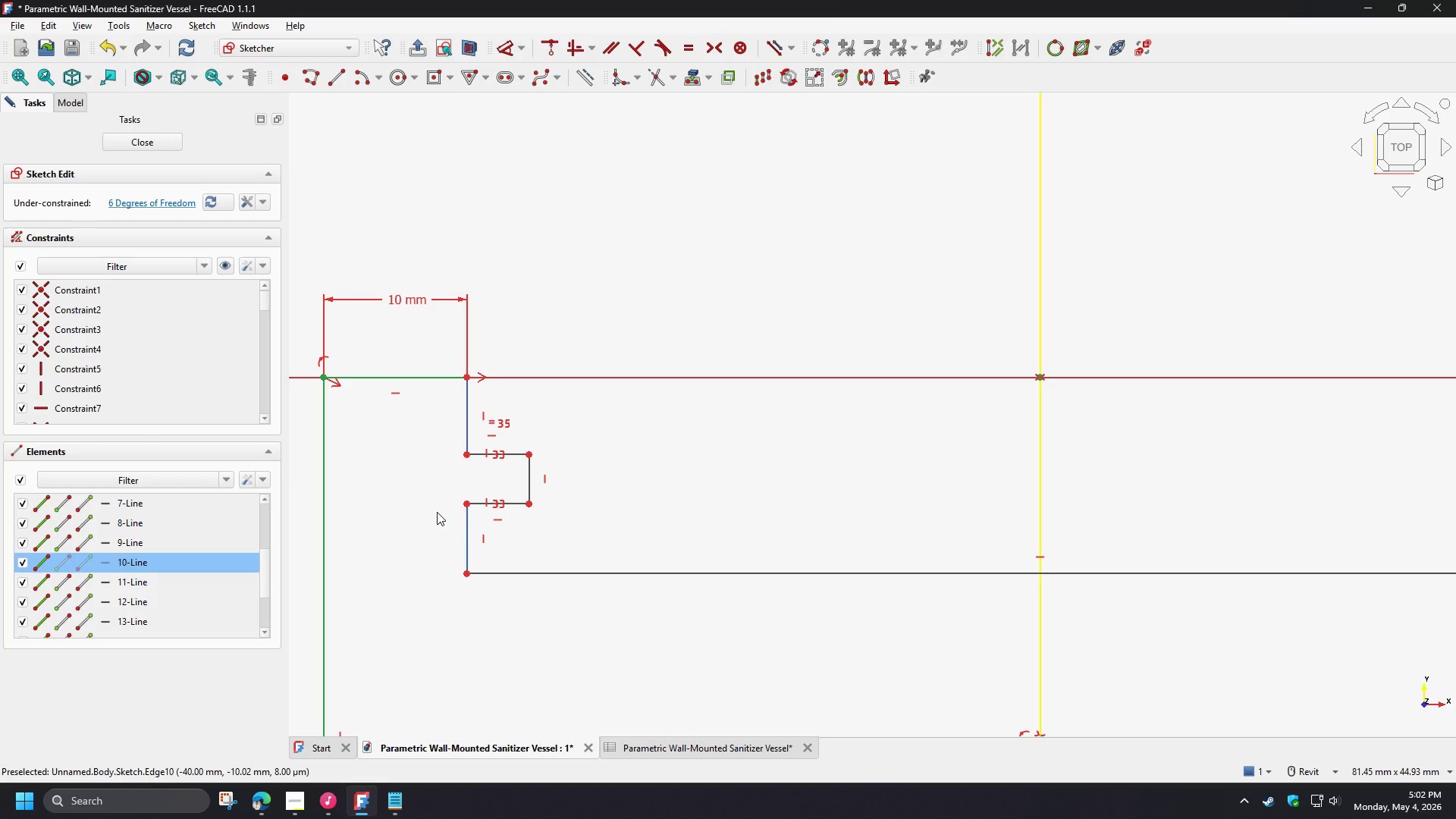 
key(E)
 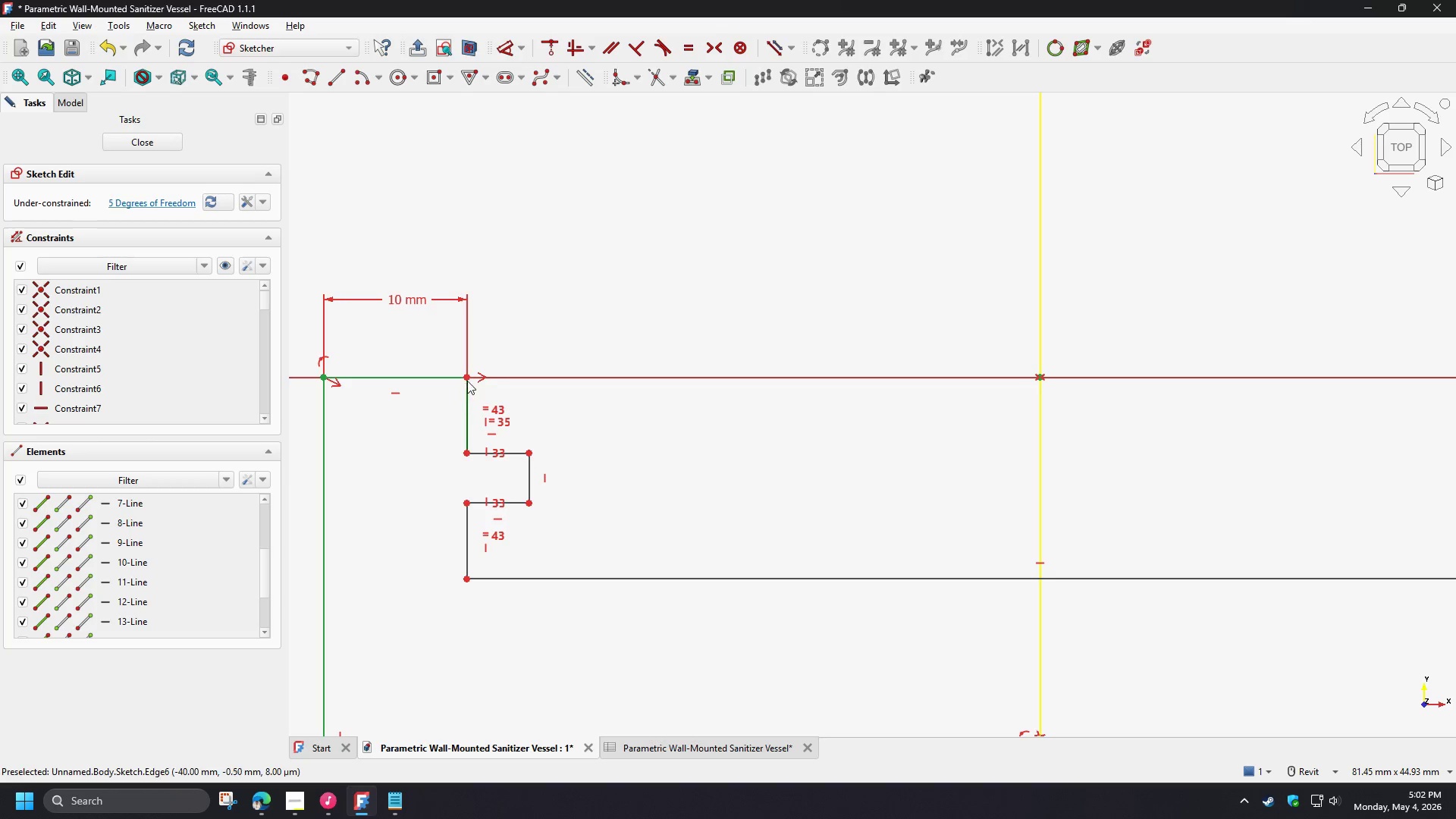 
left_click([468, 378])
 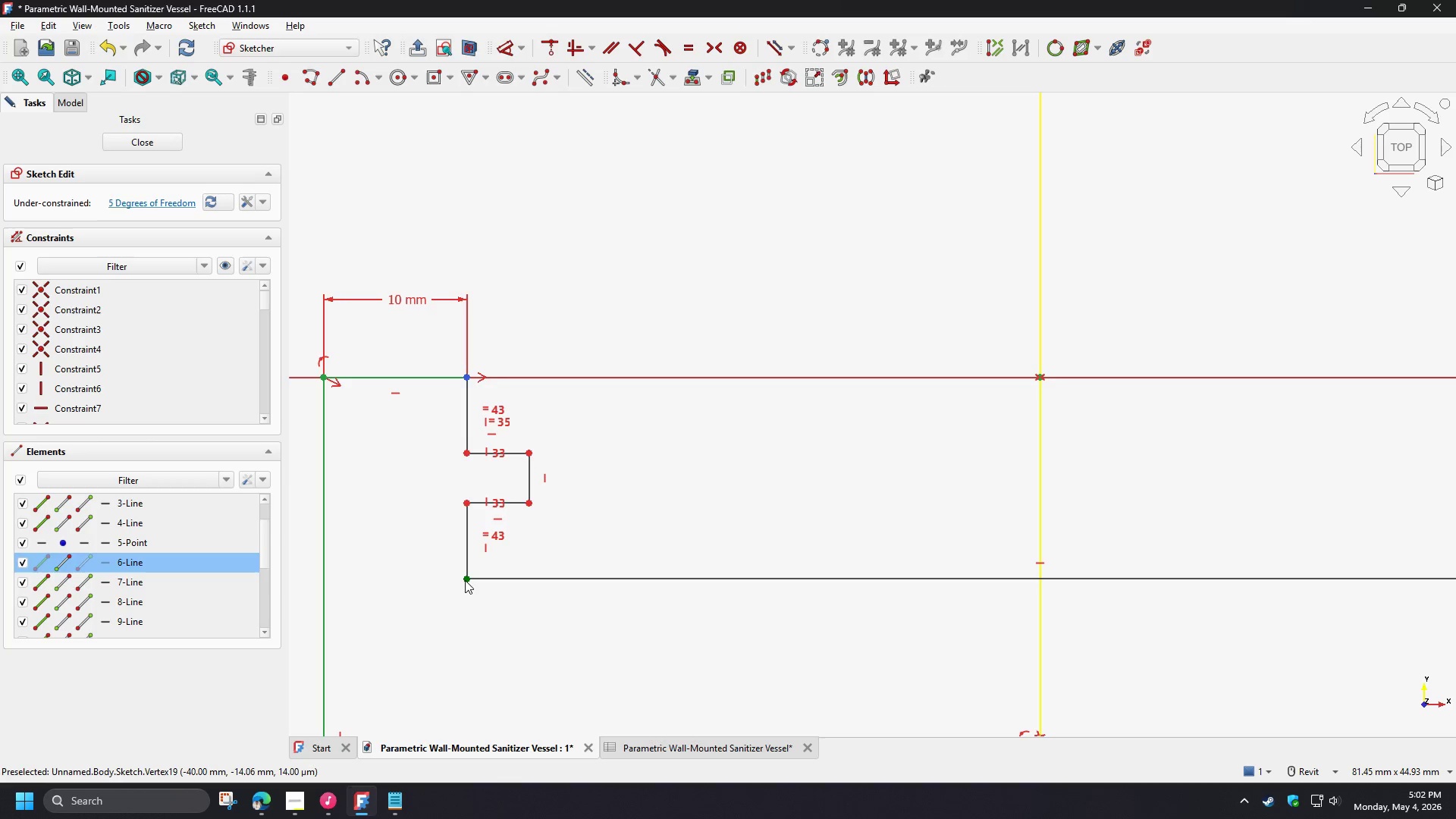 
left_click([465, 580])
 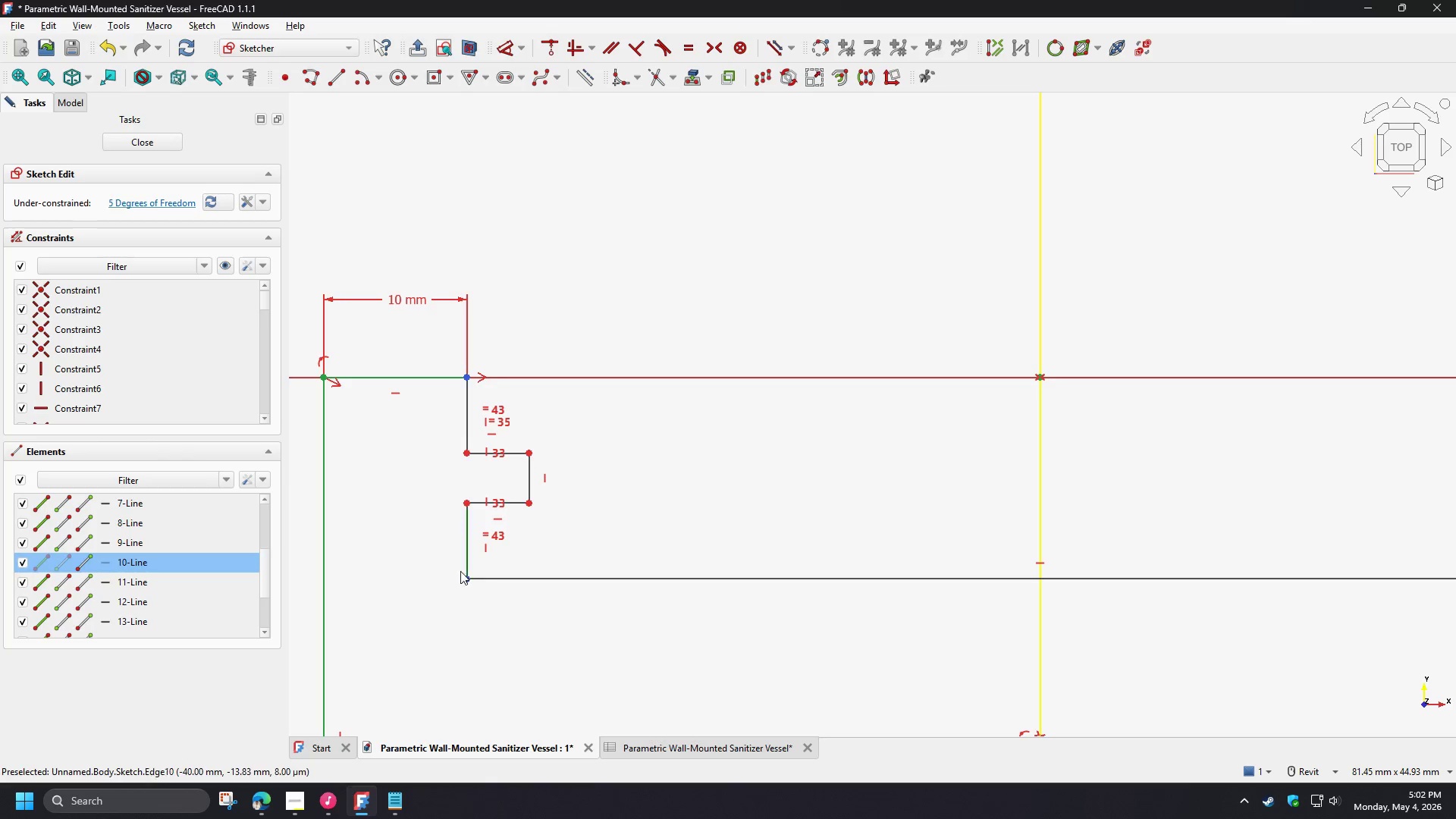 
key(D)
 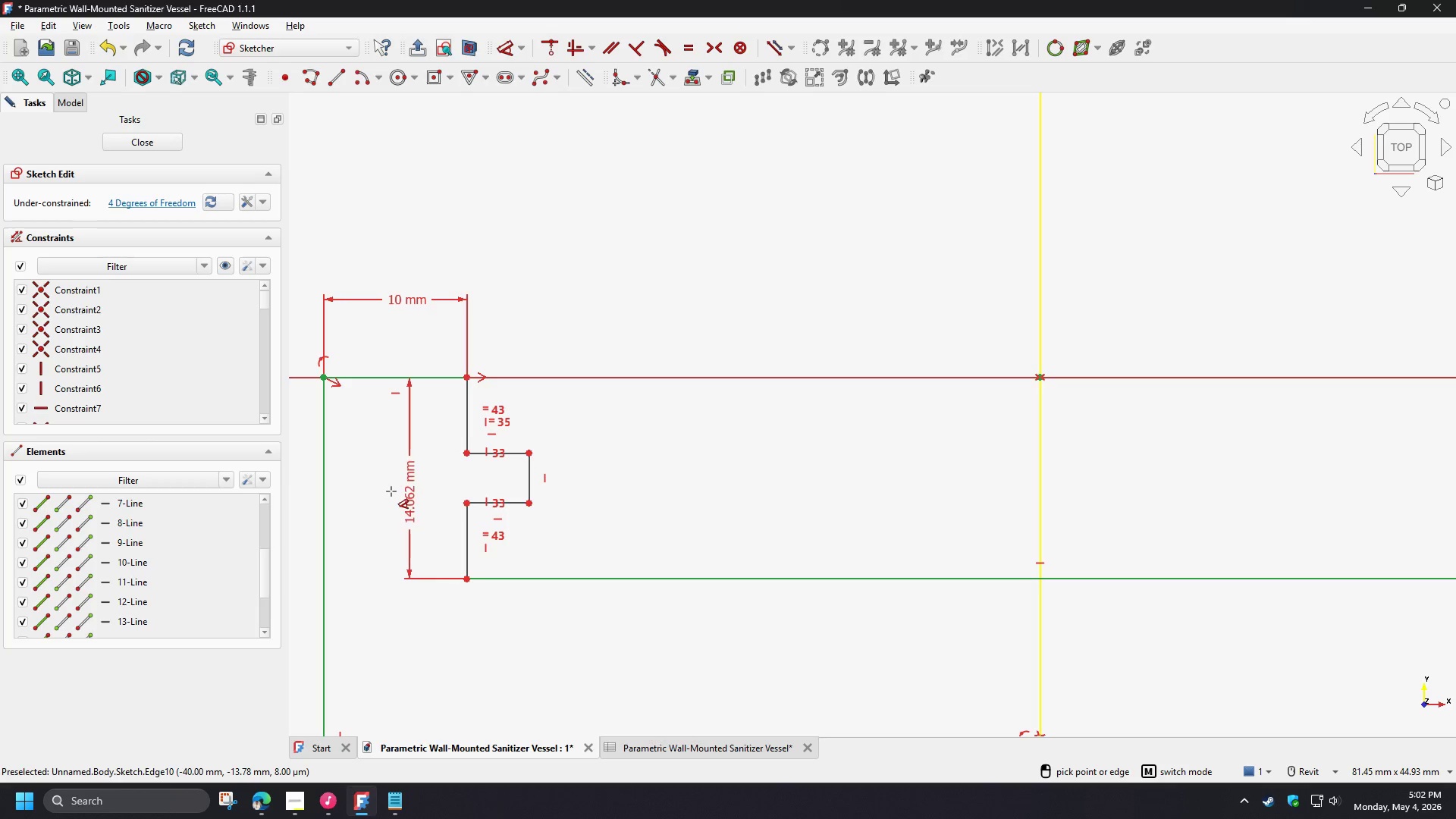 
left_click([391, 491])
 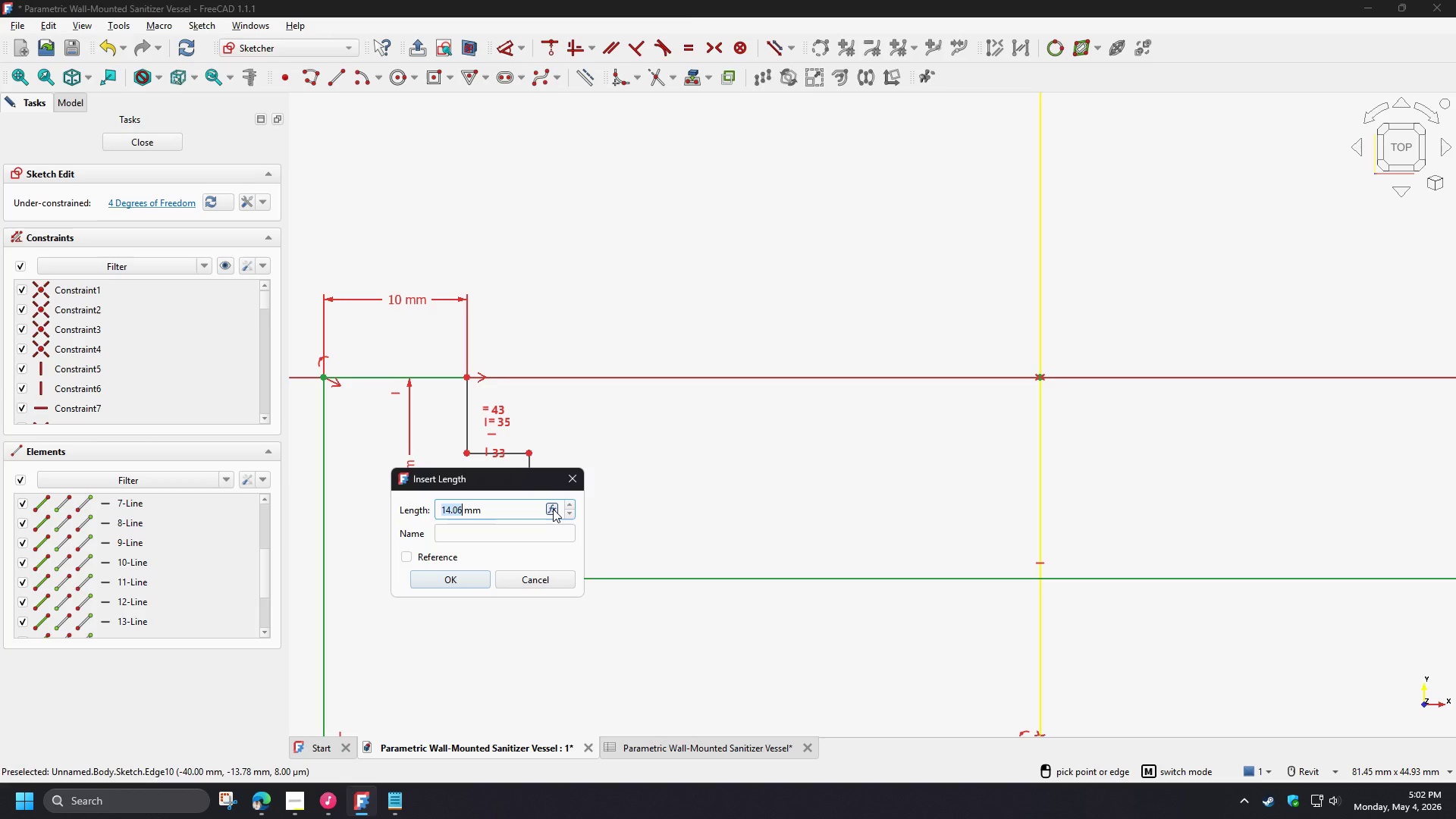 
key(Numpad1)
 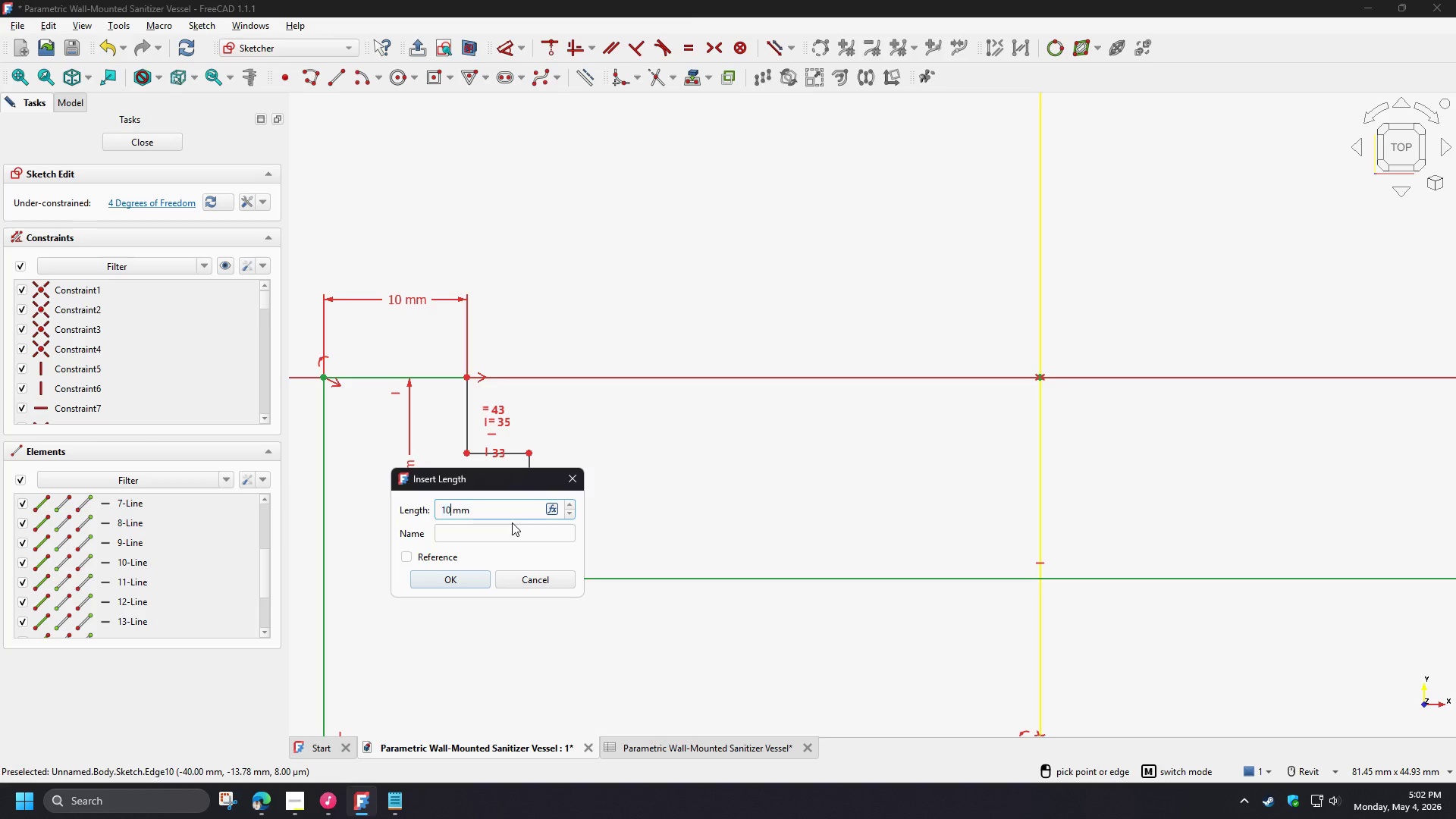 
key(Numpad0)
 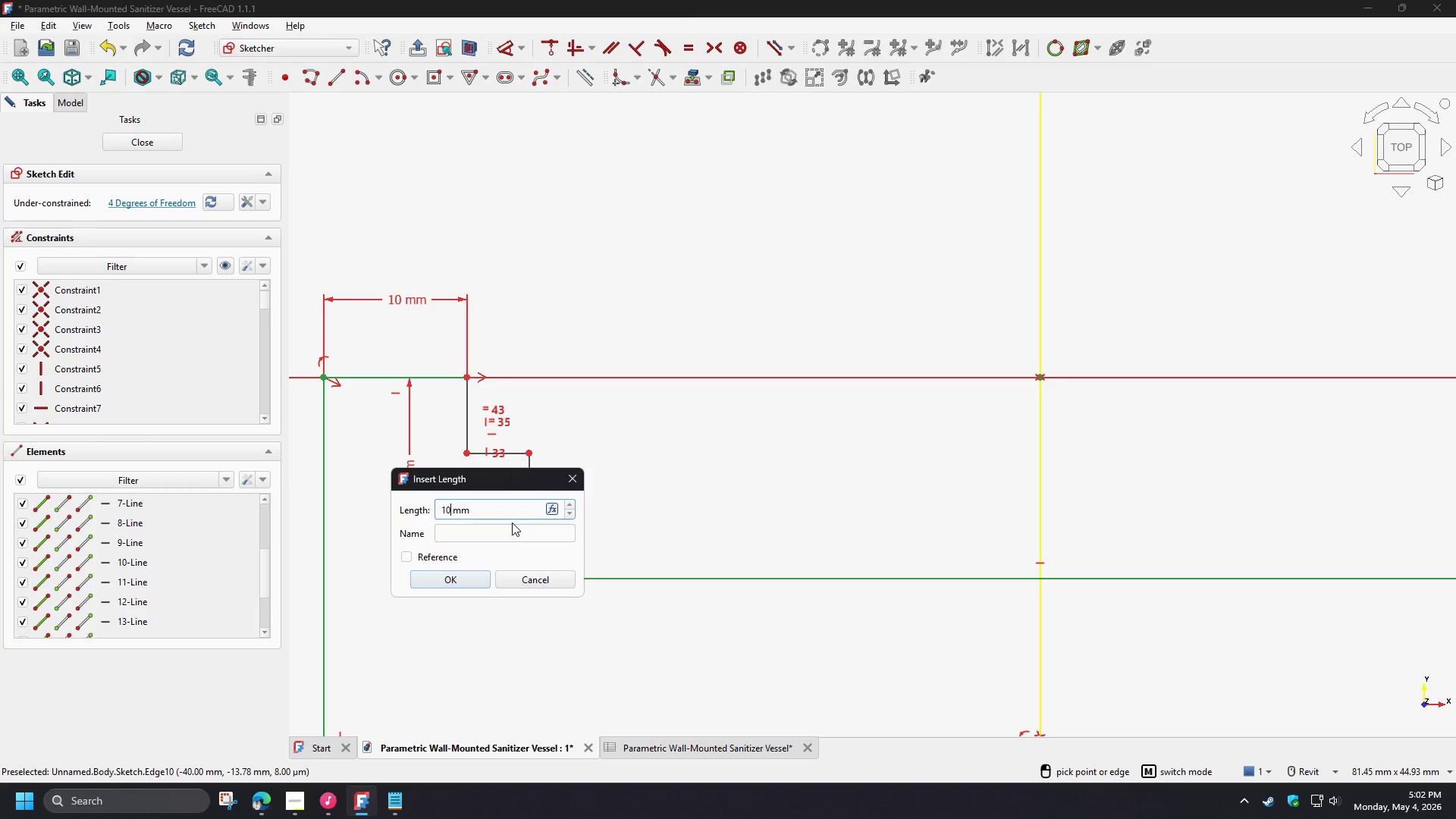 
key(NumpadDecimal)
 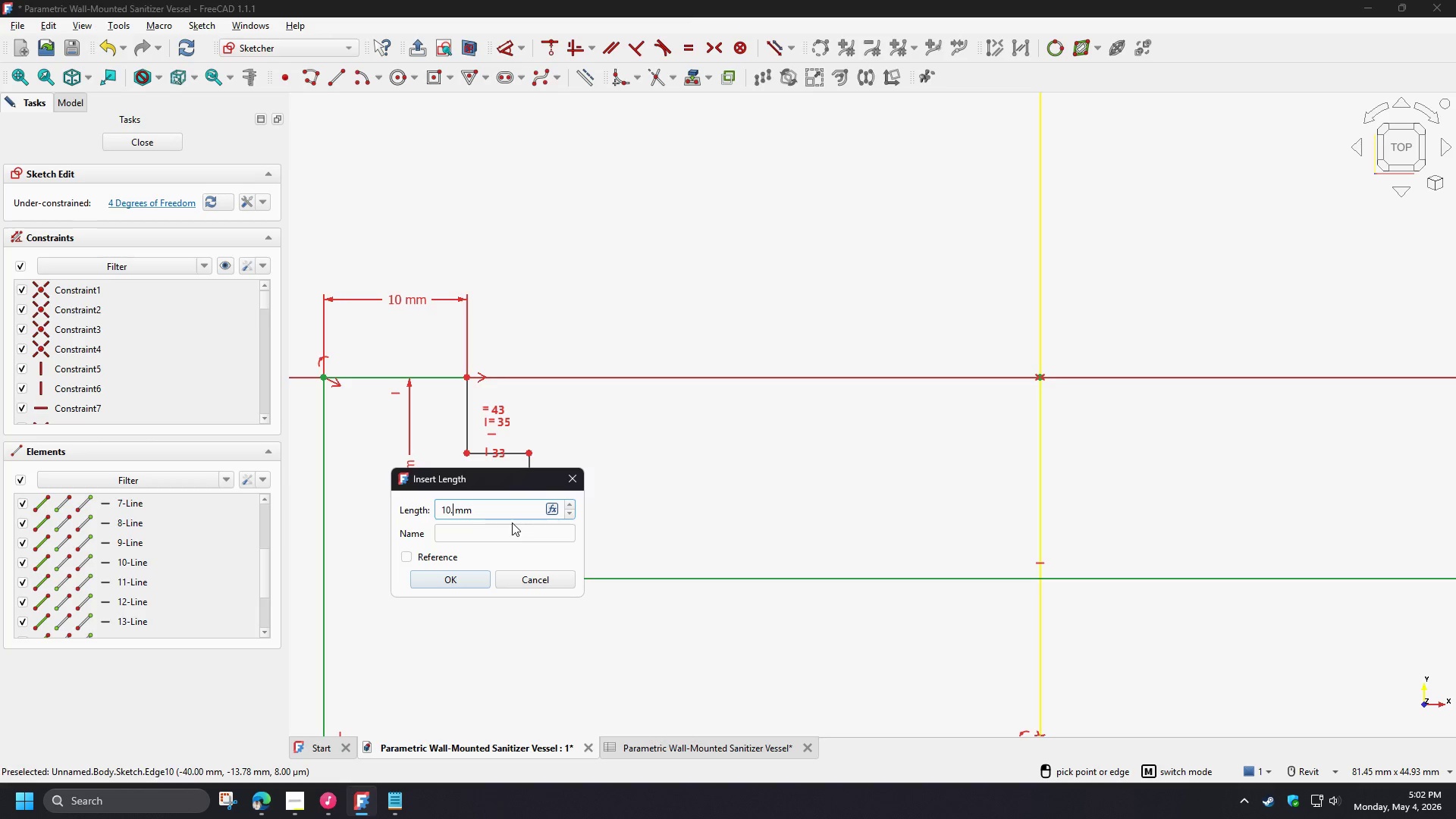 
key(Numpad2)
 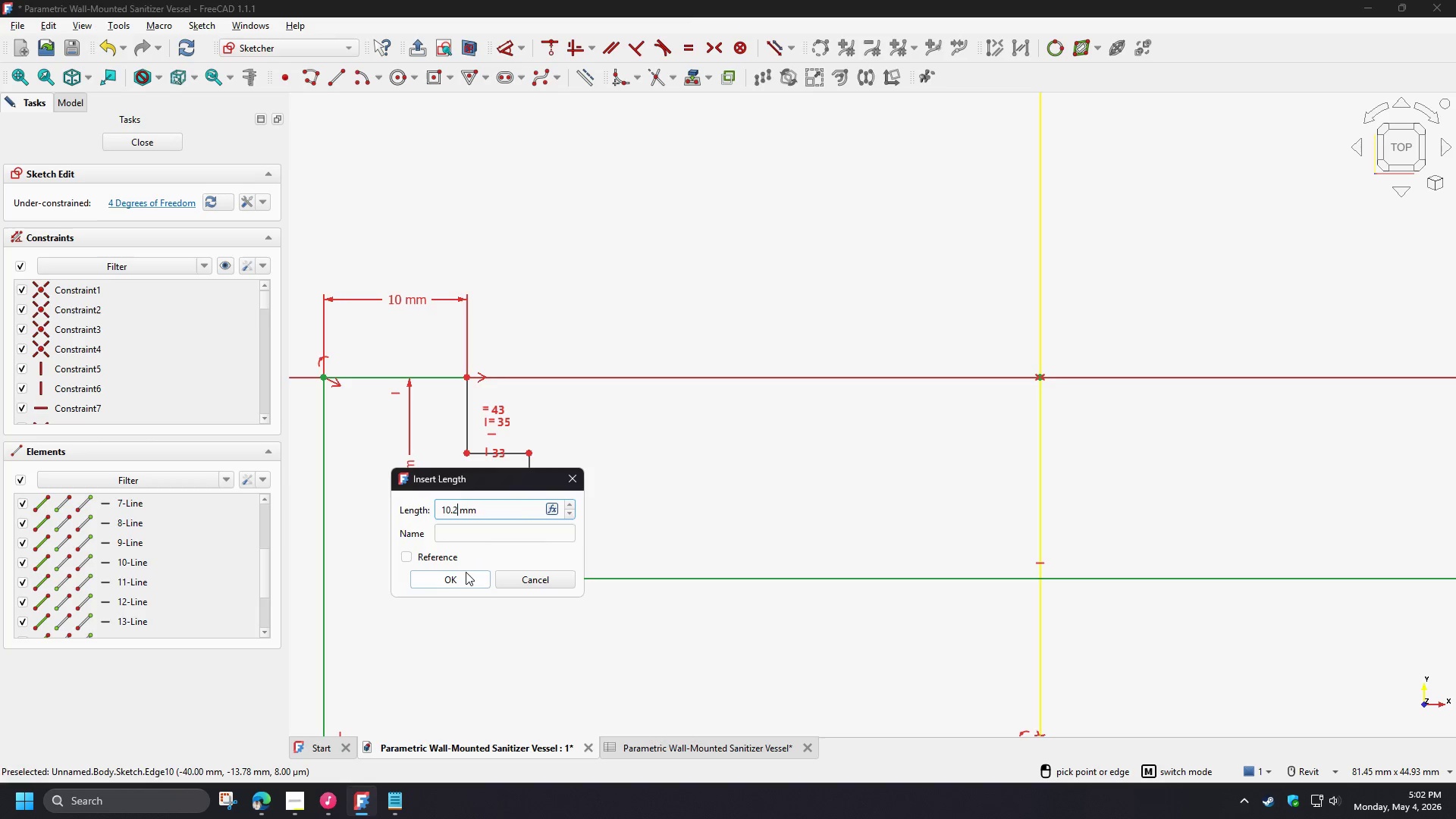 
left_click([463, 573])
 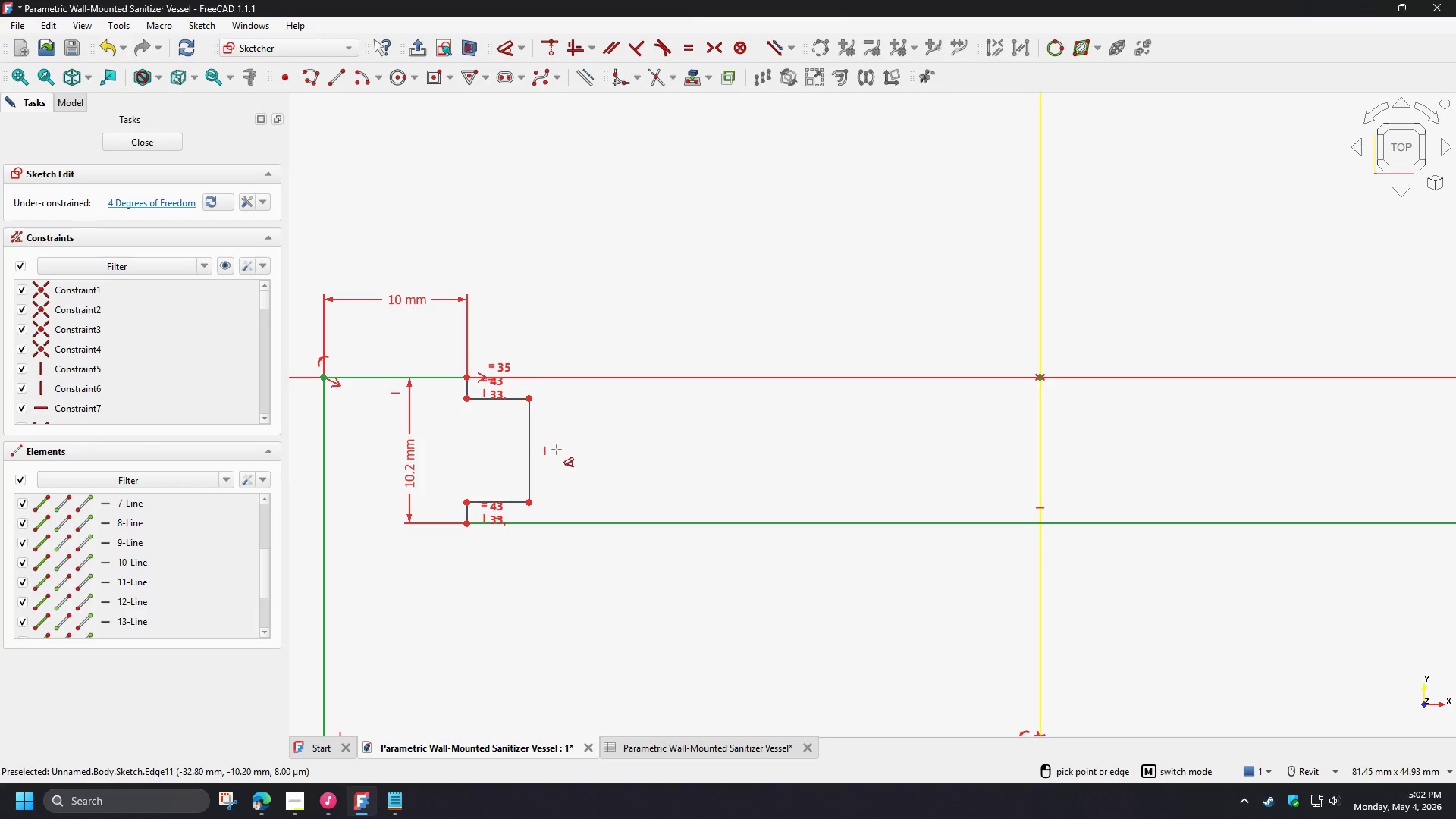 
right_click([469, 479])
 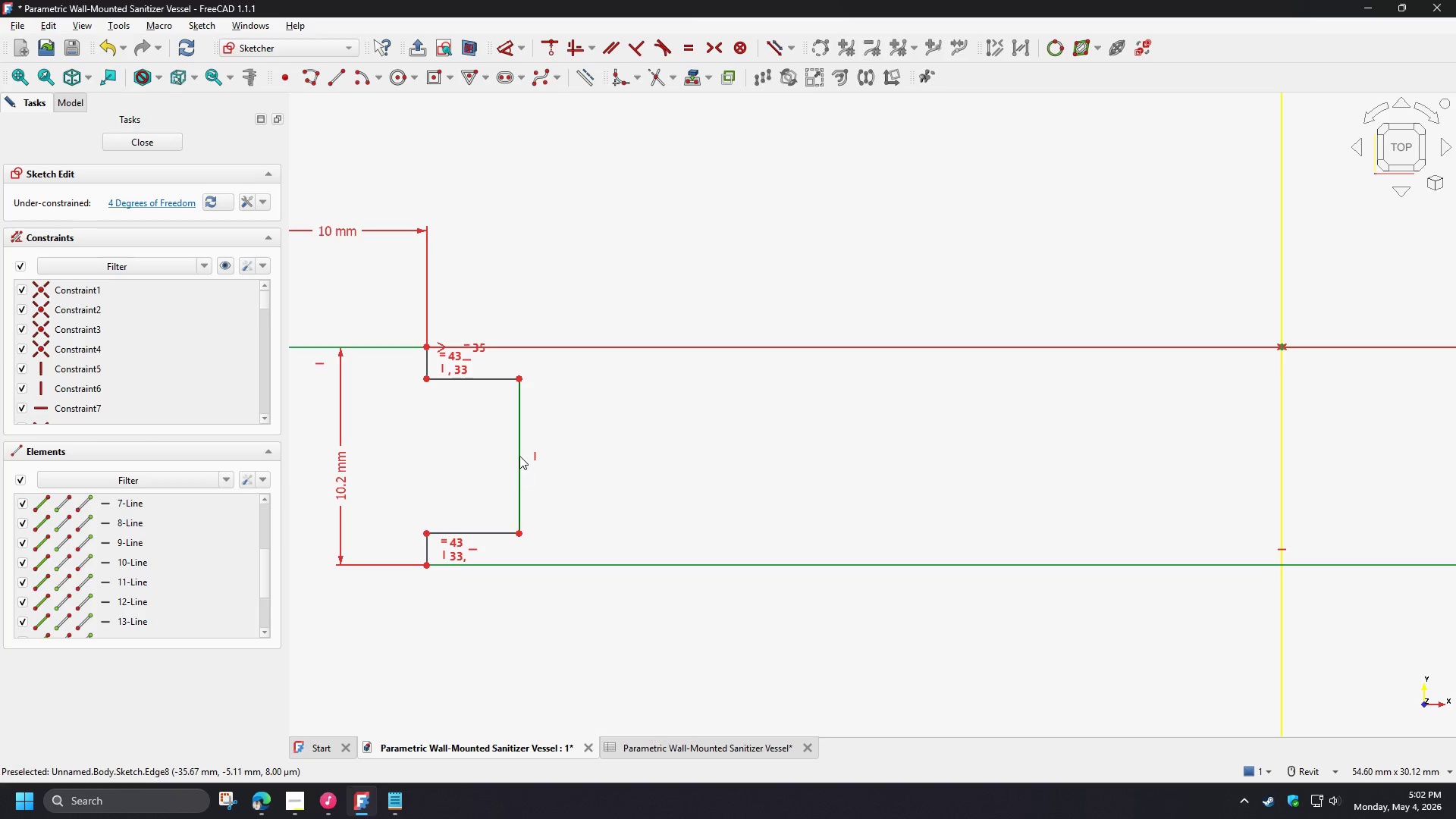 
scroll: coordinate [549, 438], scroll_direction: up, amount: 2.0
 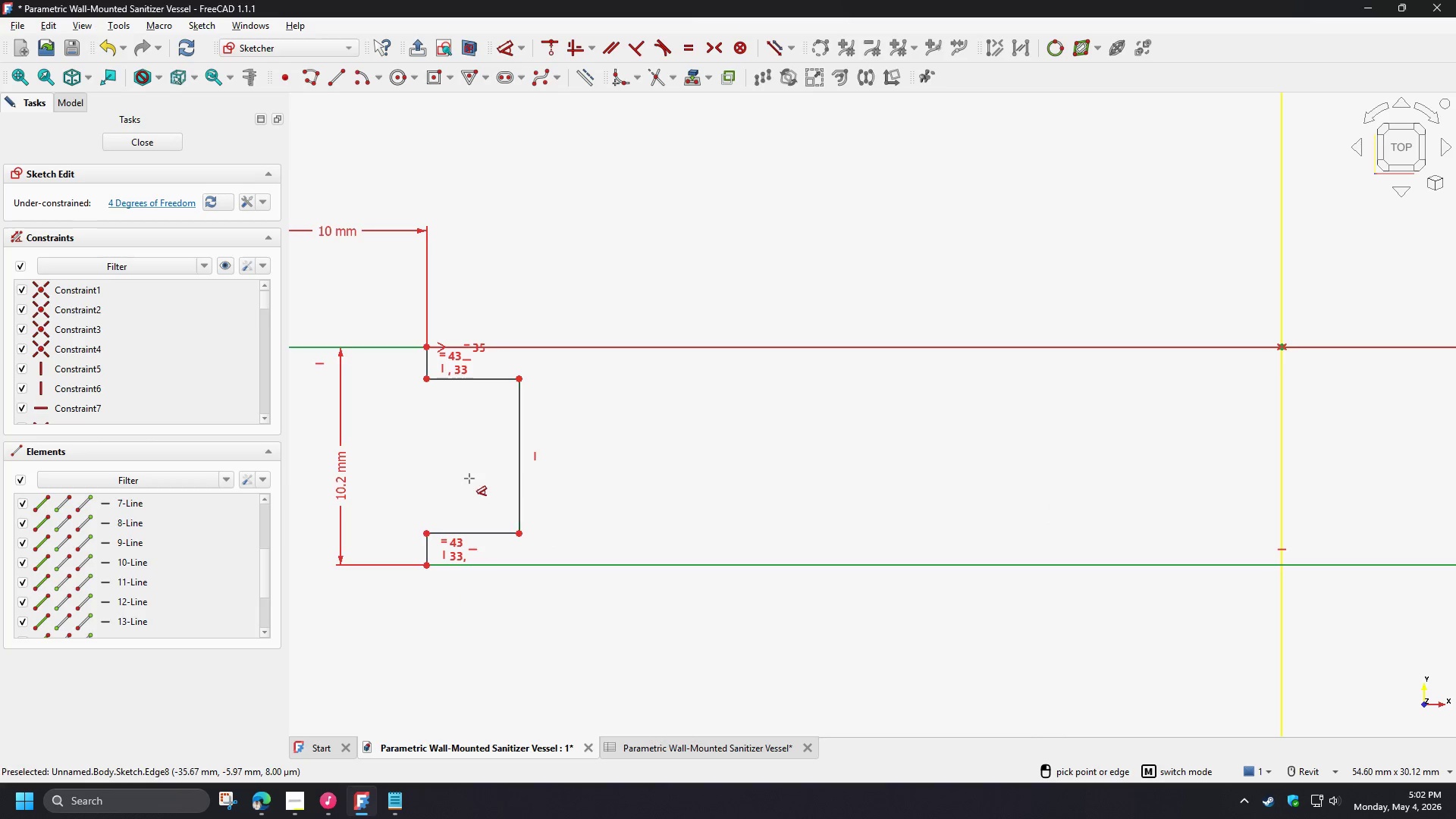 
left_click([519, 456])
 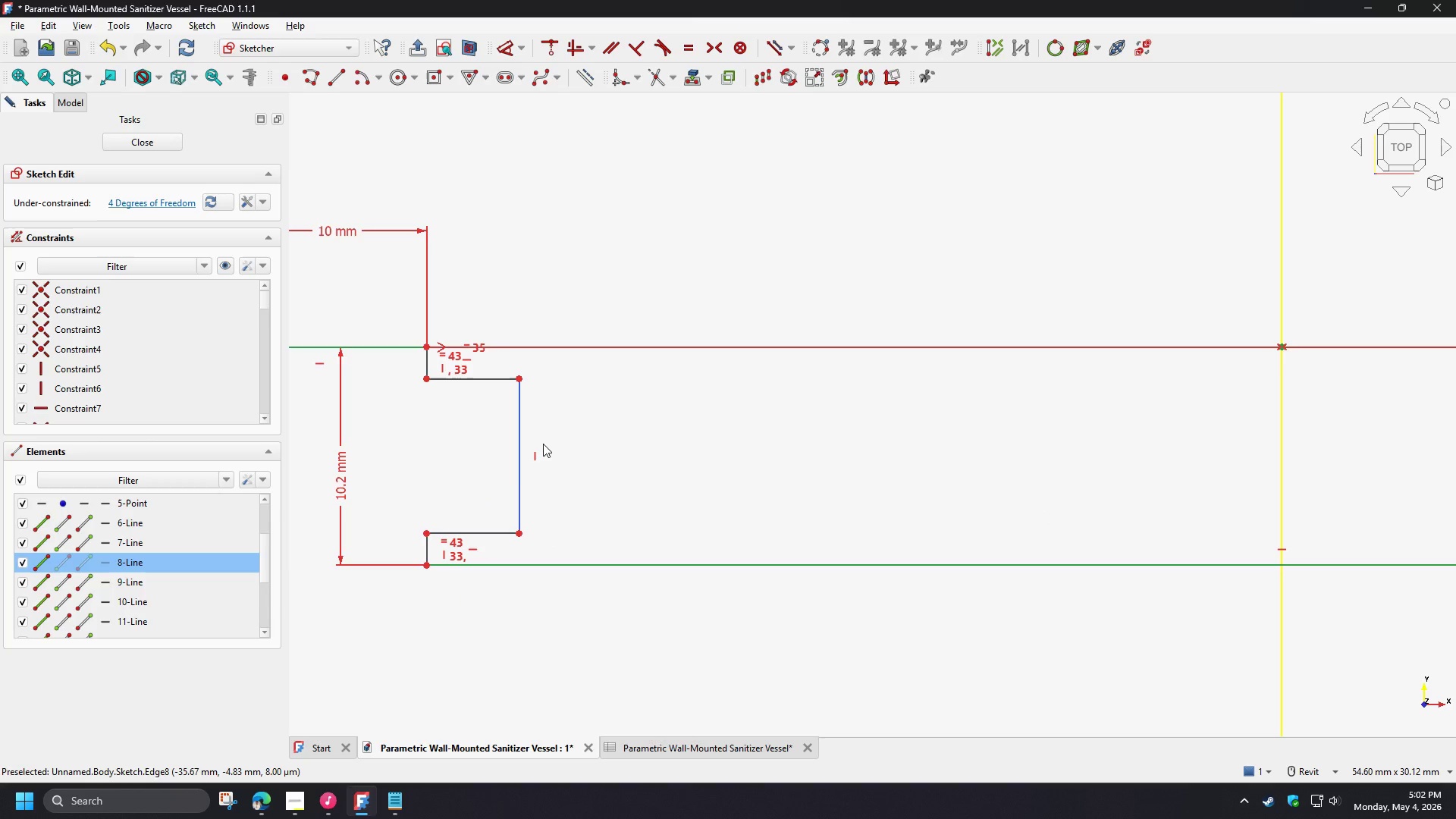 
key(D)
 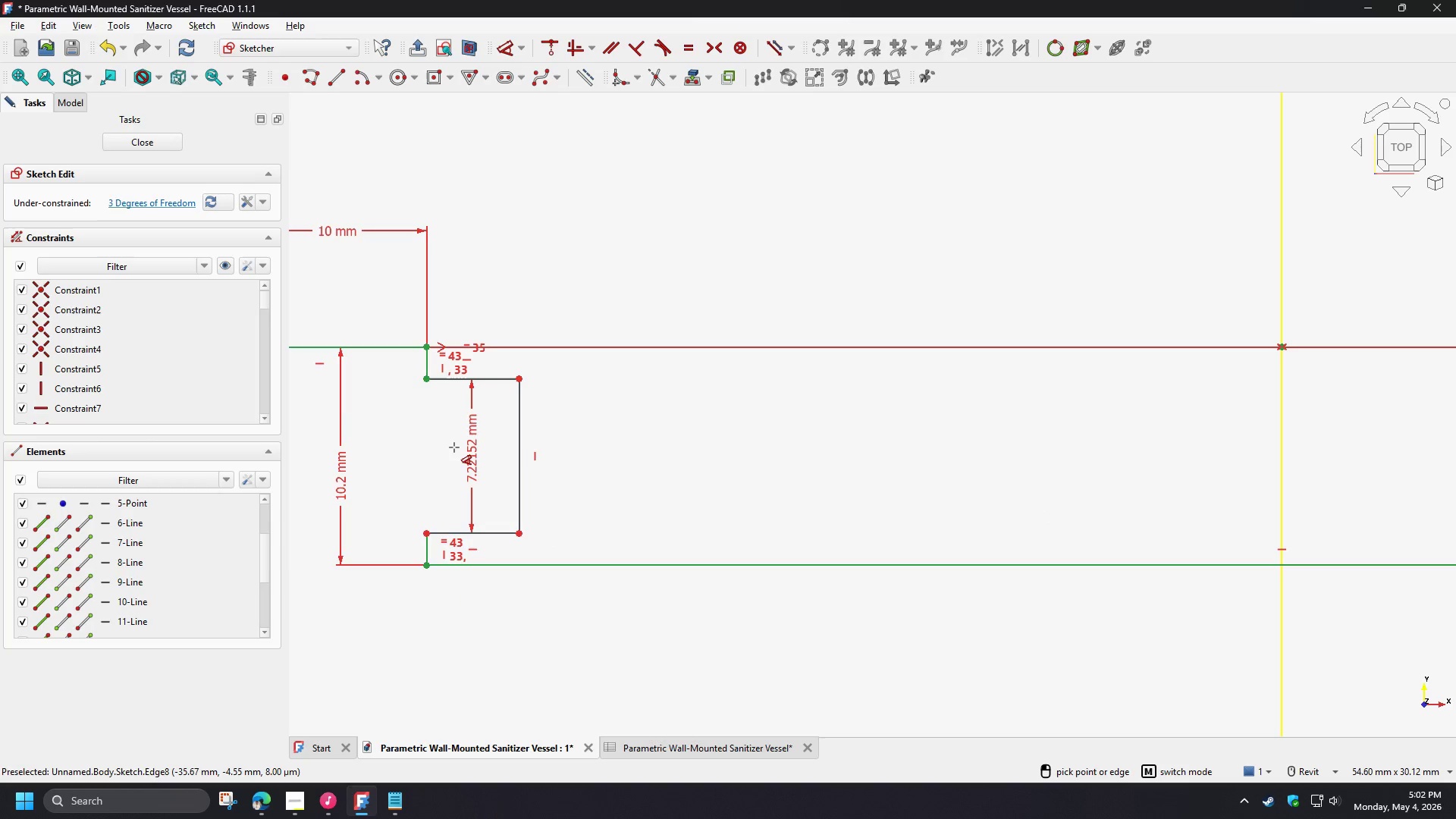 
left_click([454, 447])
 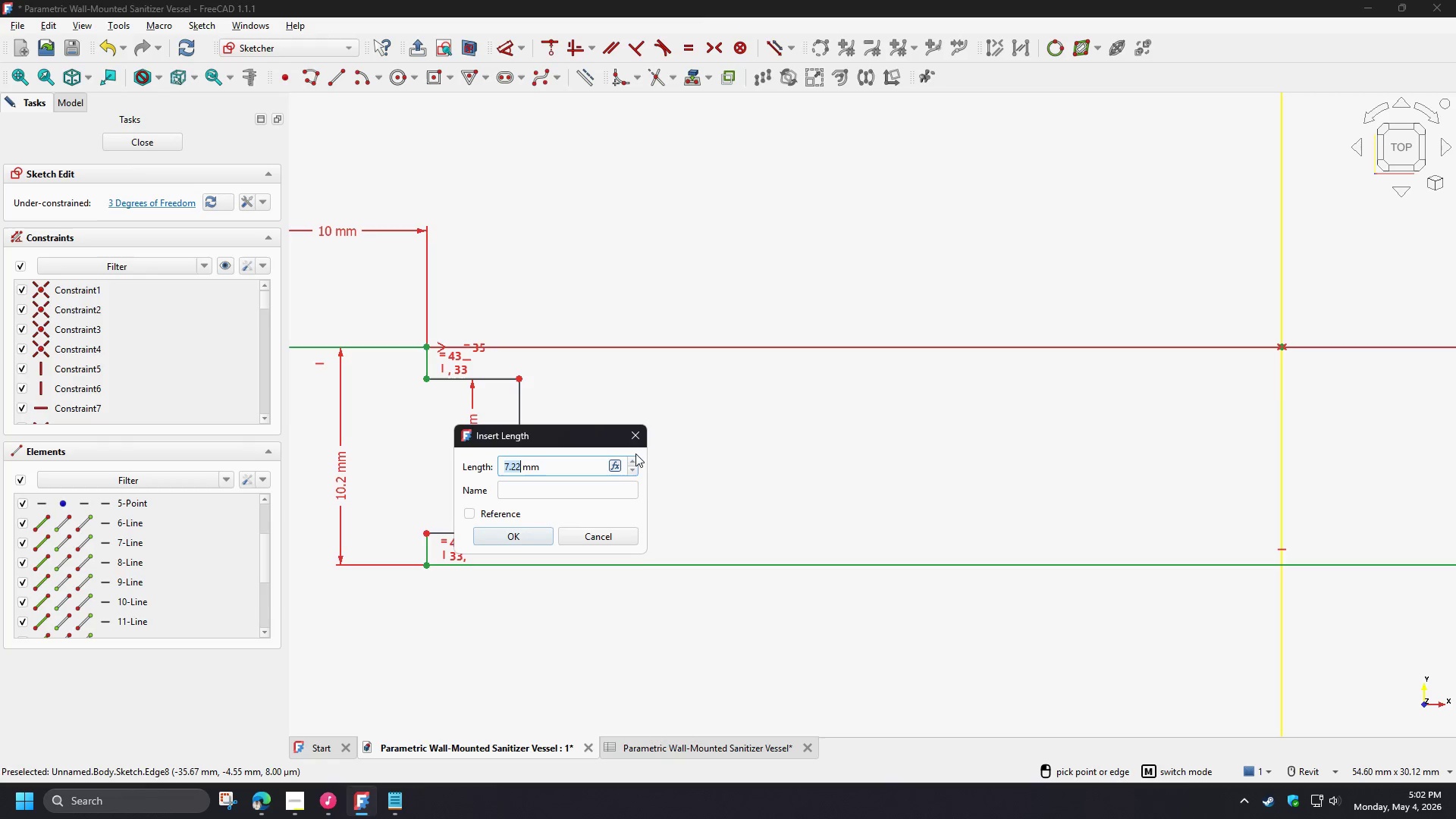 
left_click([635, 433])
 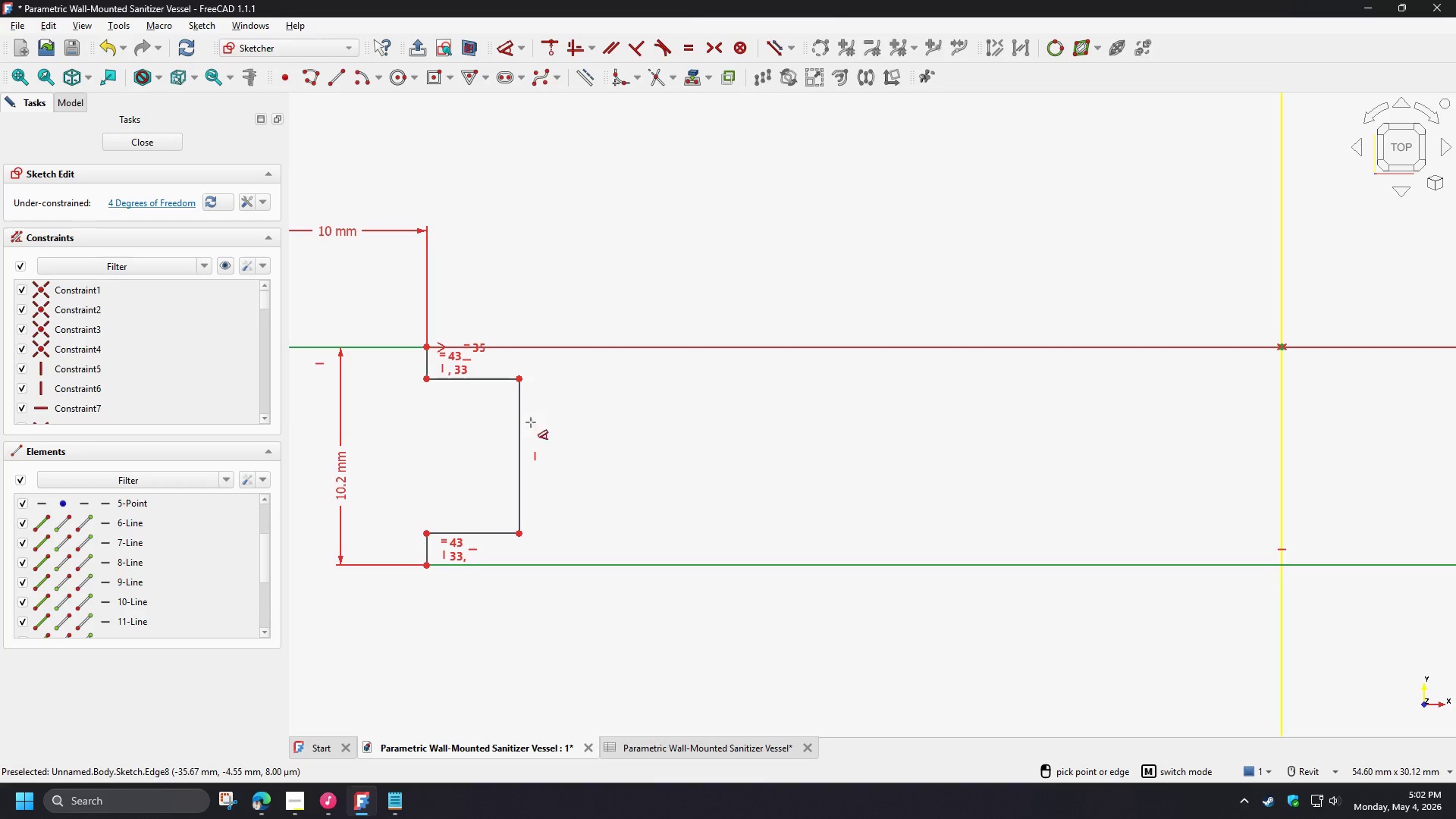 
right_click([465, 416])
 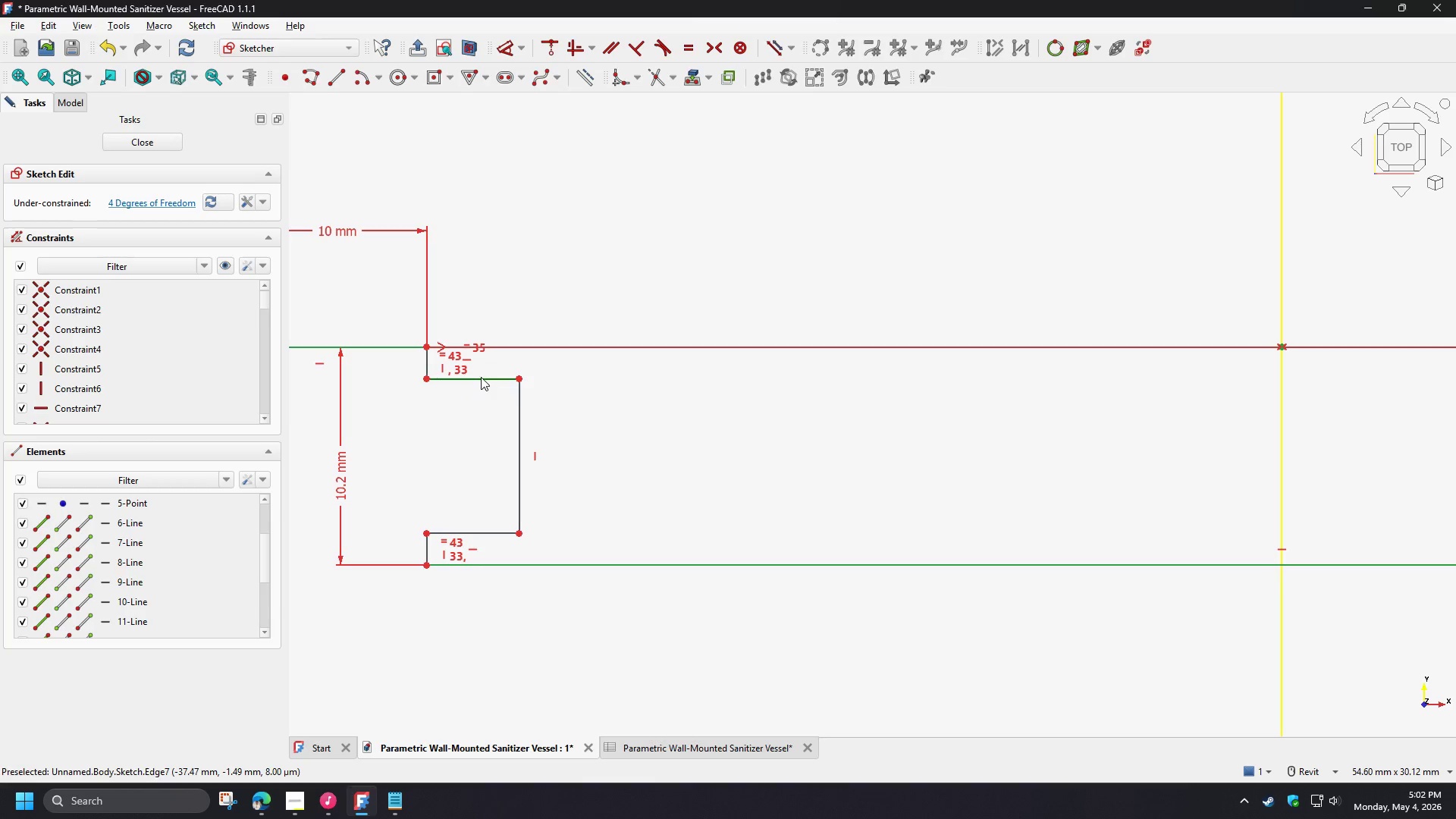 
left_click([481, 377])
 